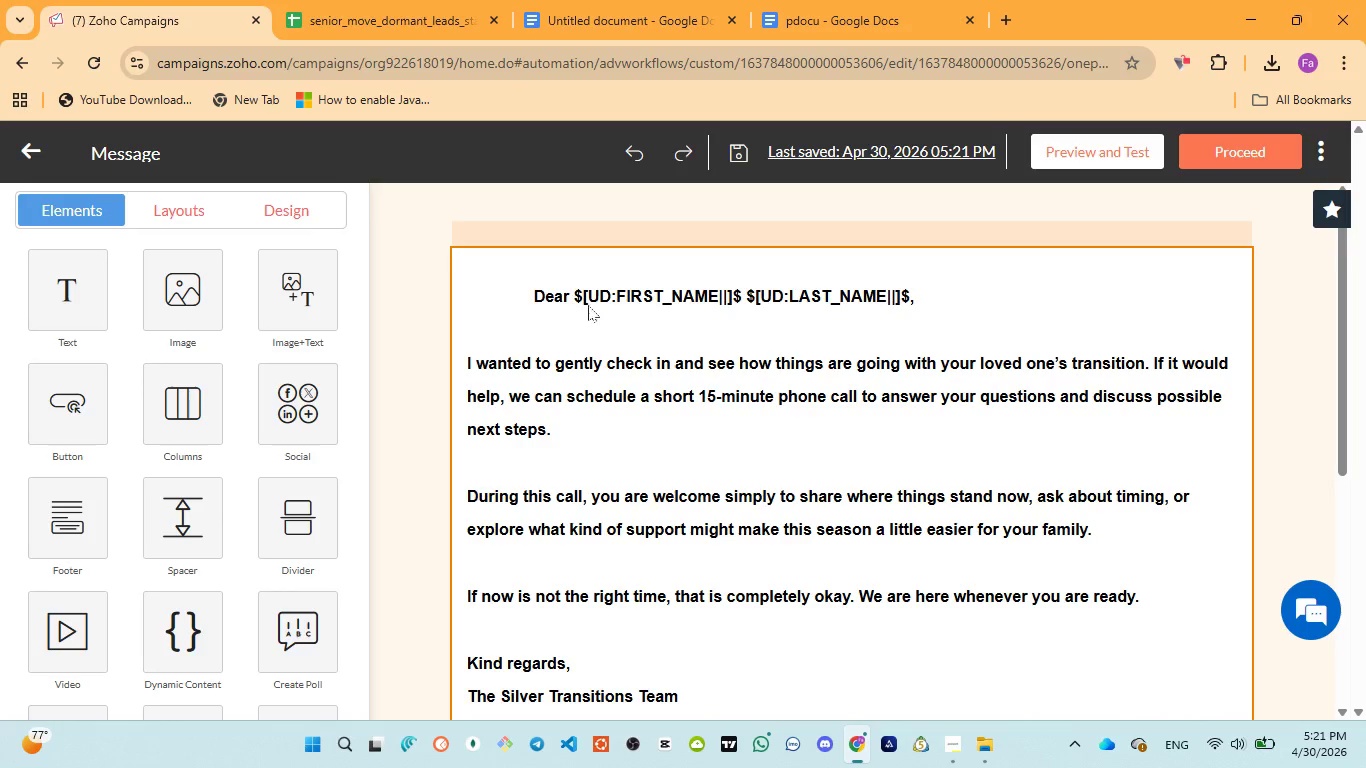 
left_click_drag(start_coordinate=[537, 293], to_coordinate=[676, 277])
 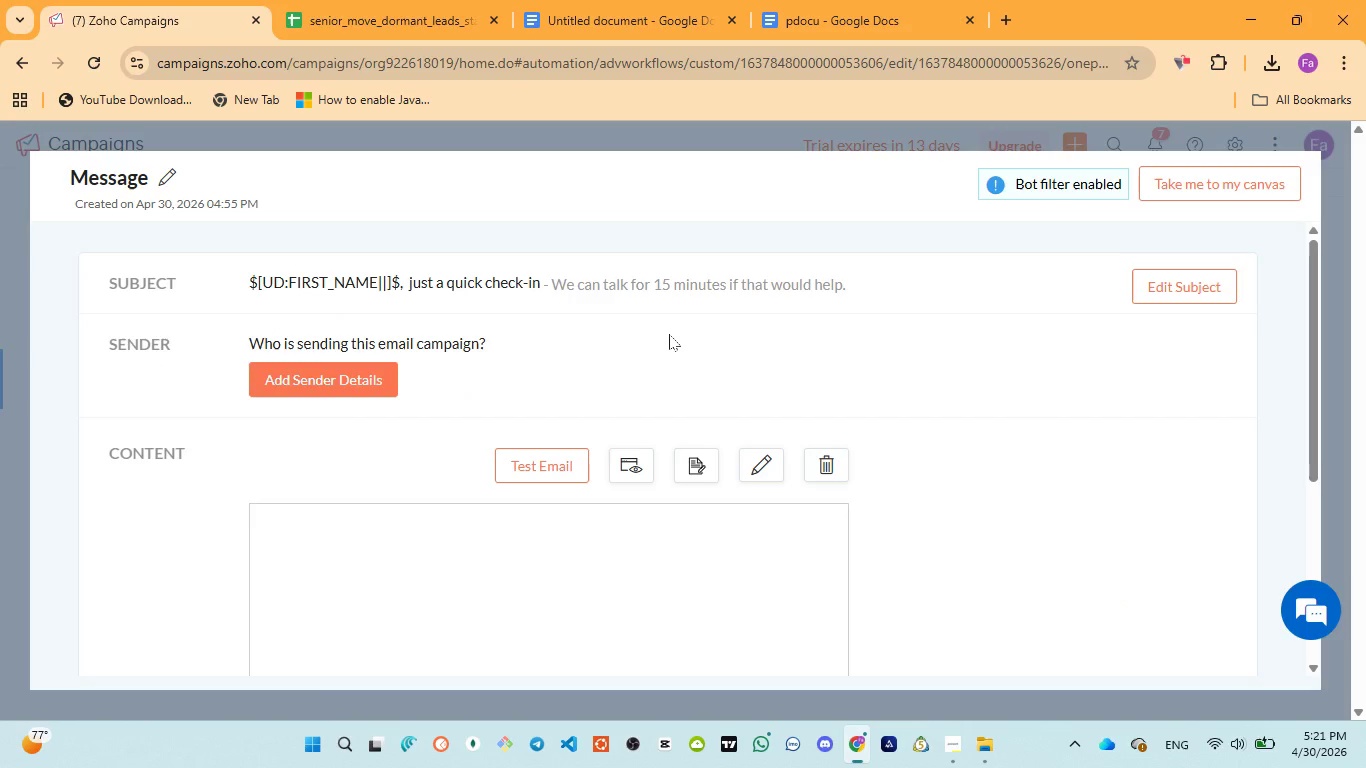 
left_click([669, 334])
 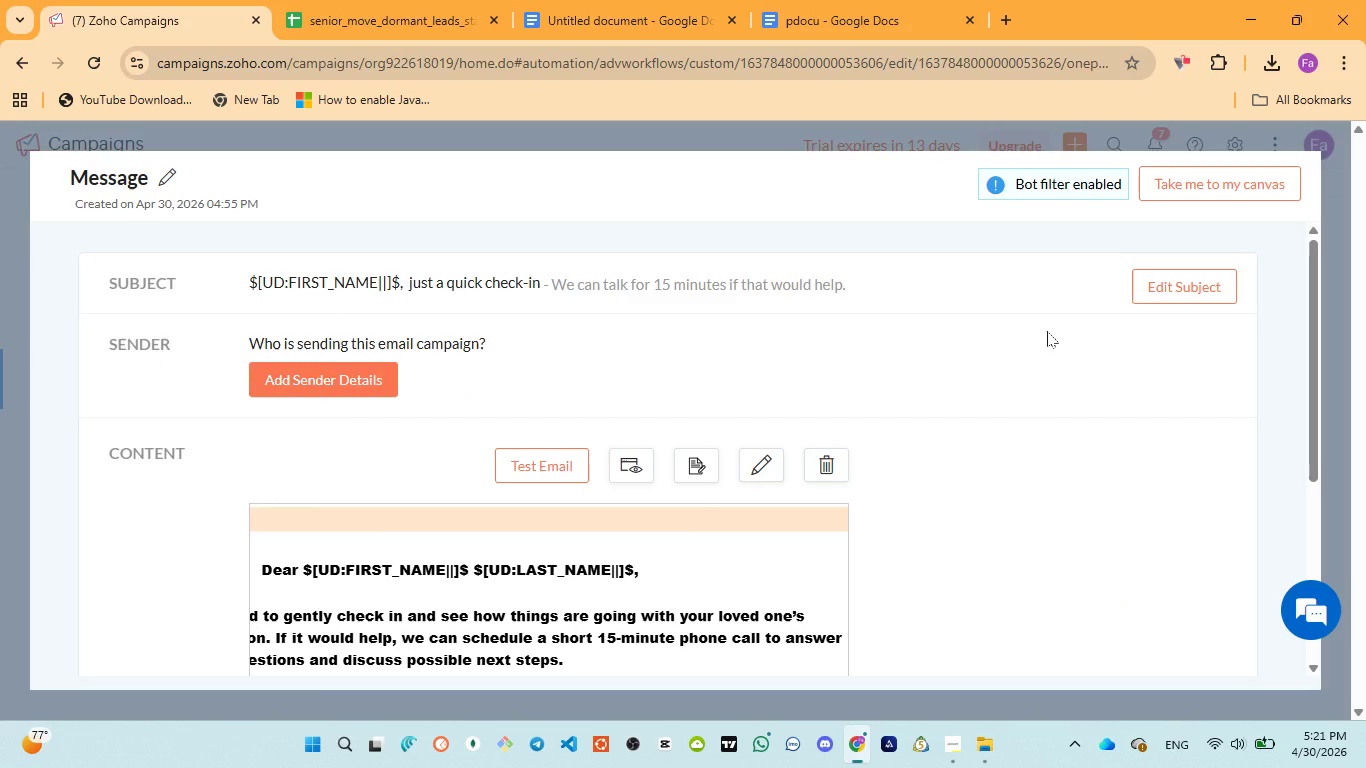 
scroll: coordinate [1047, 331], scroll_direction: down, amount: 1.0
 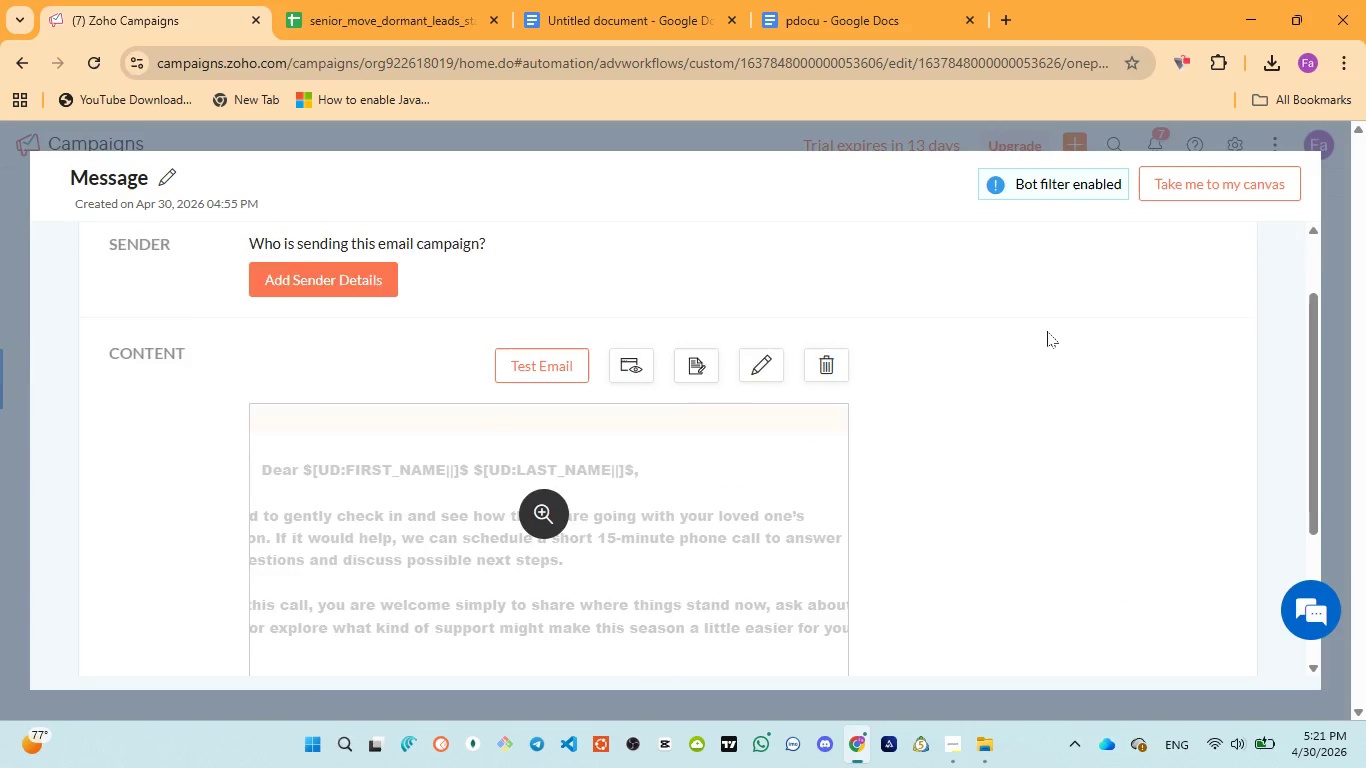 
scroll: coordinate [1047, 331], scroll_direction: up, amount: 2.0
 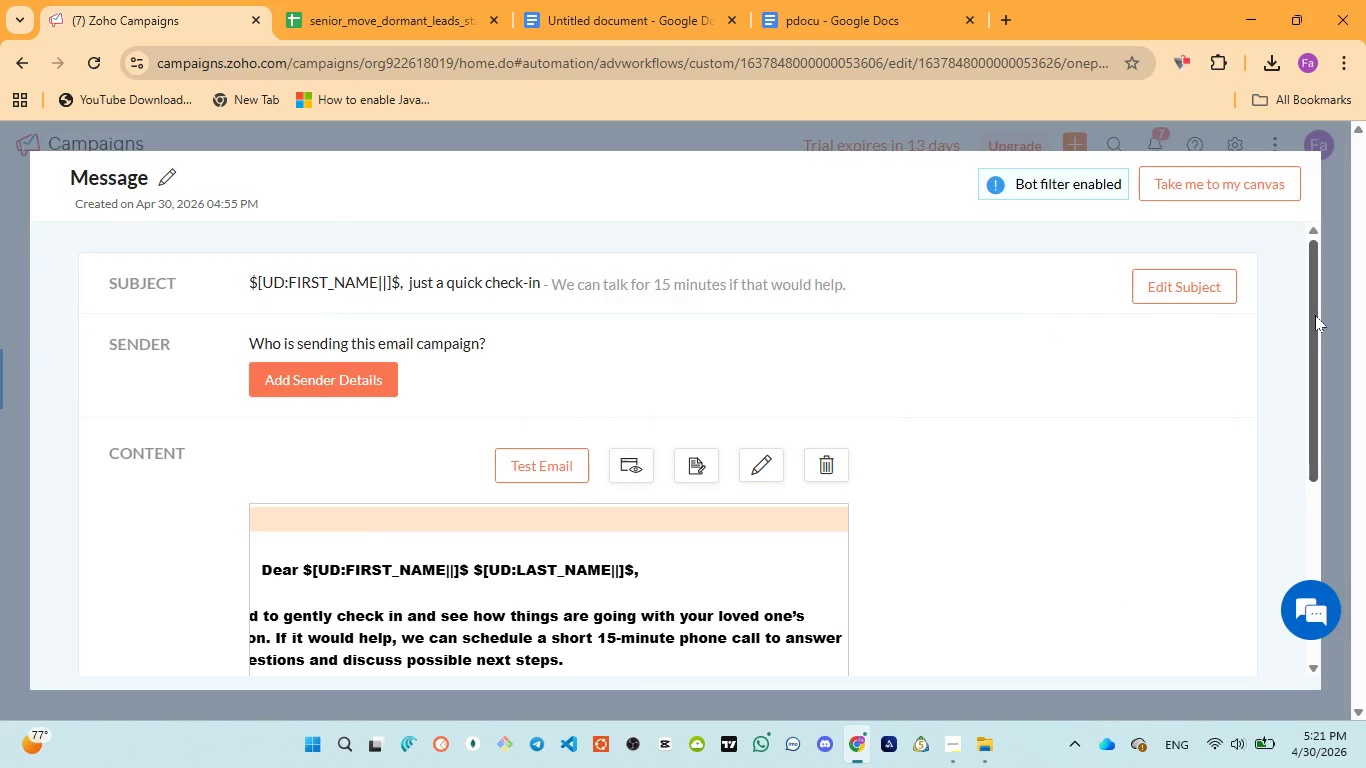 
left_click_drag(start_coordinate=[1315, 315], to_coordinate=[1313, 329])
 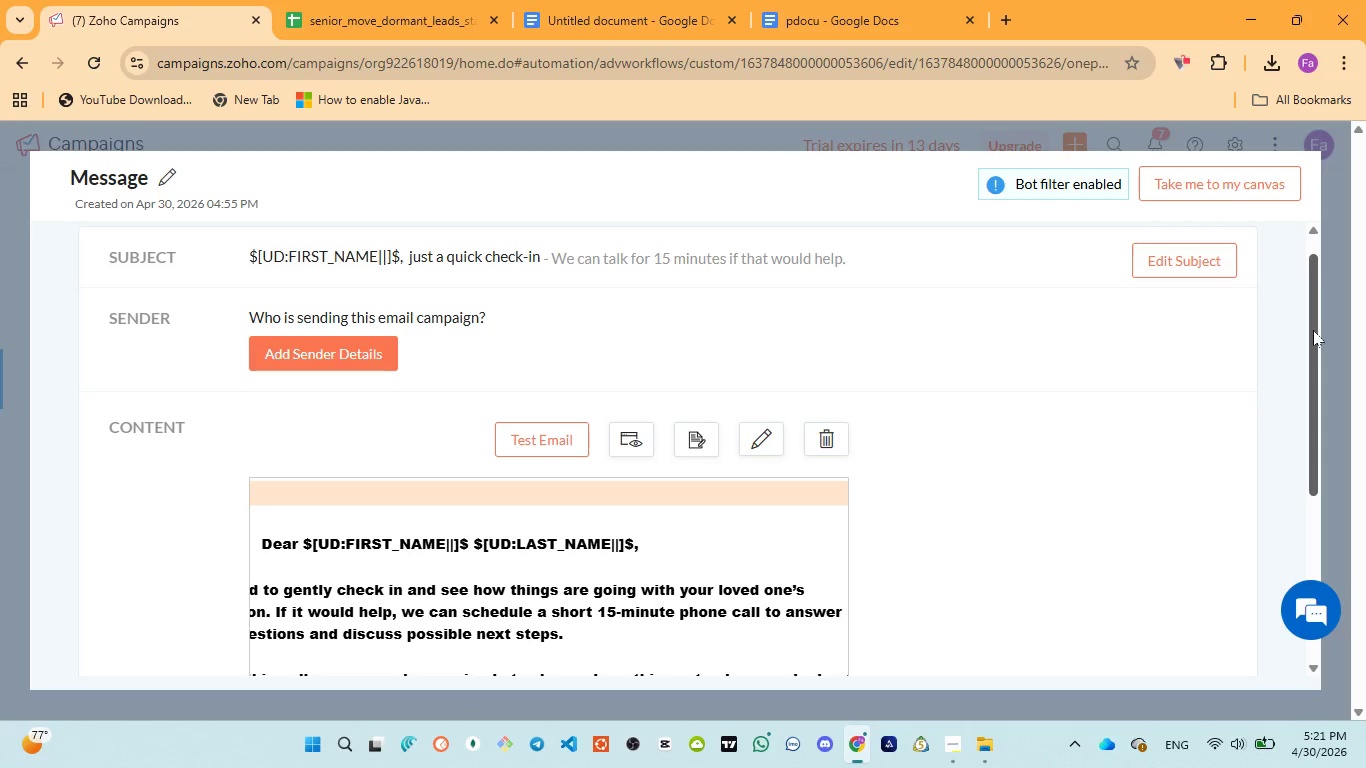 
key(Meta+MetaLeft)
 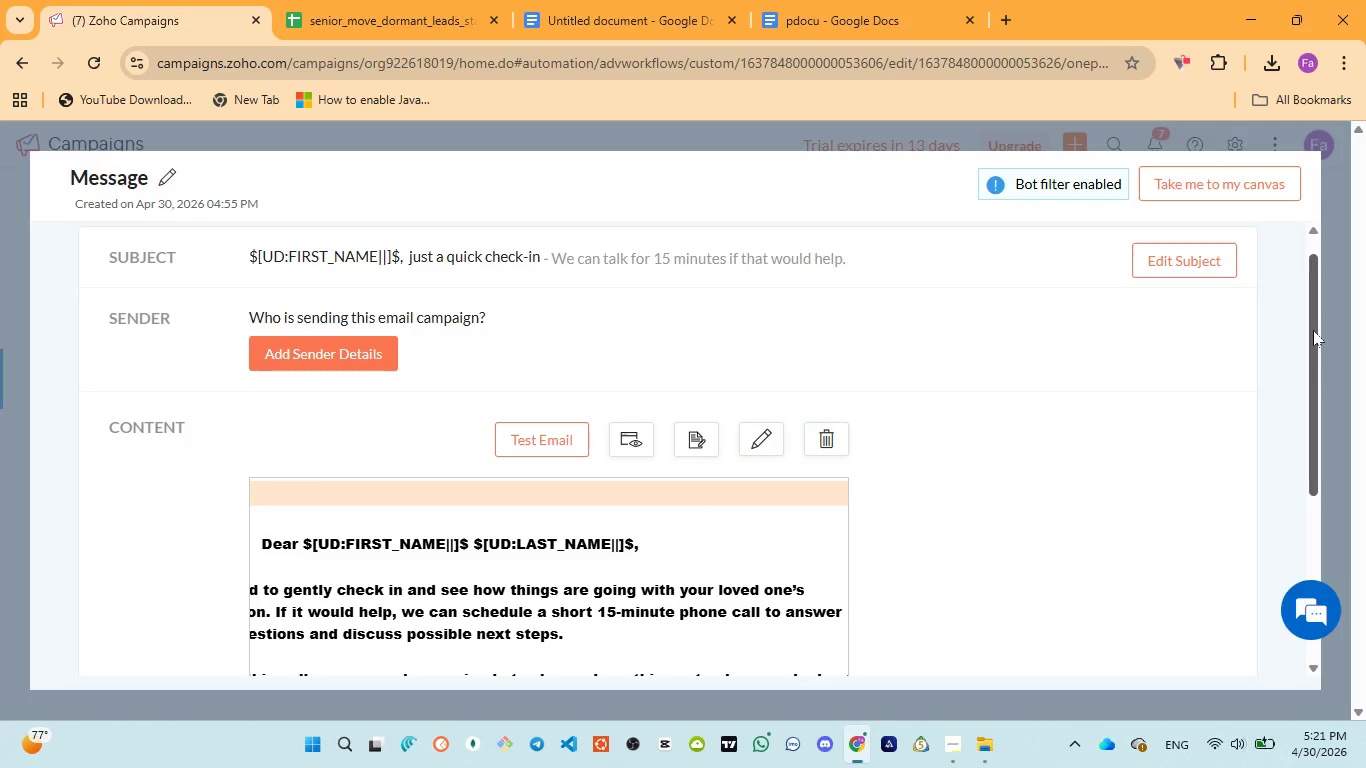 
key(Meta+PrintScreen)
 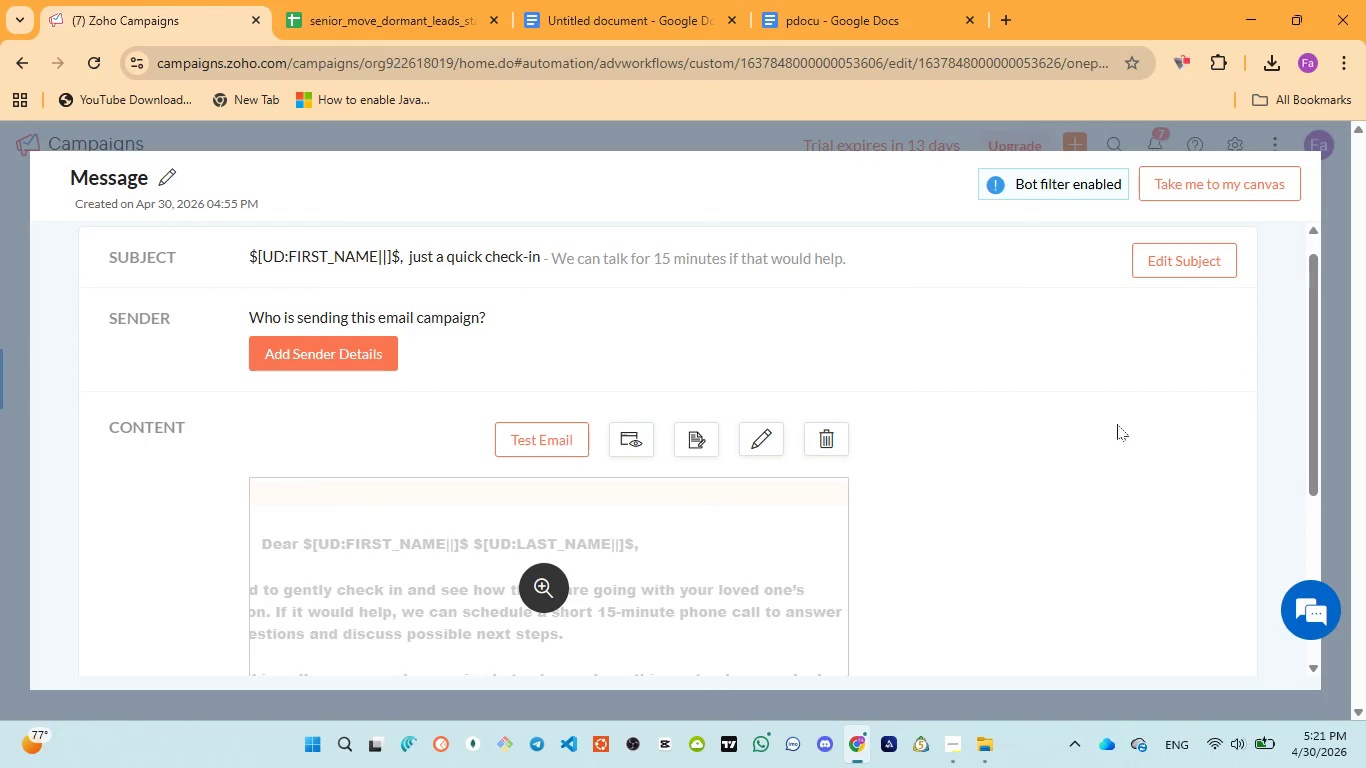 
wait(5.8)
 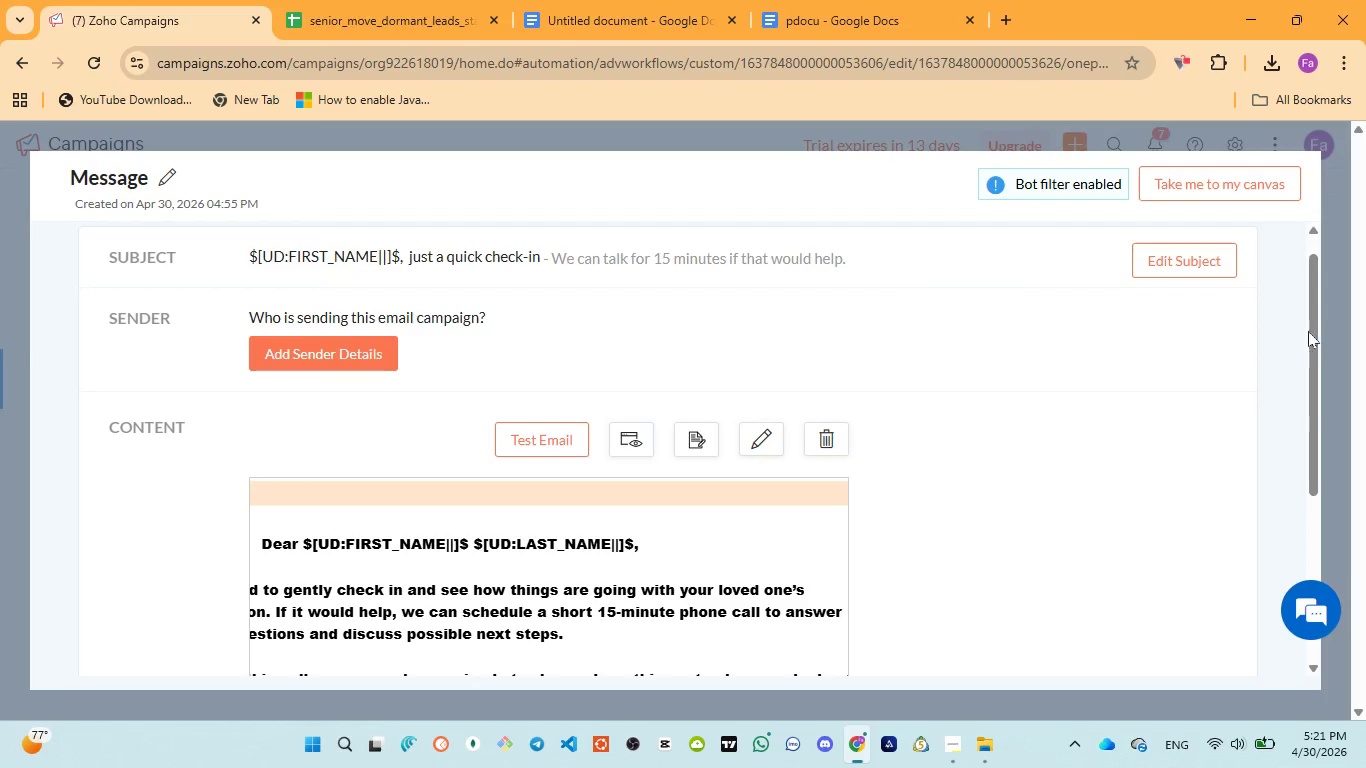 
left_click([992, 693])
 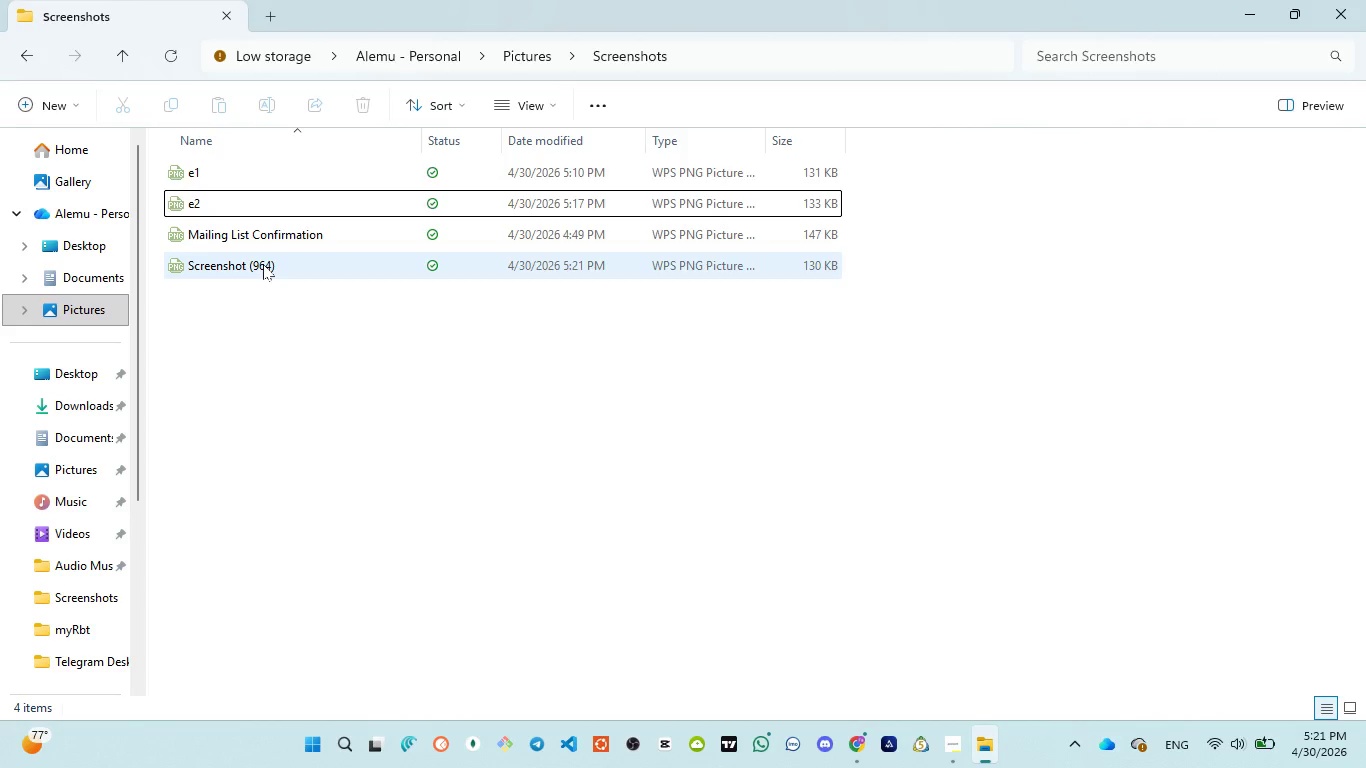 
left_click([263, 264])
 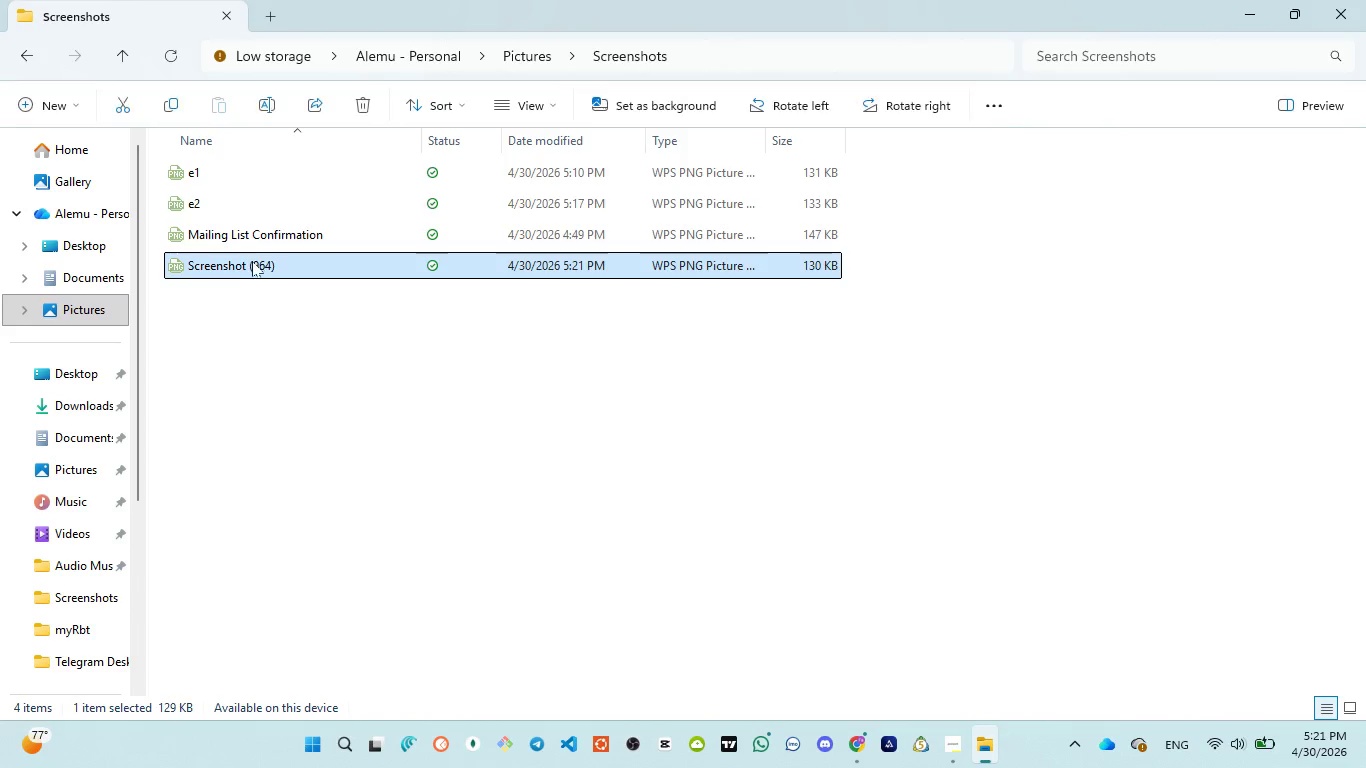 
left_click([252, 261])
 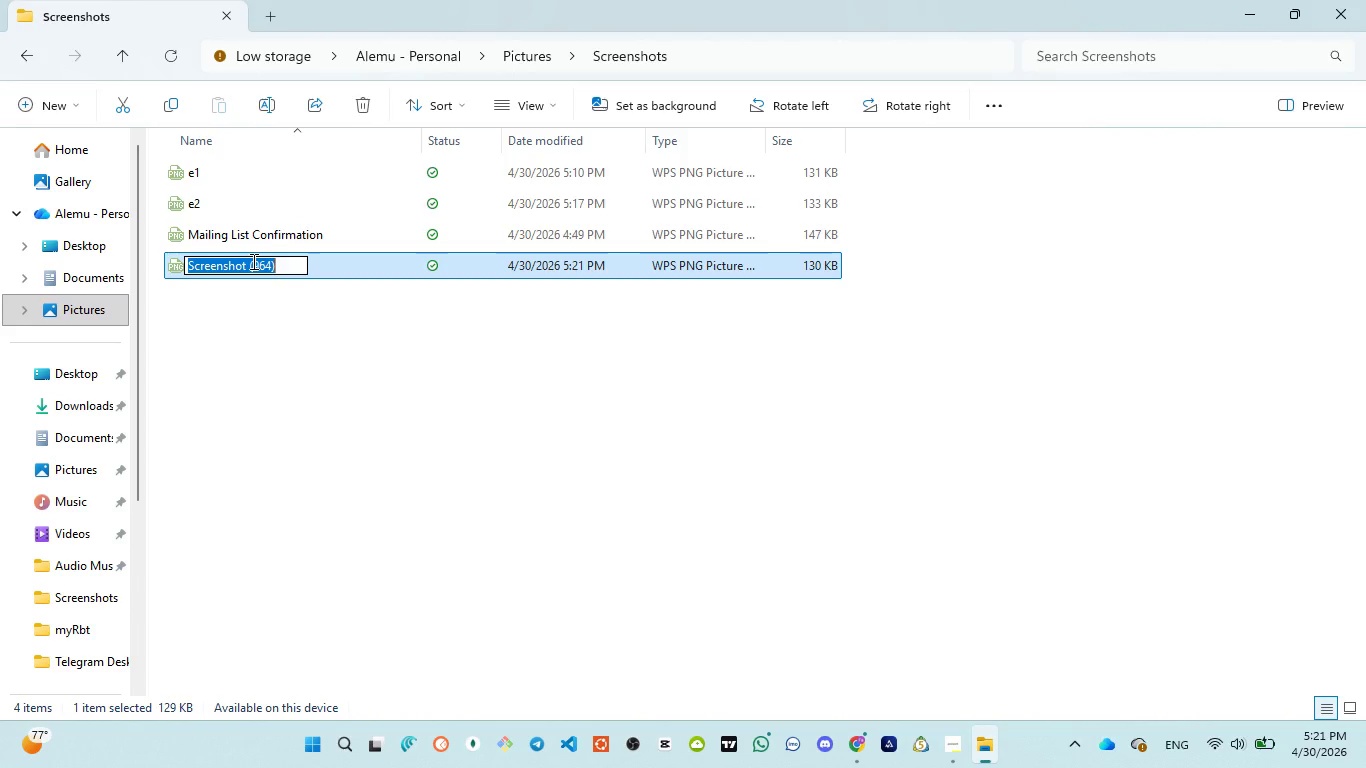 
type(e3)
 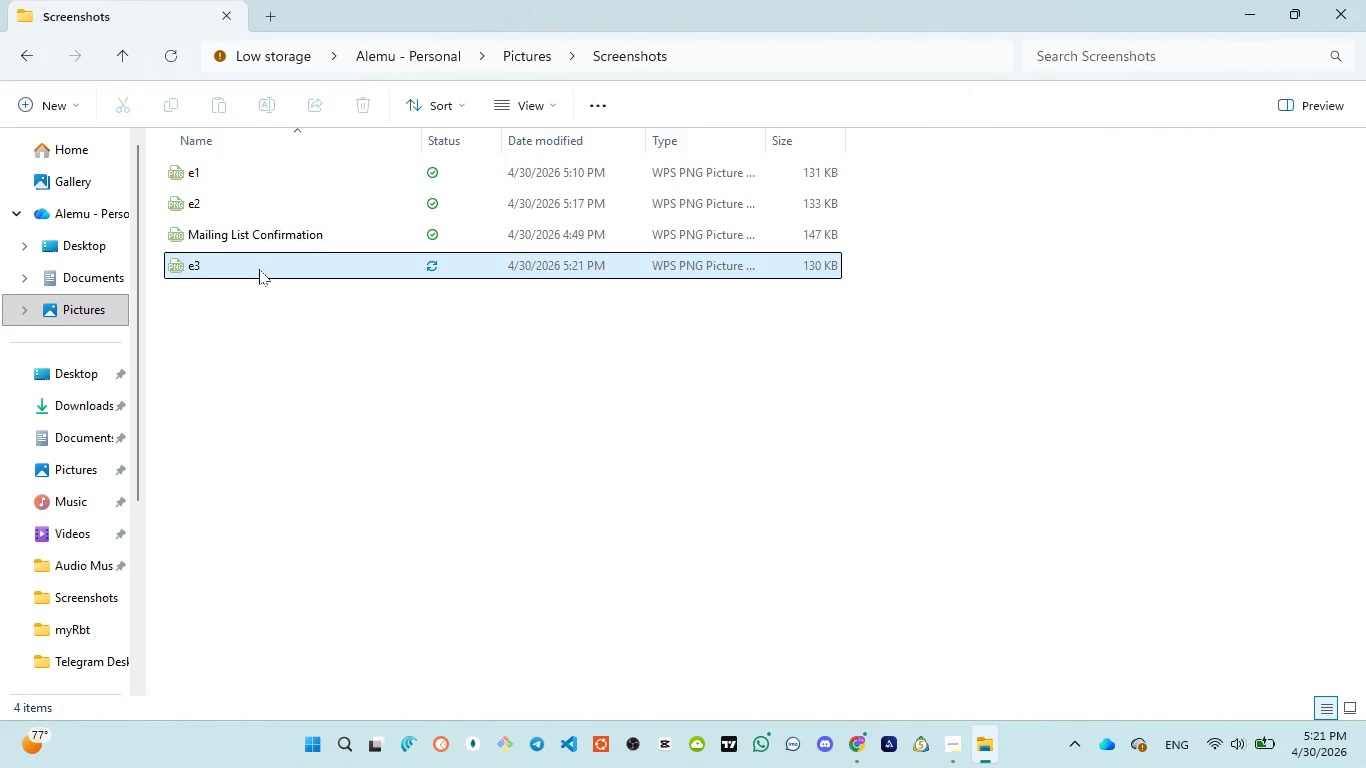 
double_click([259, 269])
 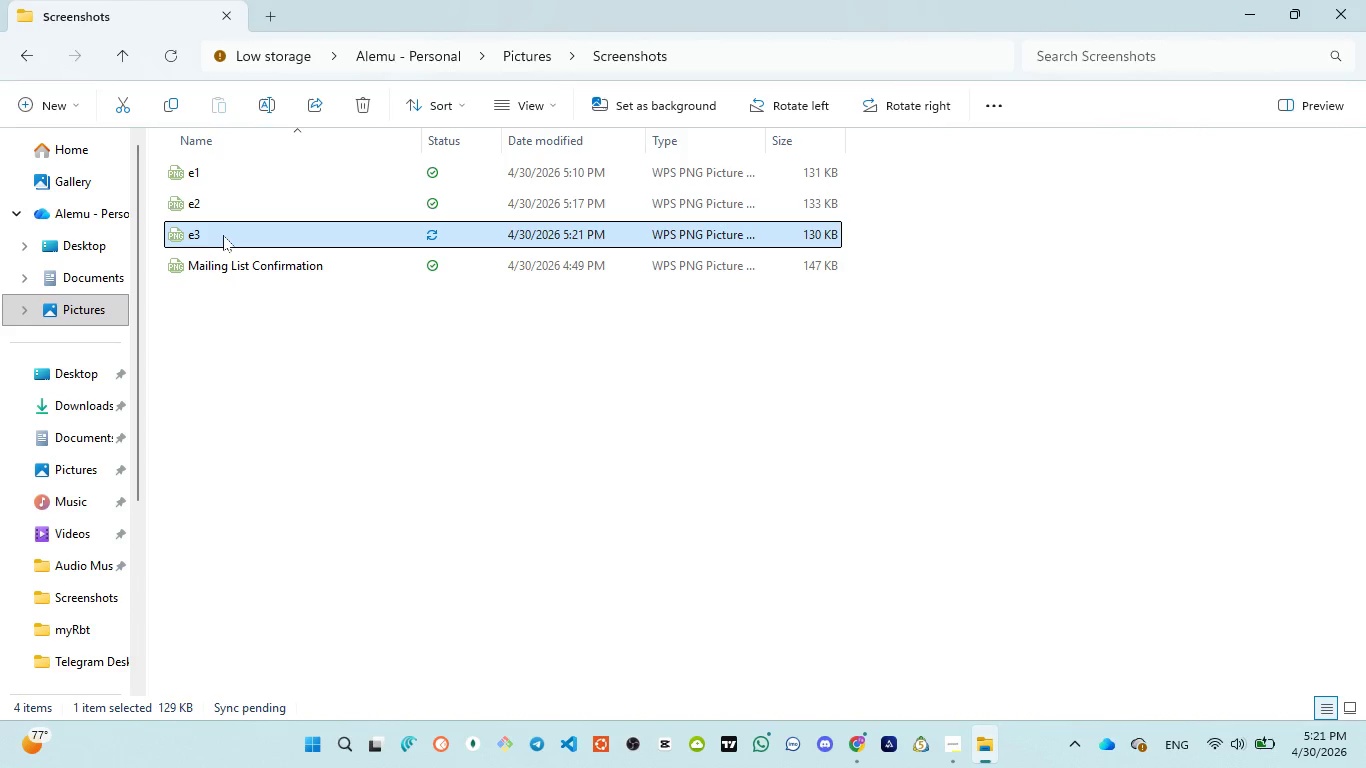 
double_click([223, 235])
 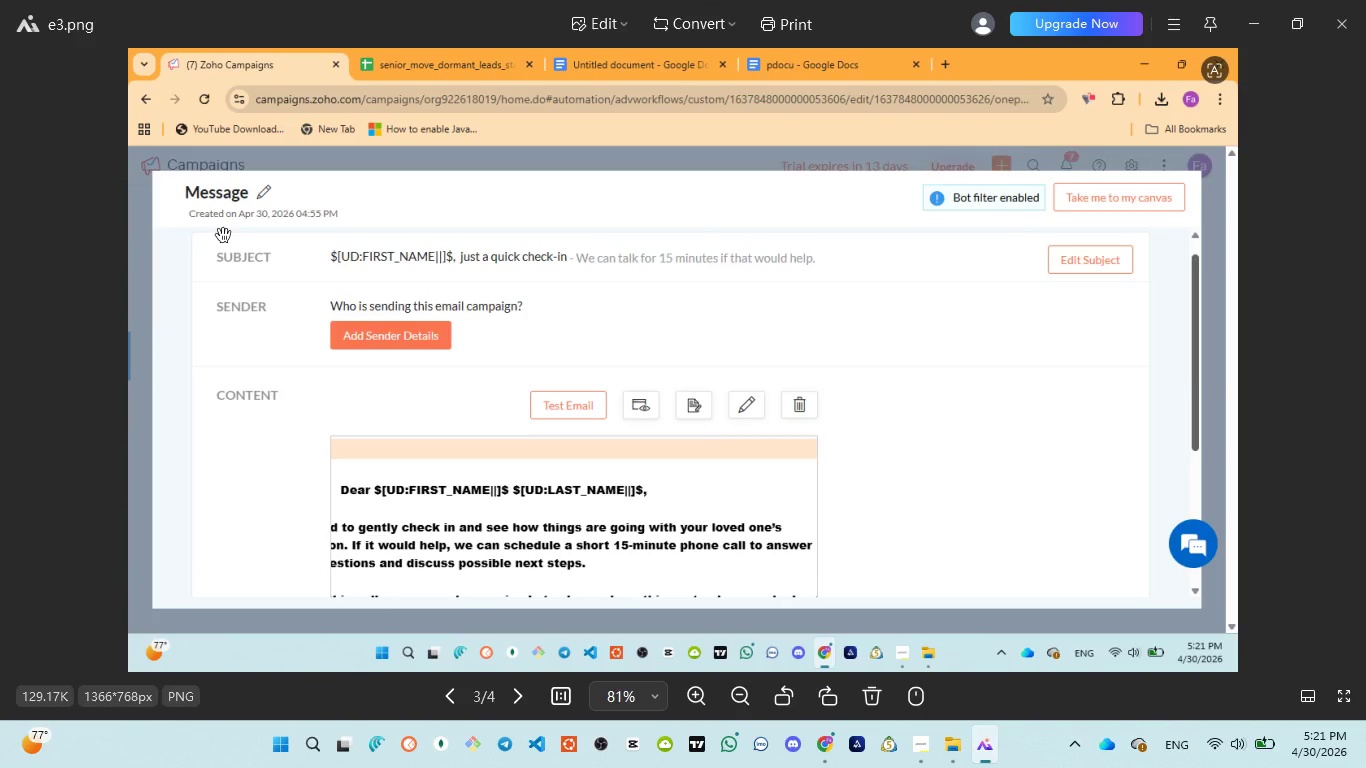 
wait(12.19)
 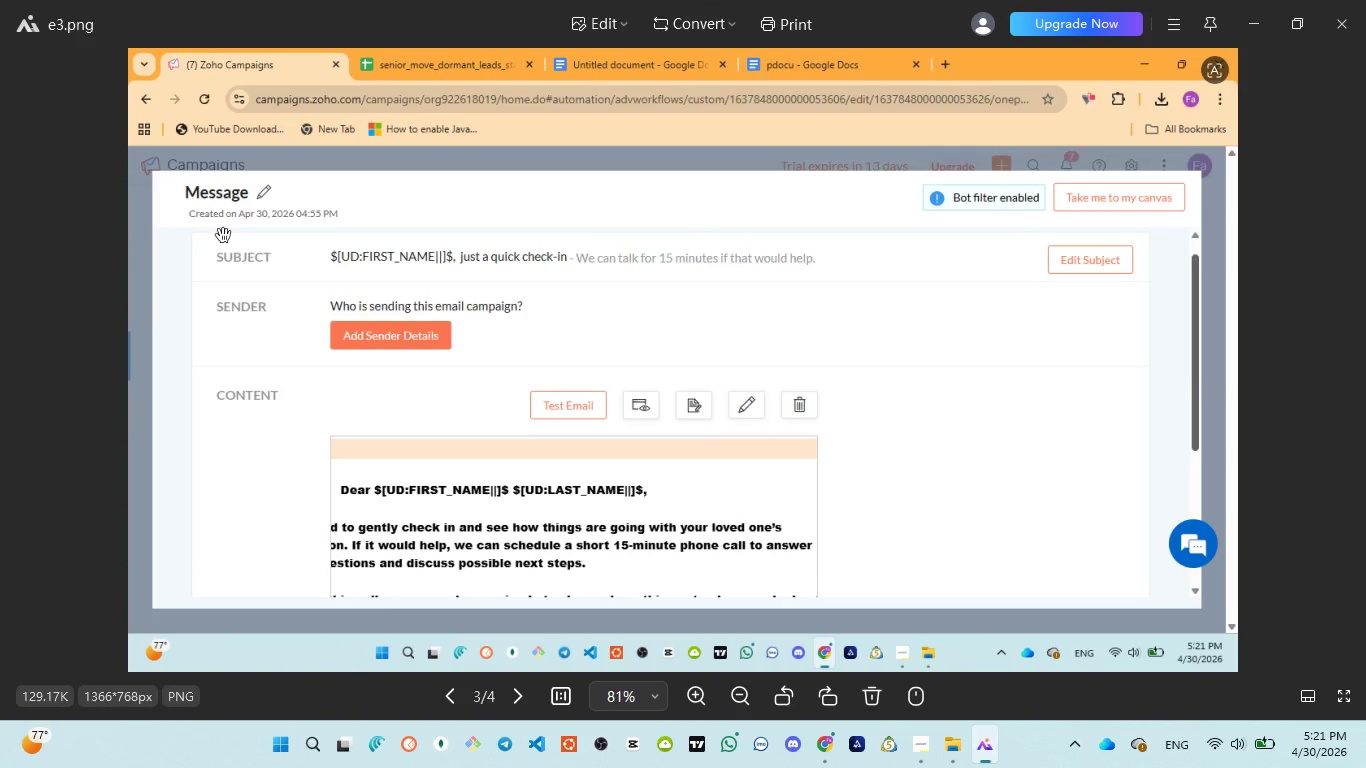 
left_click([1335, 19])
 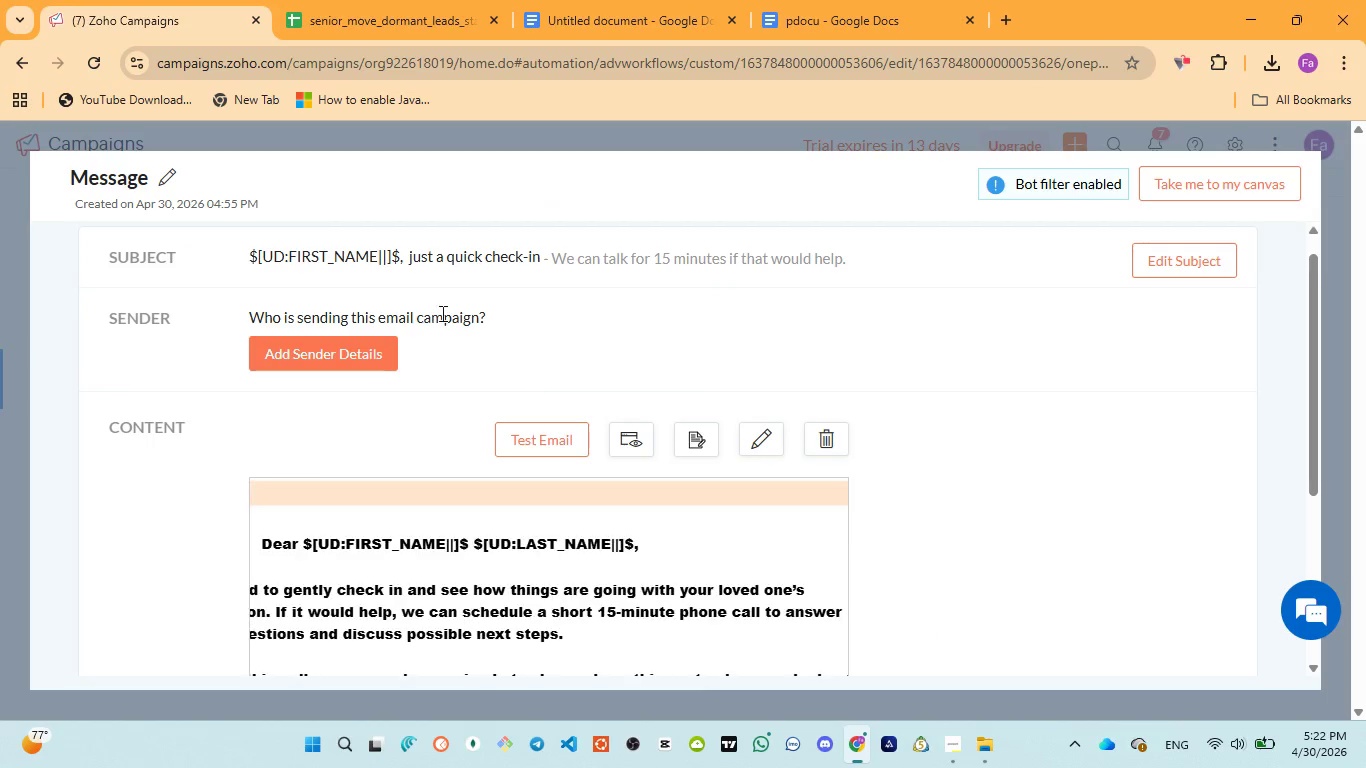 
wait(6.25)
 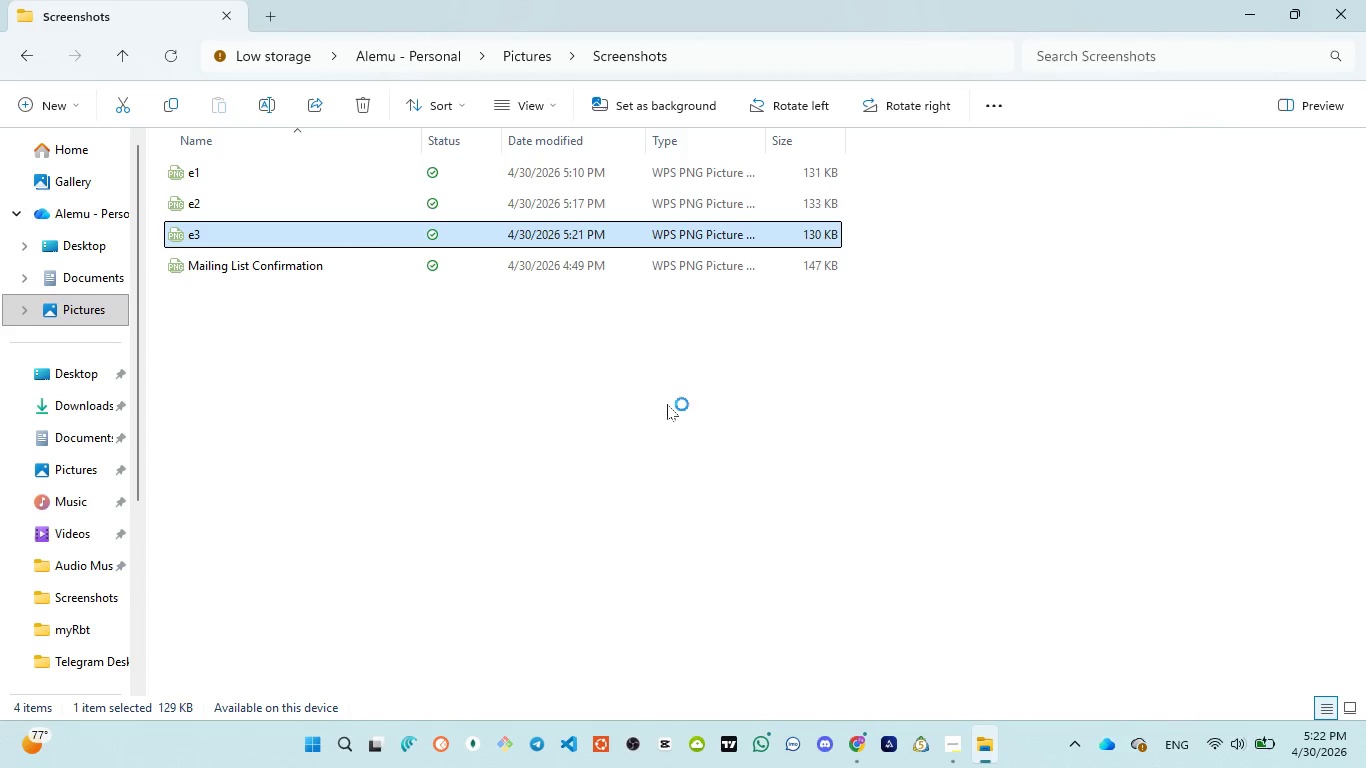 
left_click([1212, 180])
 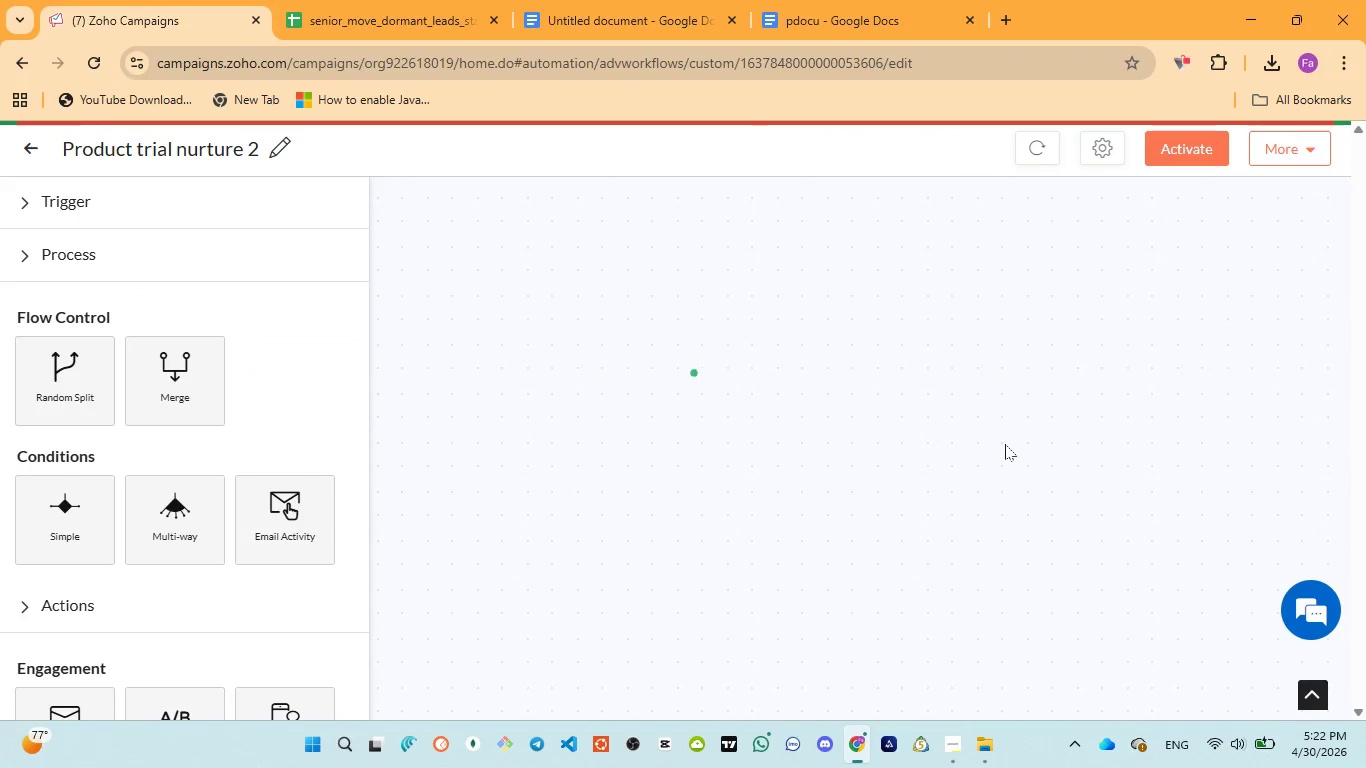 
wait(11.41)
 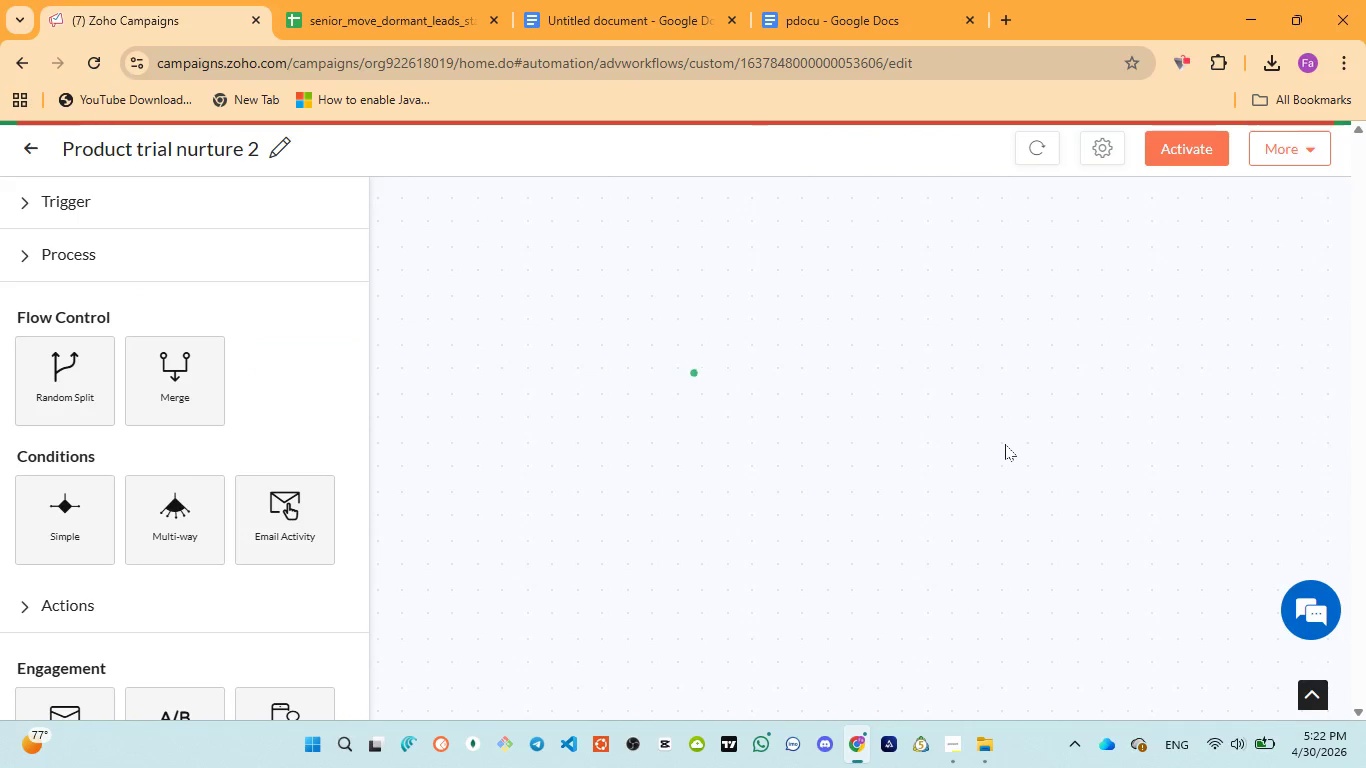 
left_click([447, 482])
 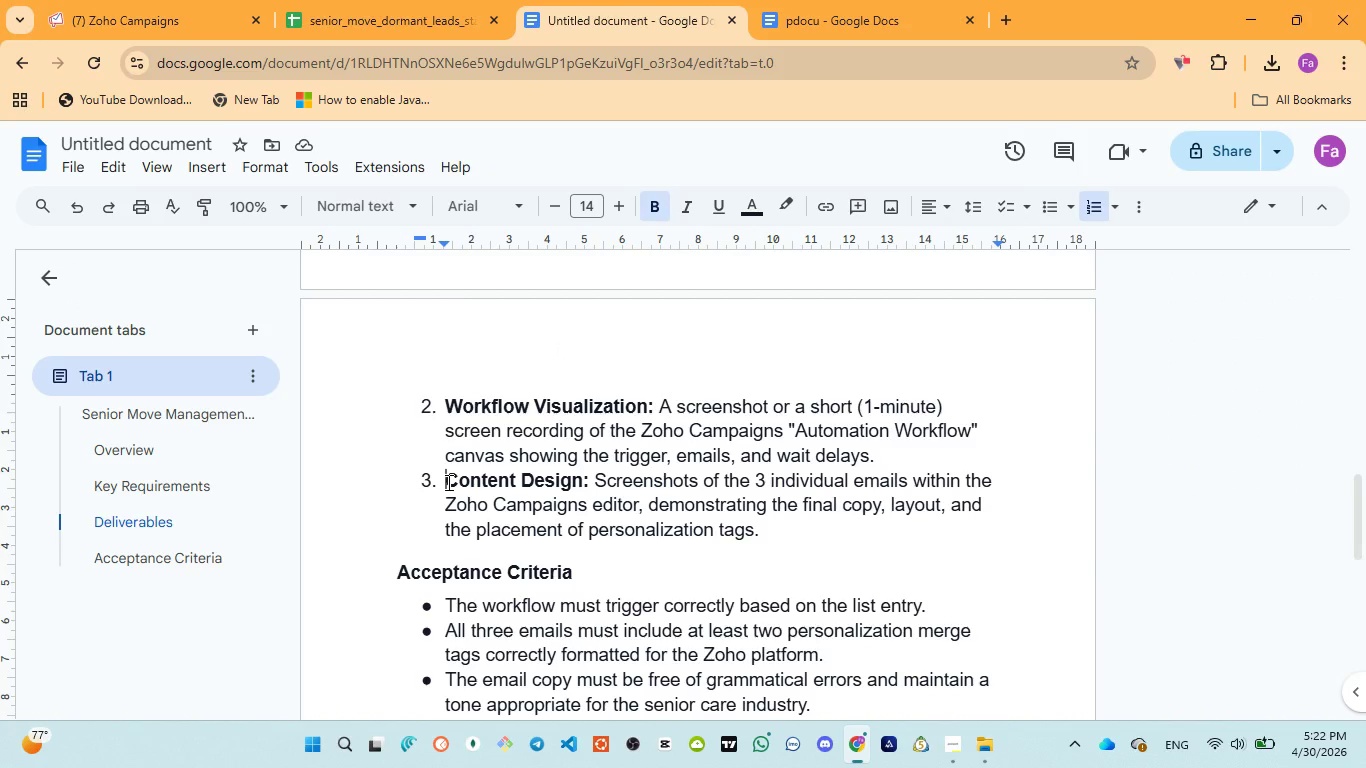 
left_click_drag(start_coordinate=[447, 482], to_coordinate=[776, 525])
 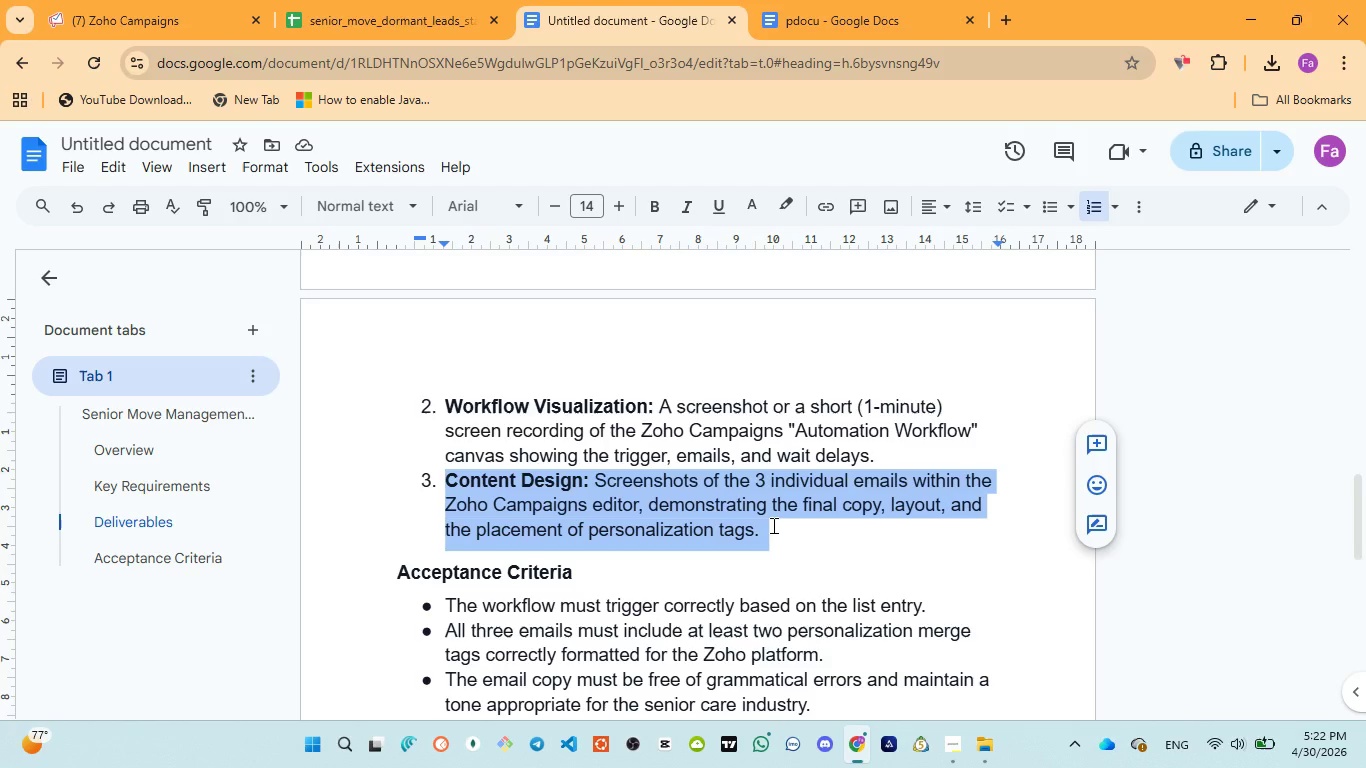 
wait(7.53)
 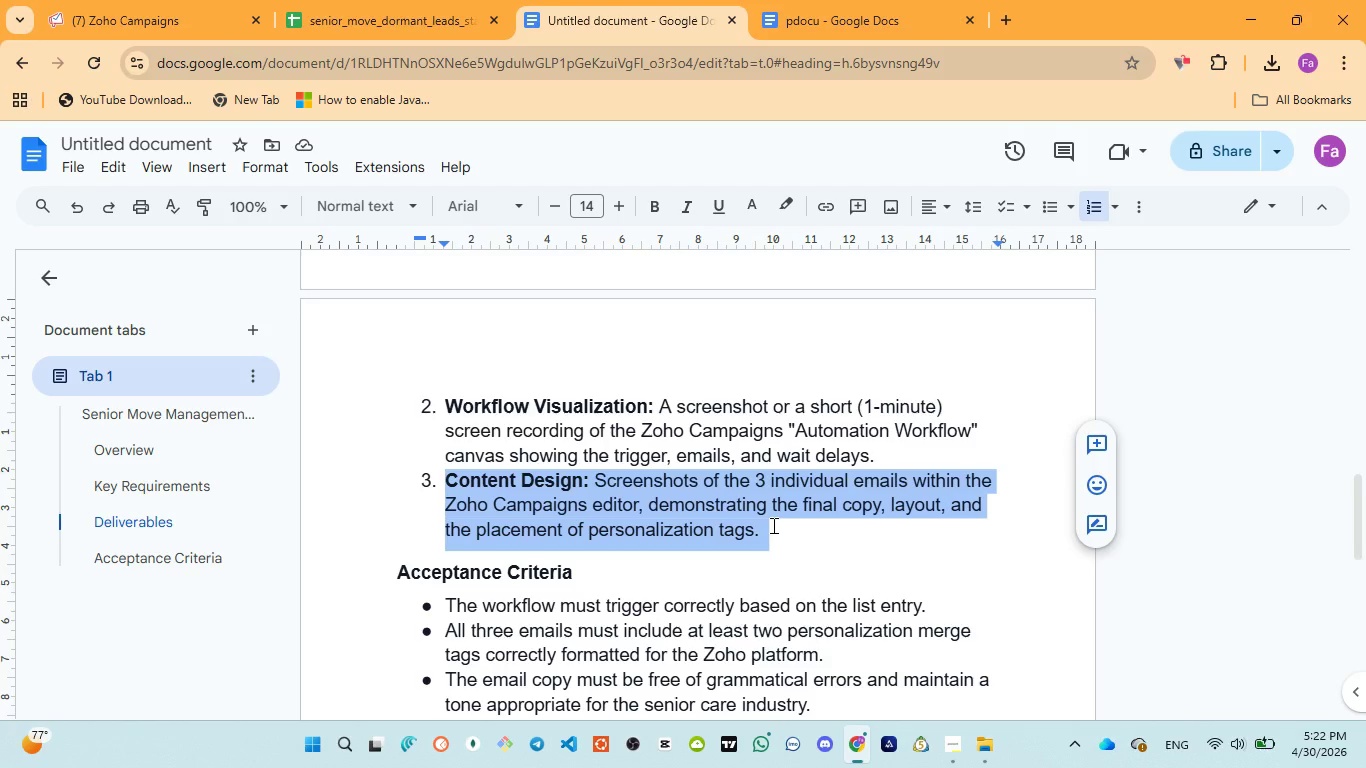 
left_click([445, 399])
 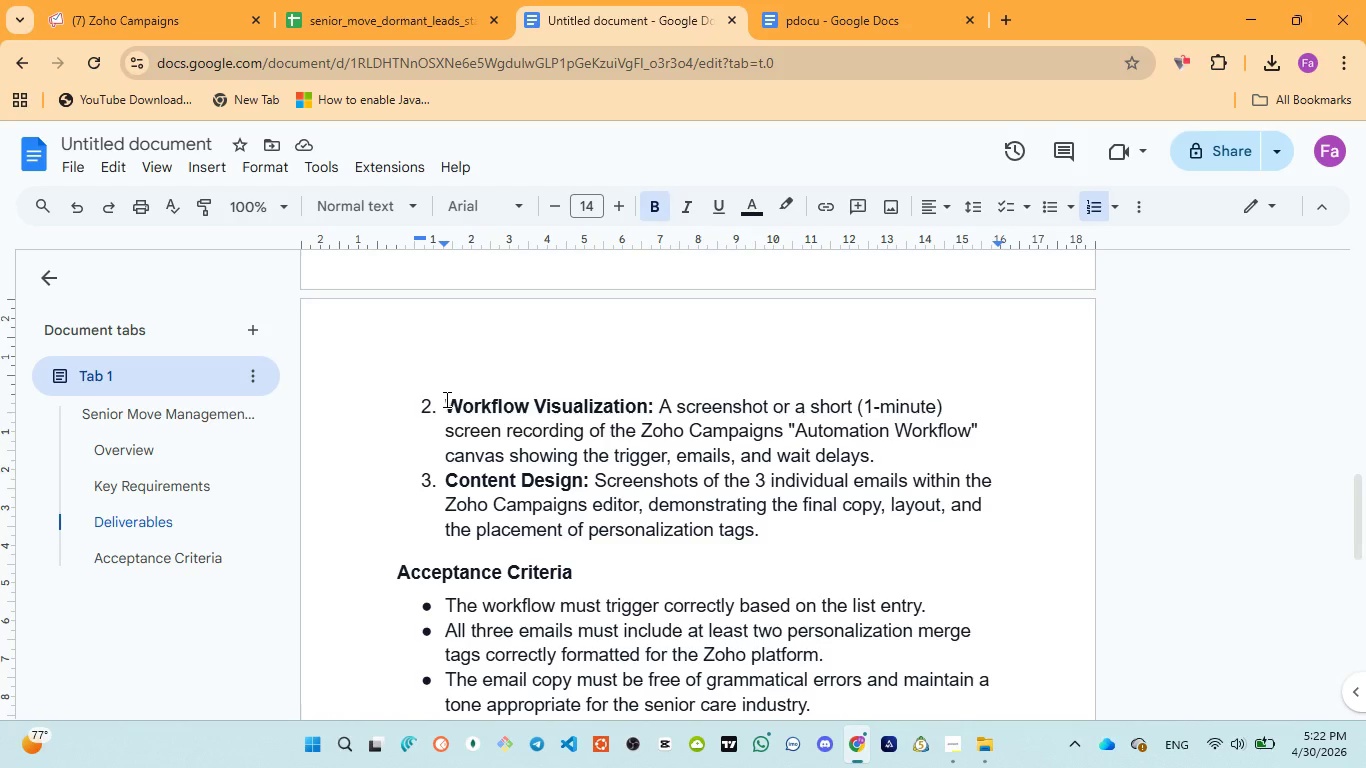 
left_click_drag(start_coordinate=[445, 399], to_coordinate=[877, 446])
 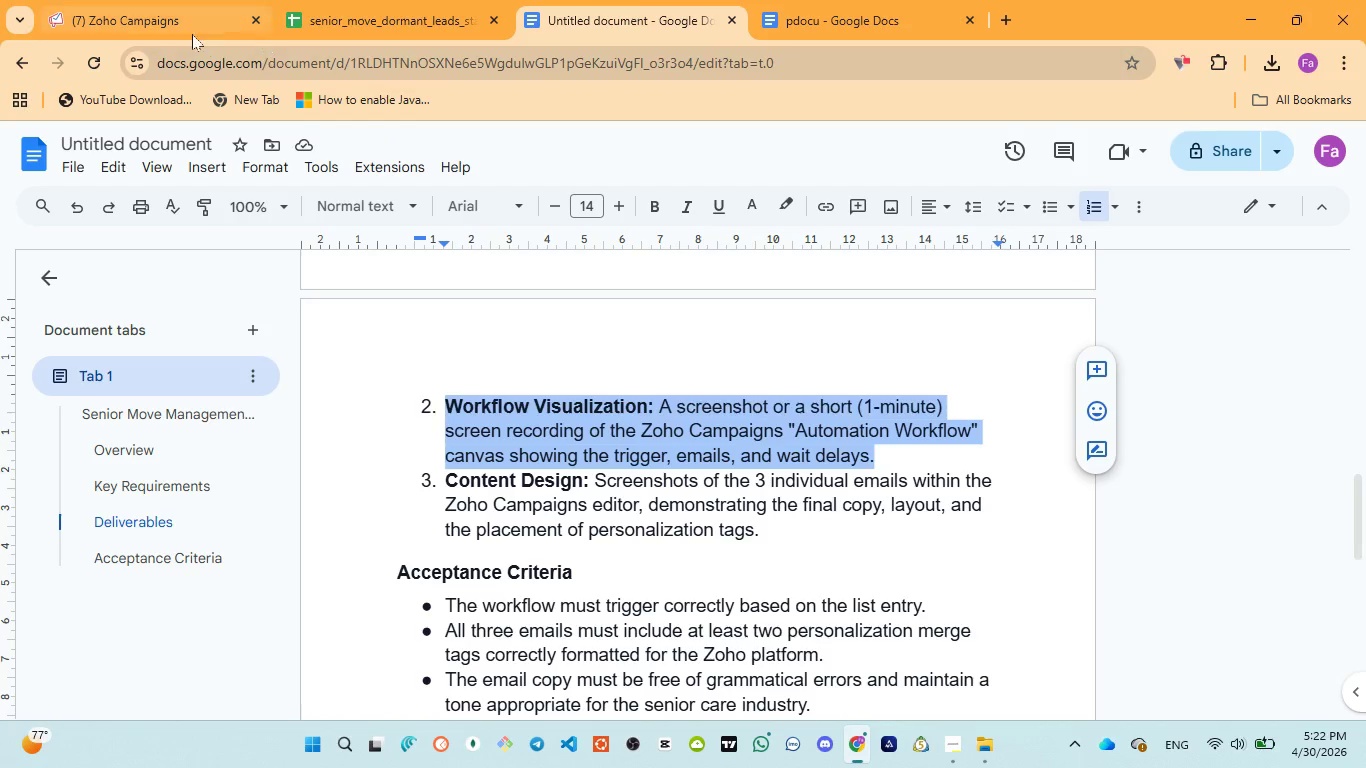 
left_click([169, 21])
 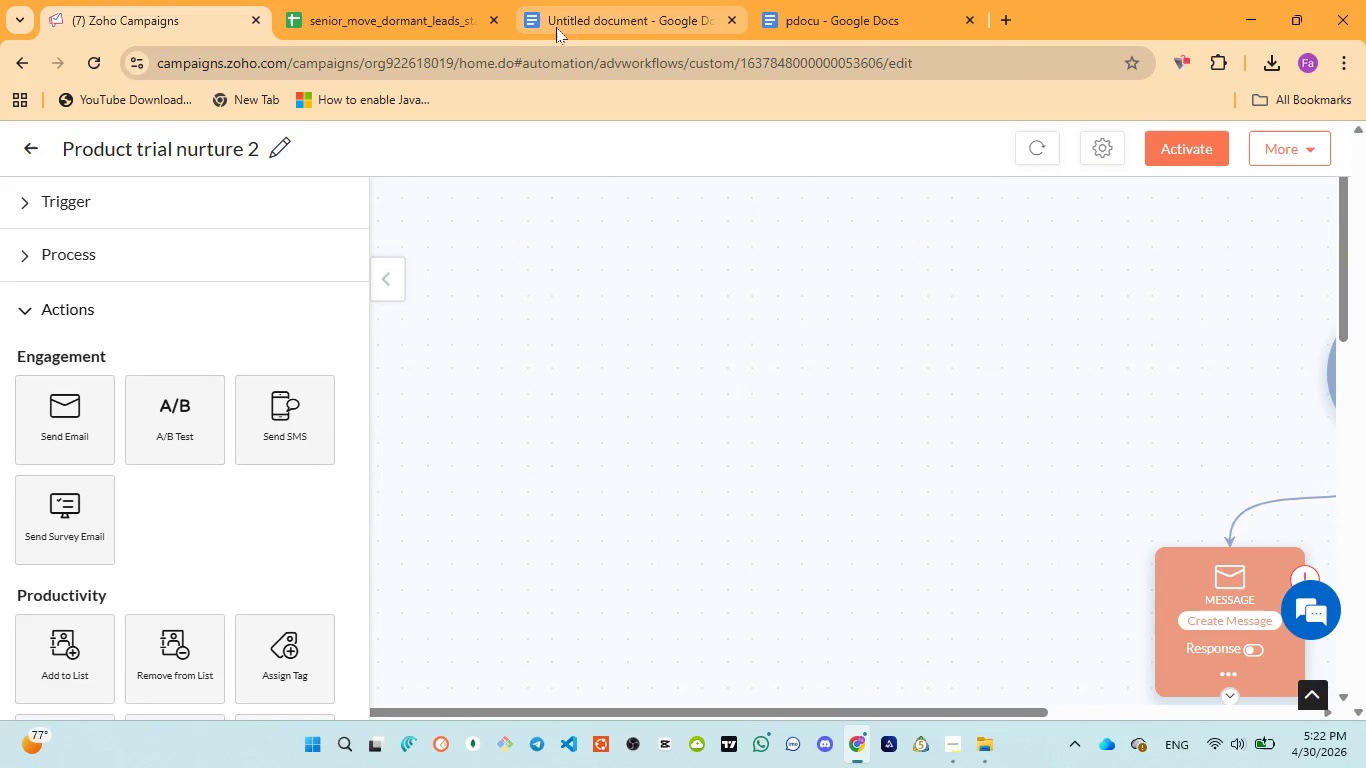 
left_click([570, 17])
 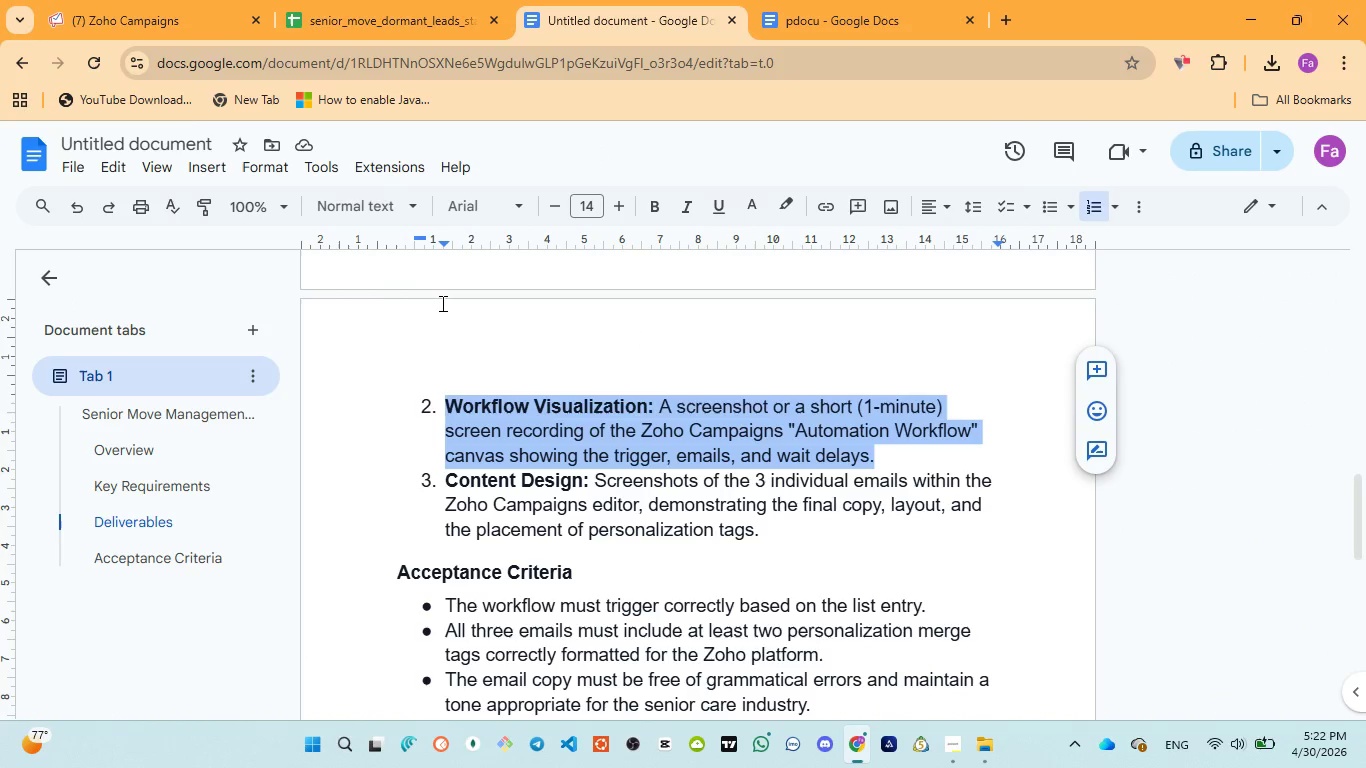 
left_click([111, 7])
 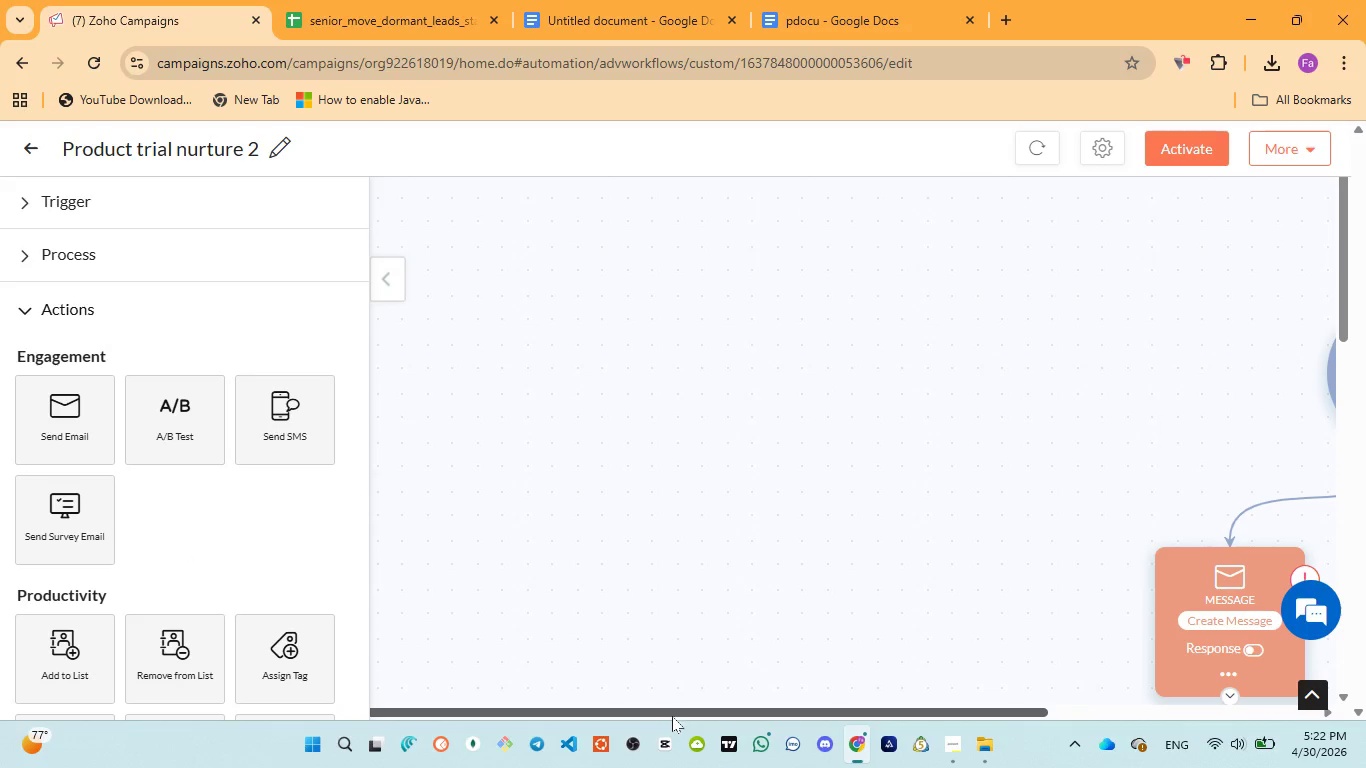 
left_click_drag(start_coordinate=[669, 709], to_coordinate=[970, 672])
 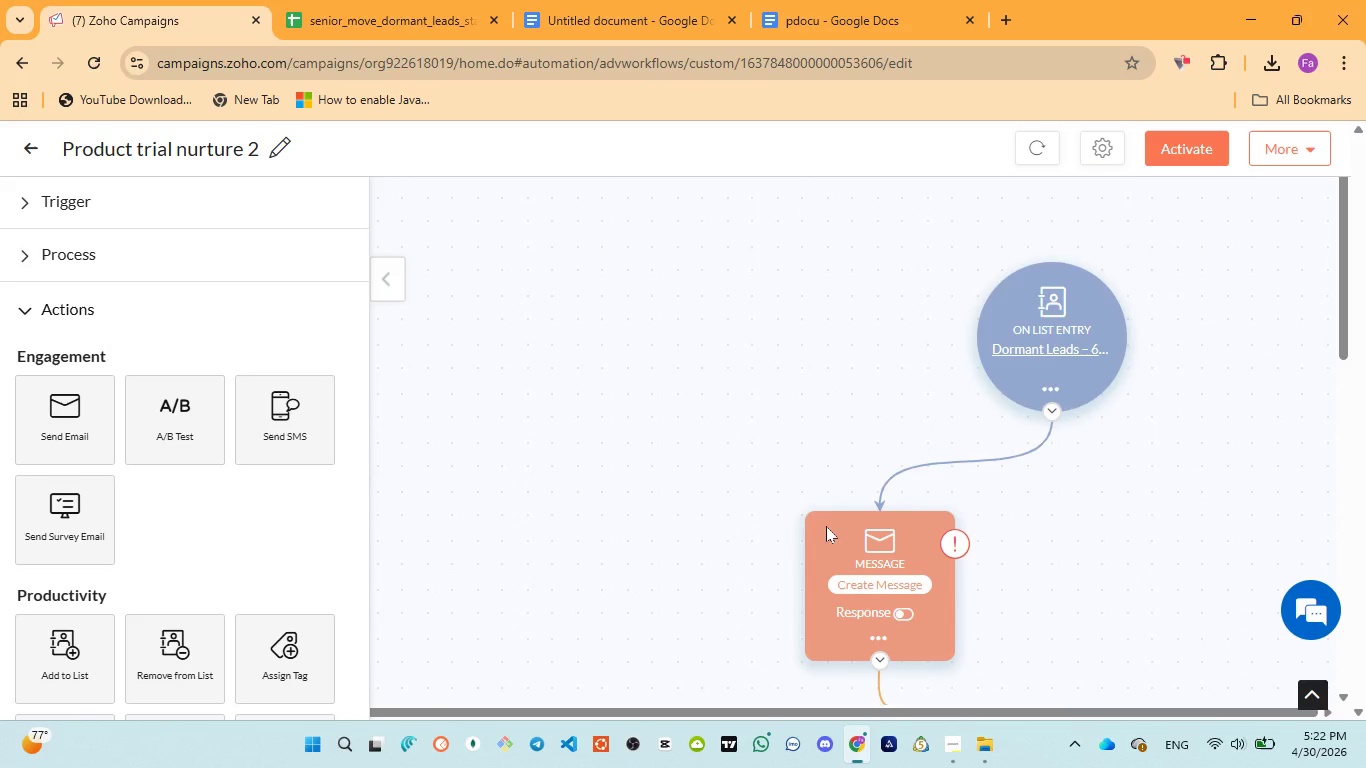 
scroll: coordinate [826, 526], scroll_direction: down, amount: 3.0
 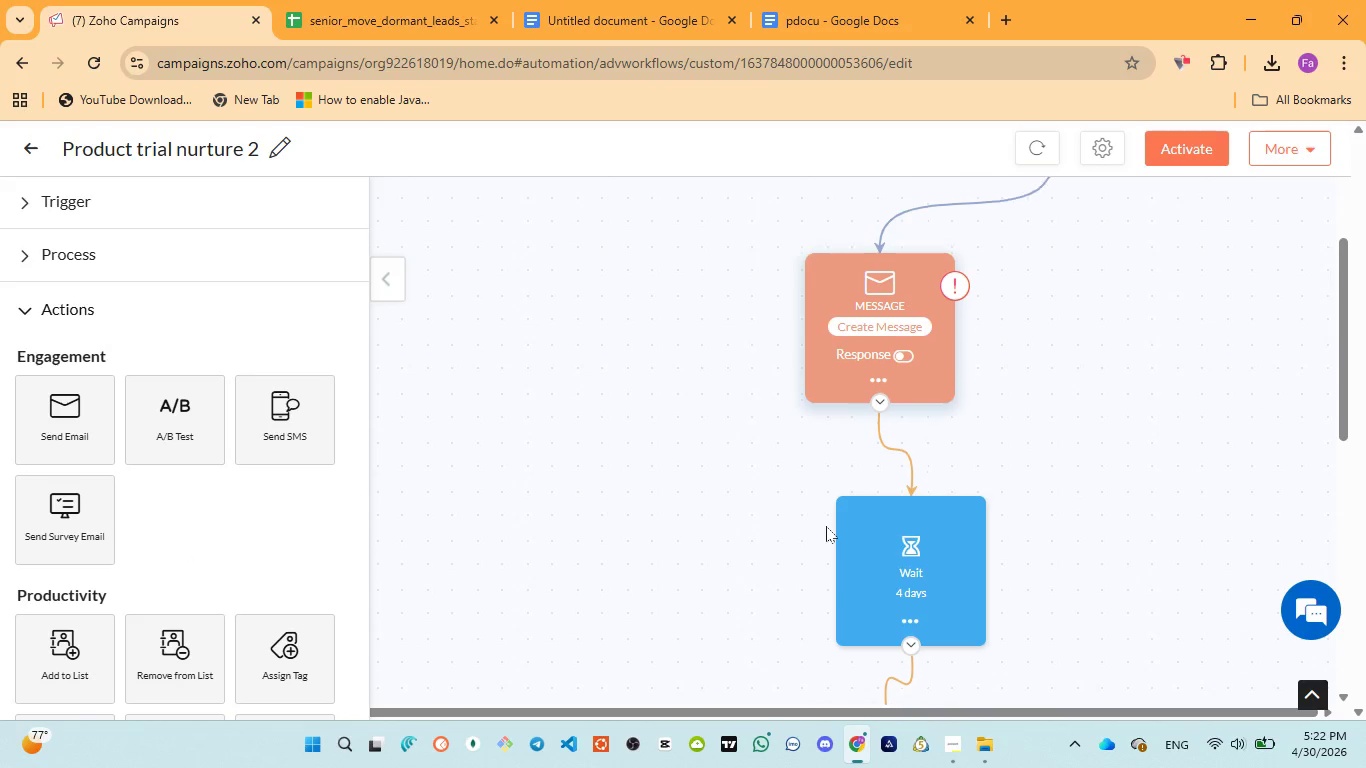 
scroll: coordinate [826, 526], scroll_direction: up, amount: 2.0
 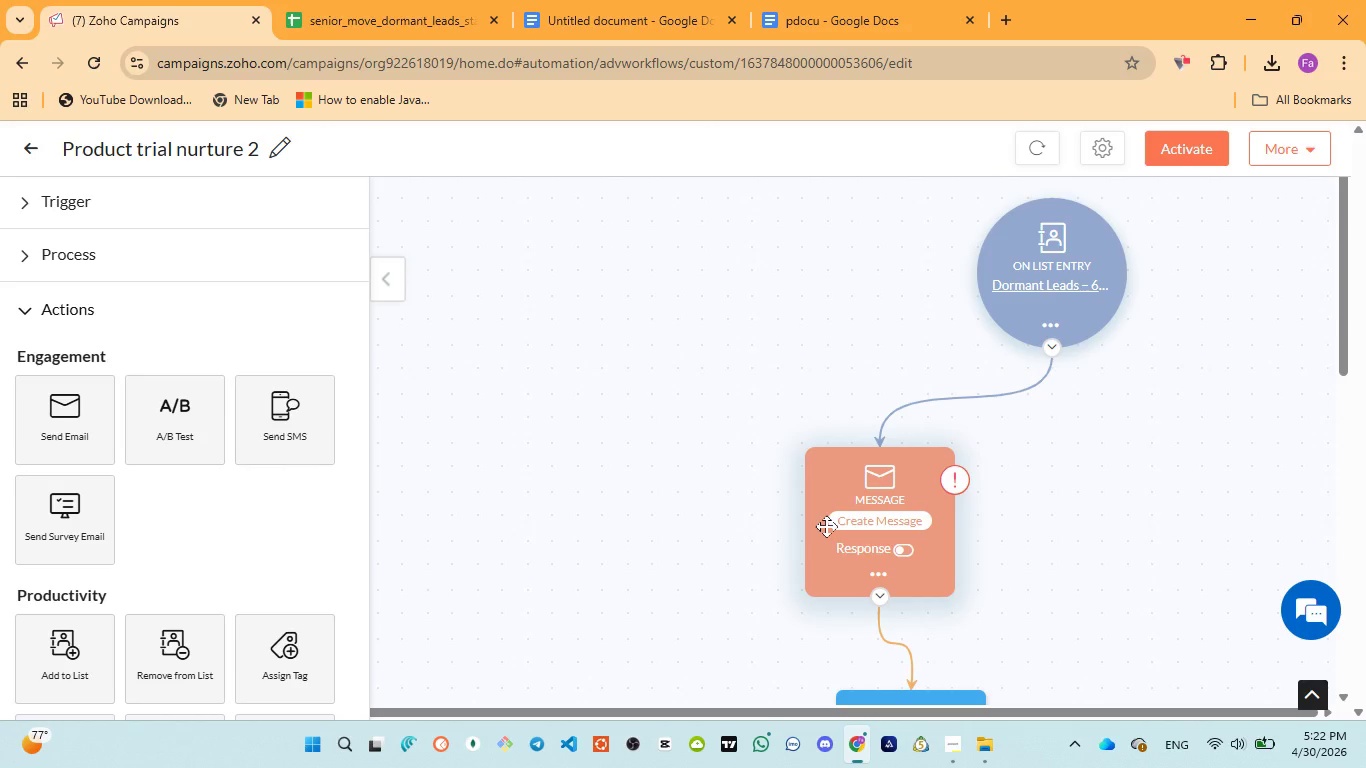 
key(Control+Minus)
 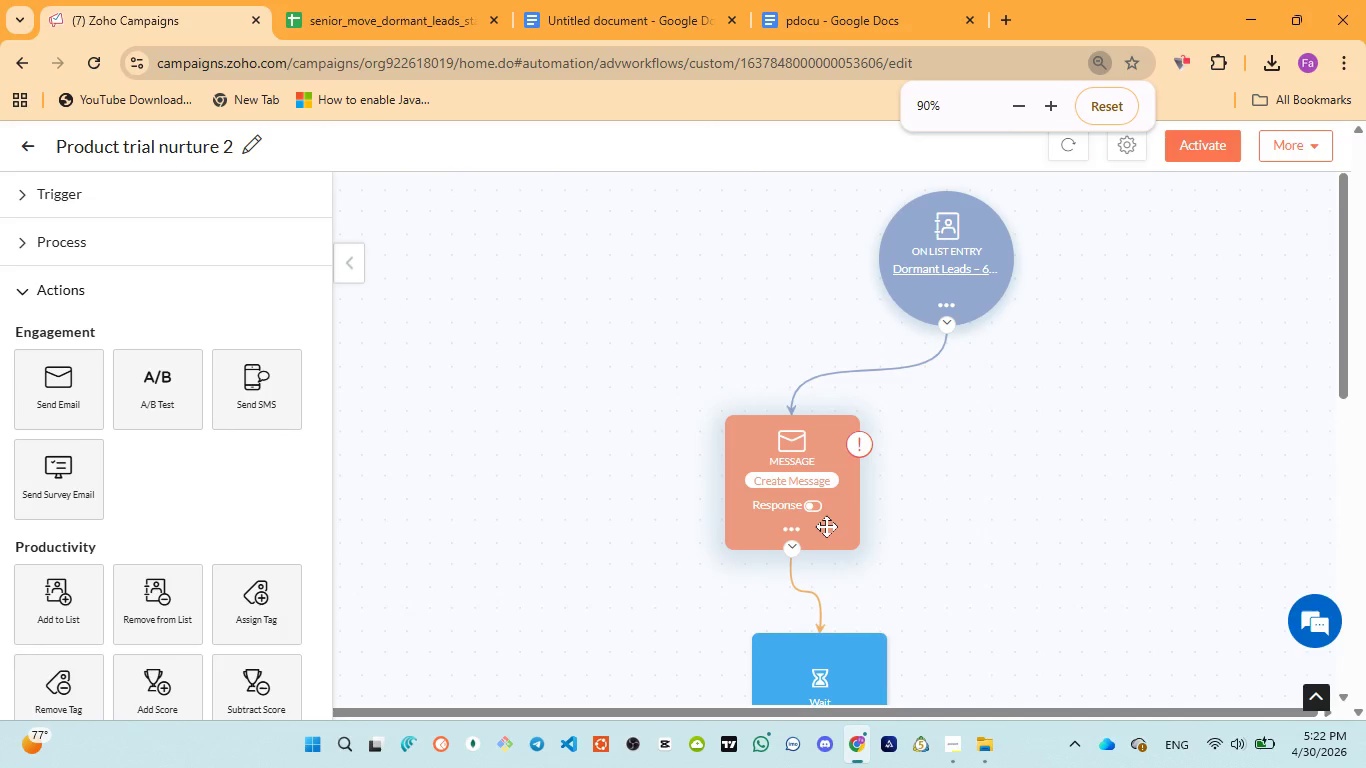 
key(Control+Minus)
 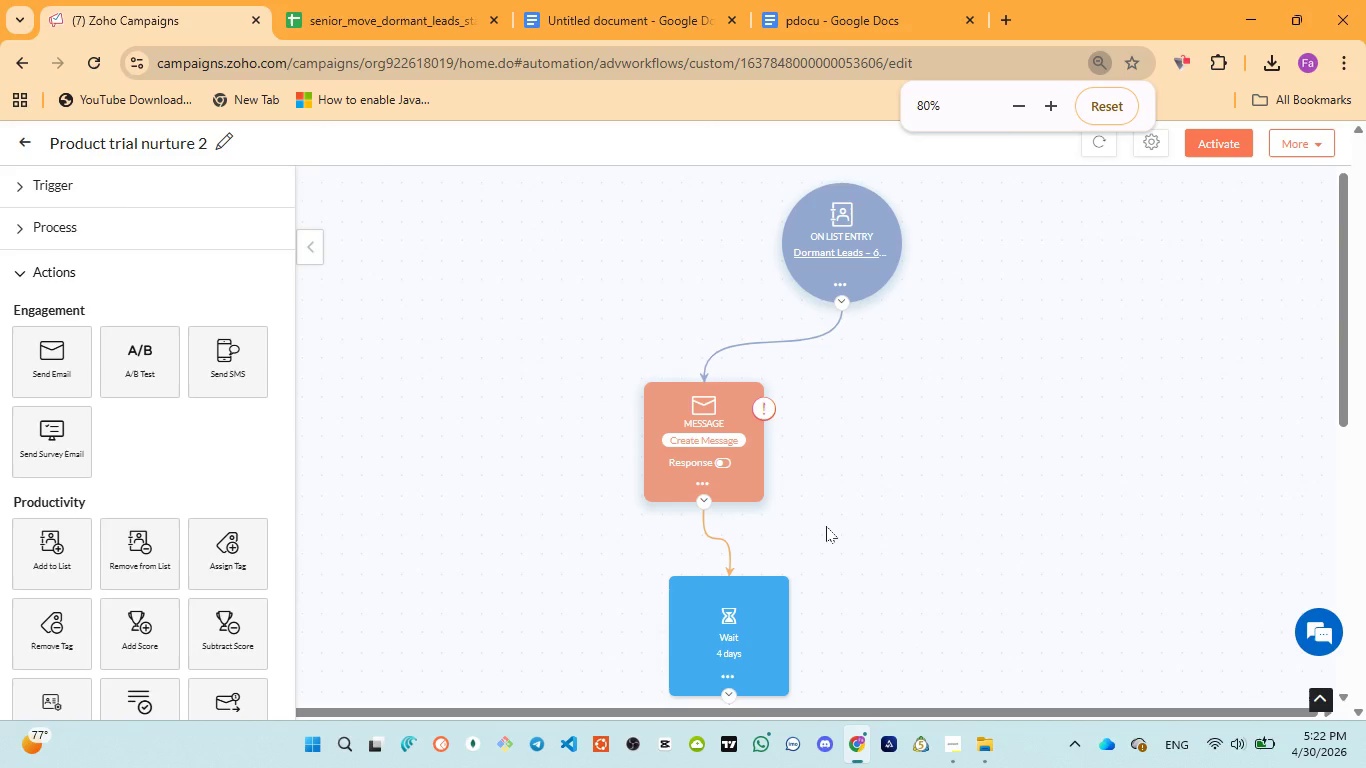 
key(Control+Minus)
 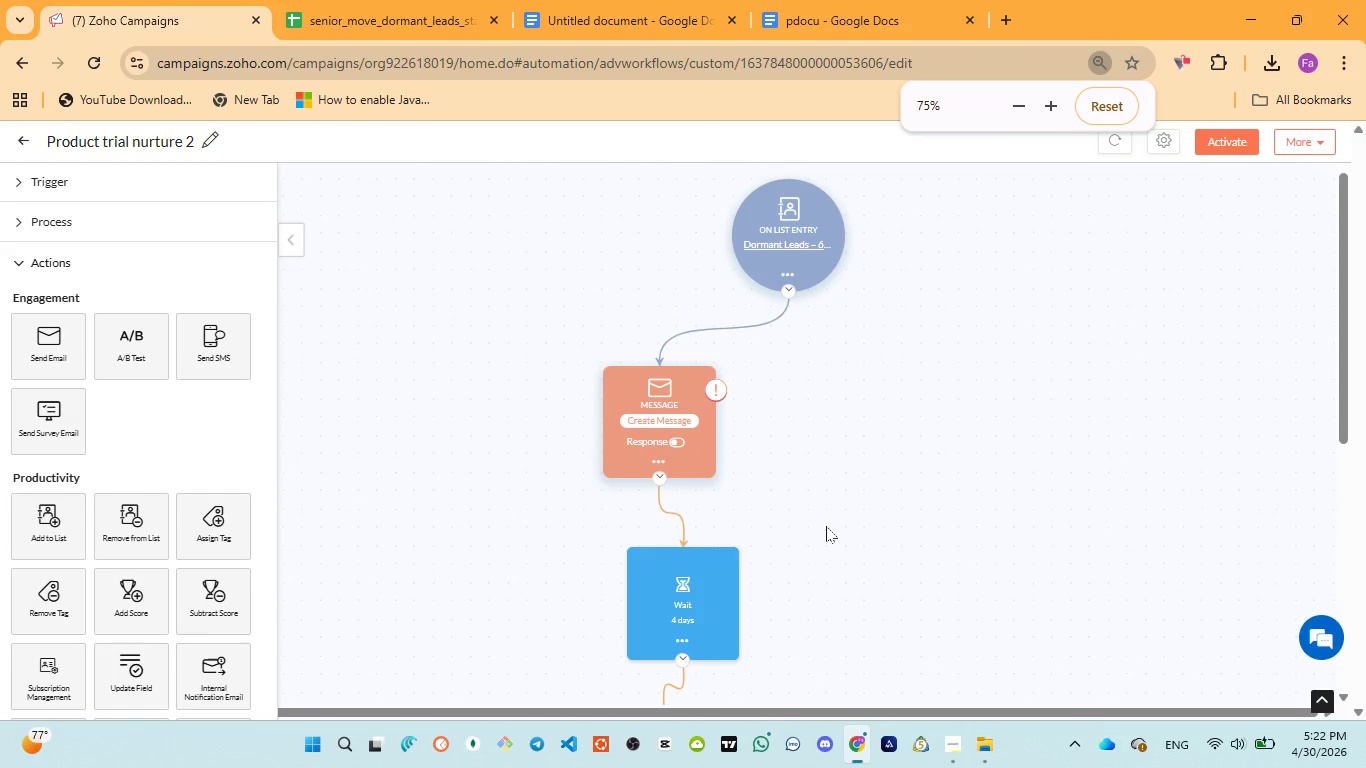 
key(Control+Minus)
 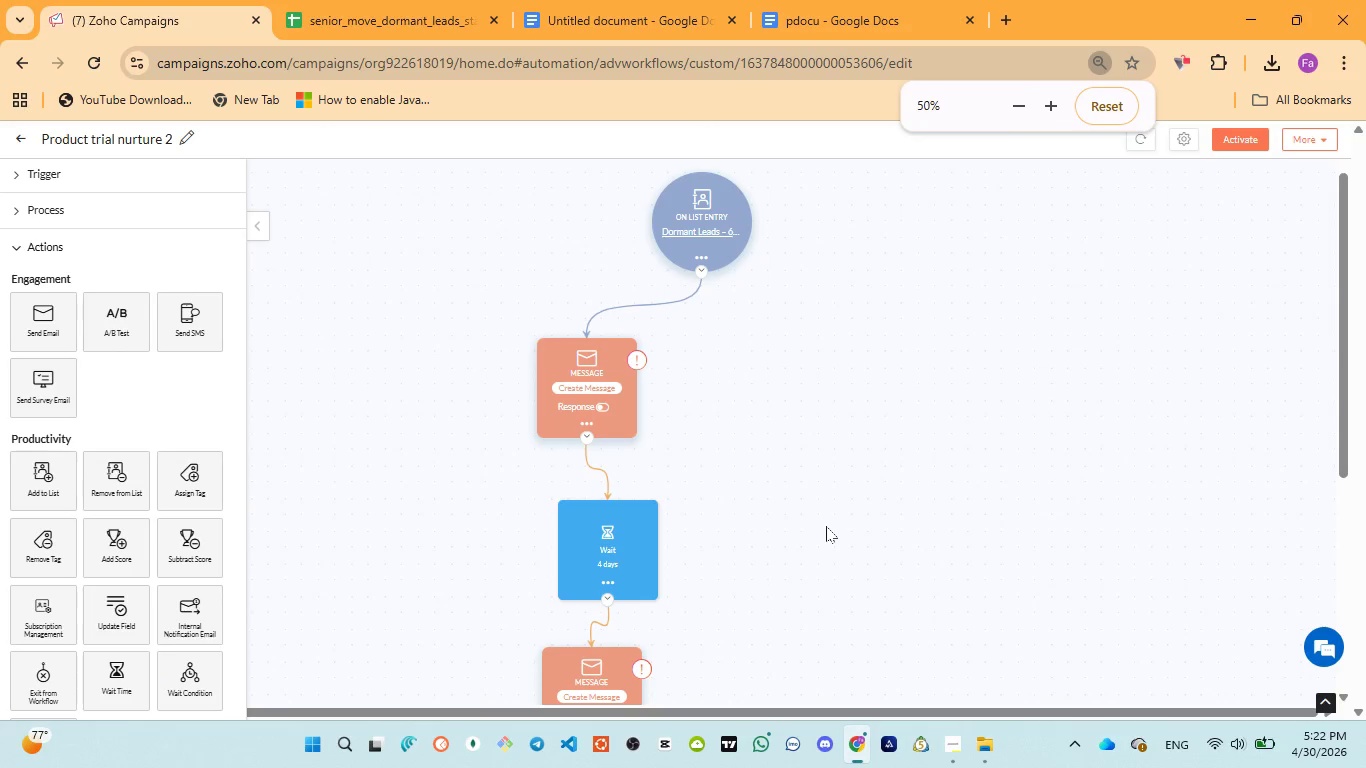 
key(Control+Minus)
 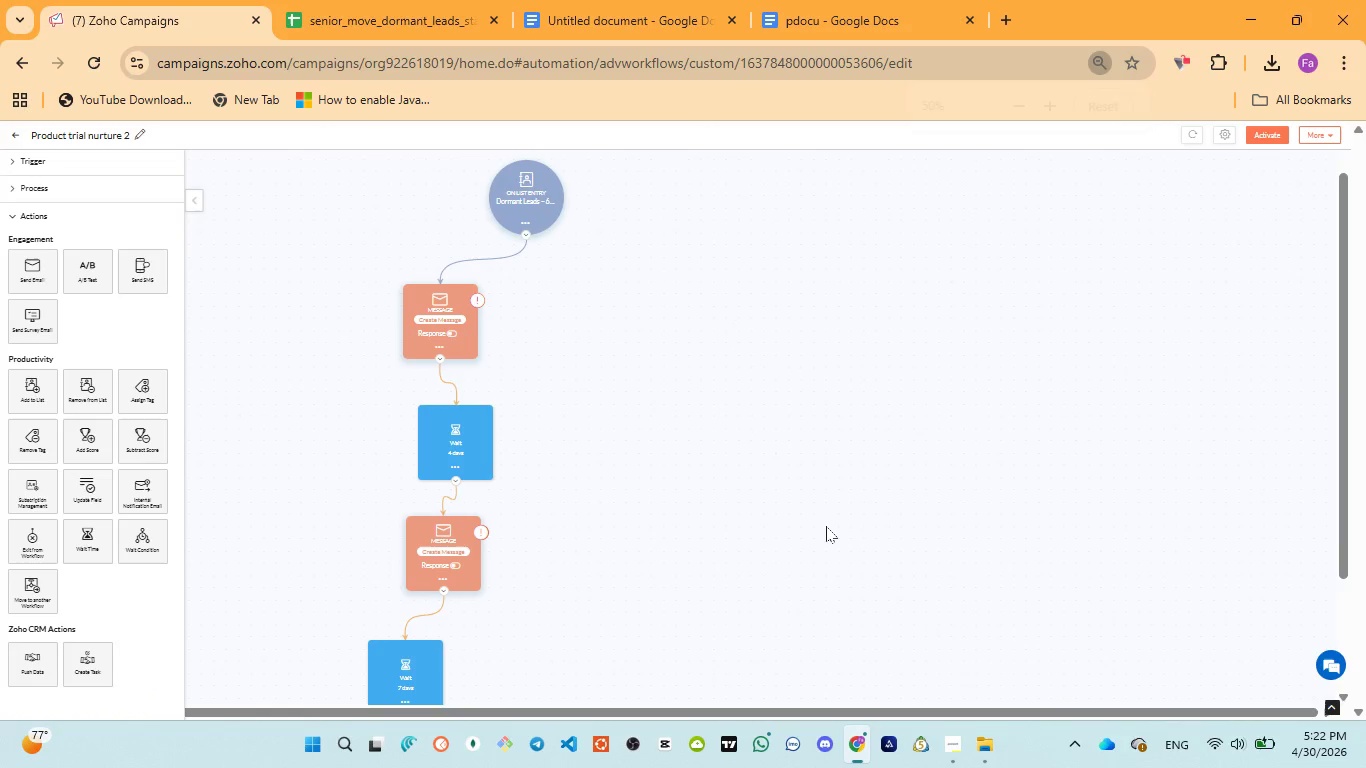 
key(Control+Minus)
 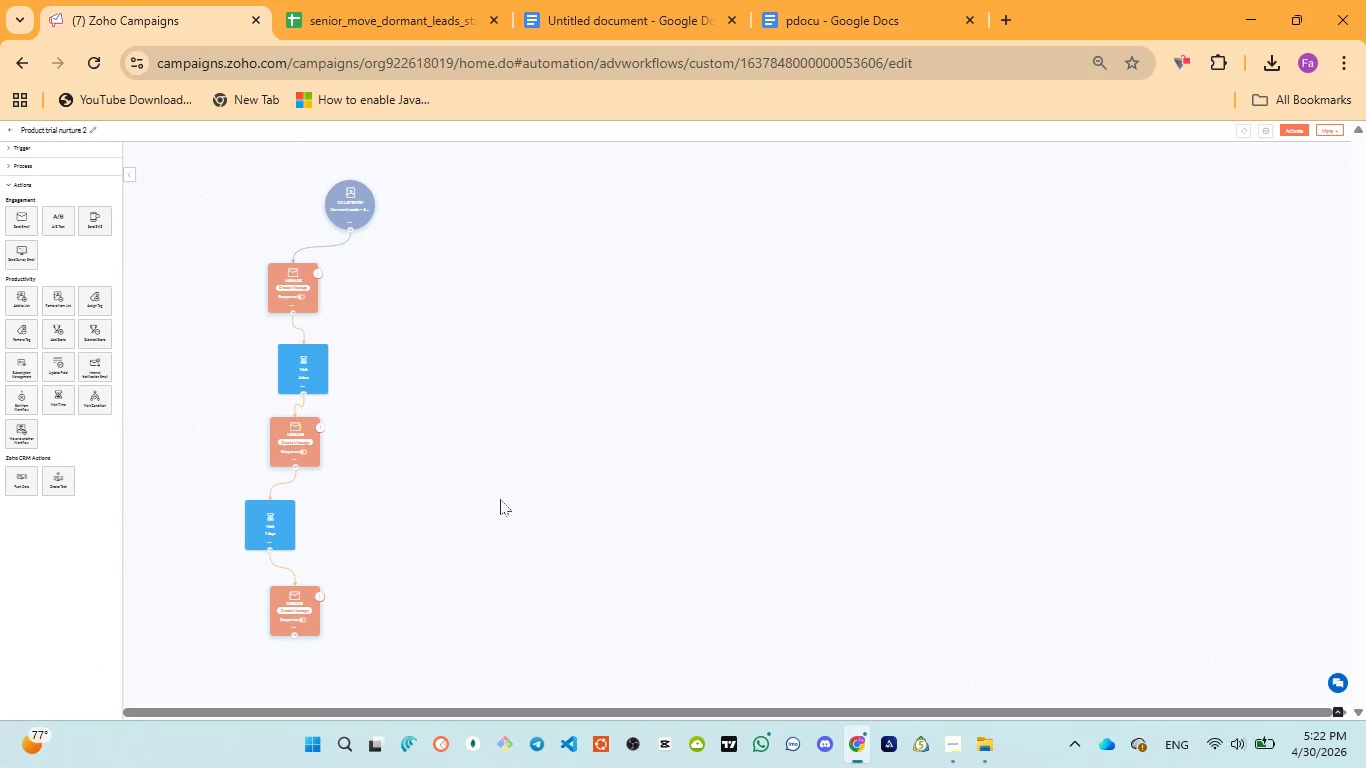 
key(Control+Equal)
 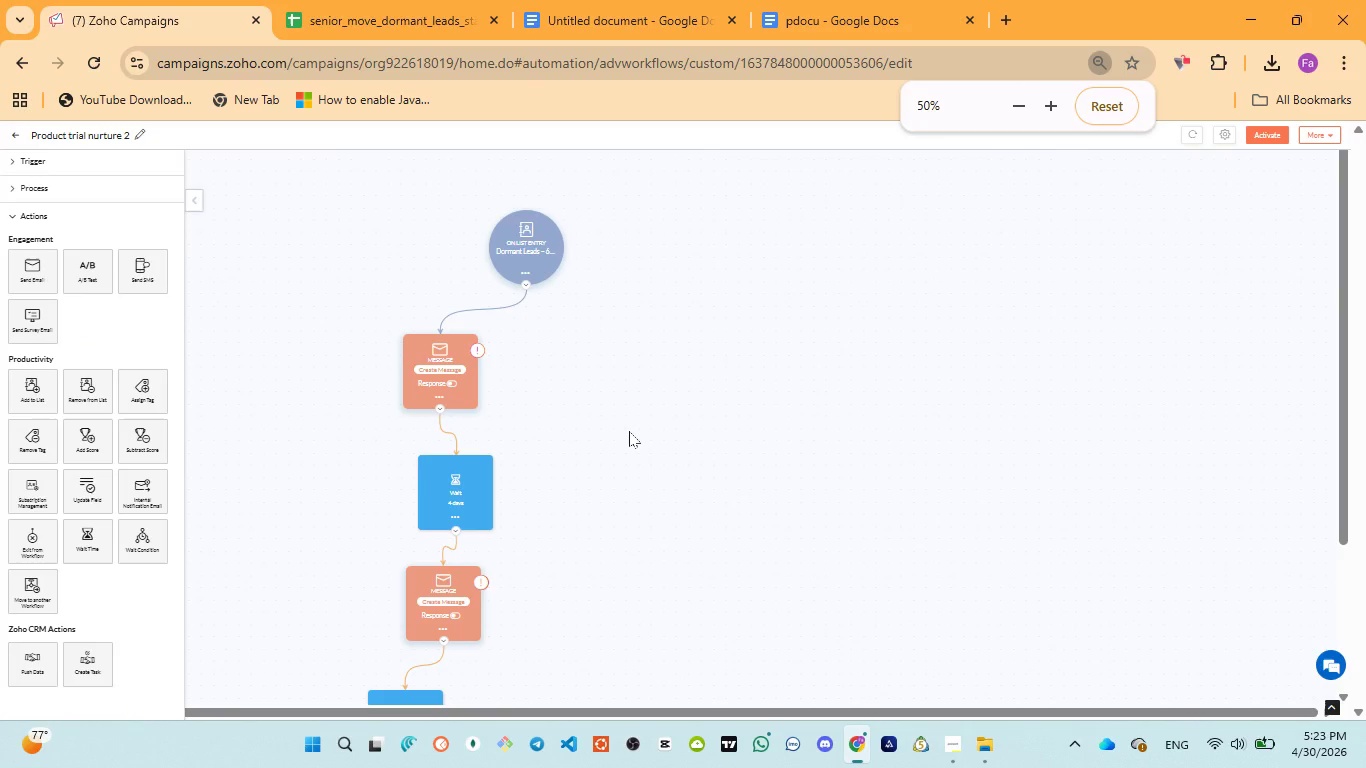 
scroll: coordinate [629, 431], scroll_direction: down, amount: 2.0
 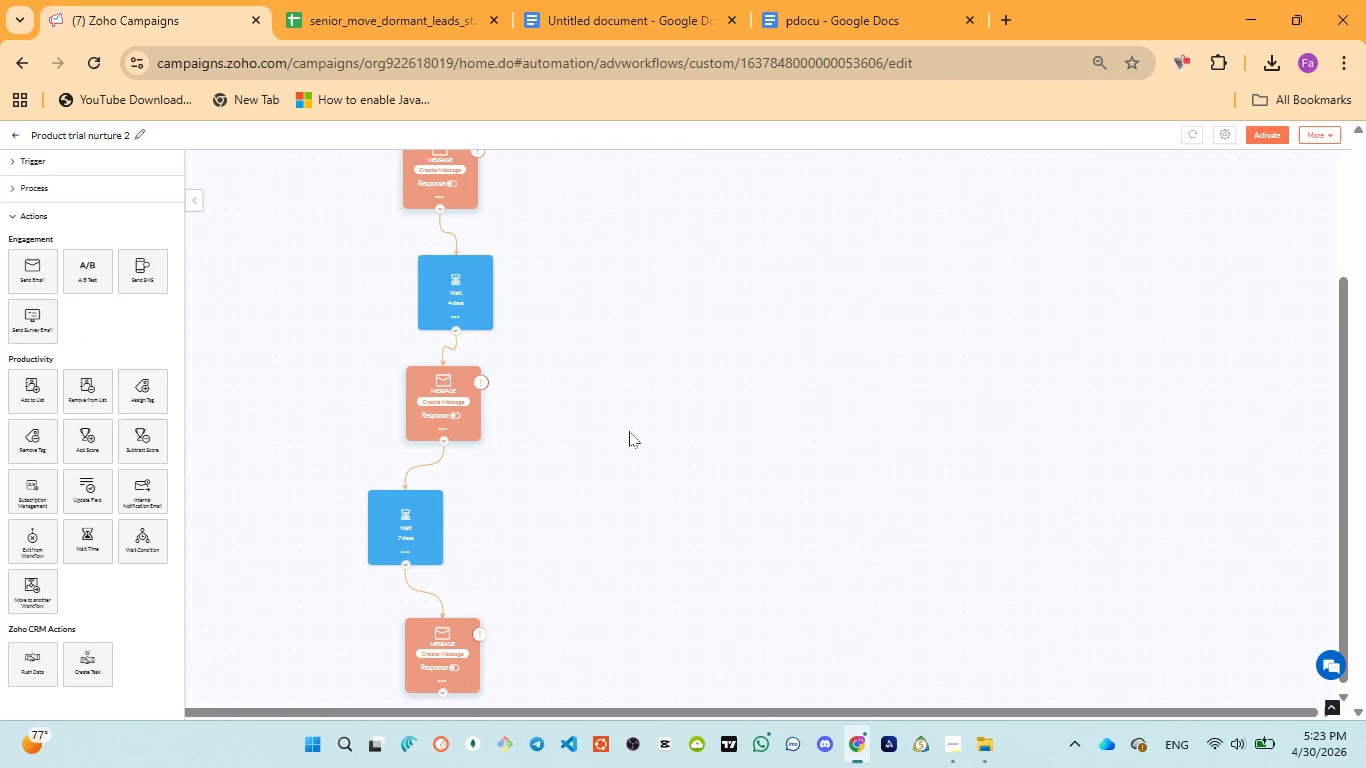 
scroll: coordinate [629, 431], scroll_direction: up, amount: 1.0
 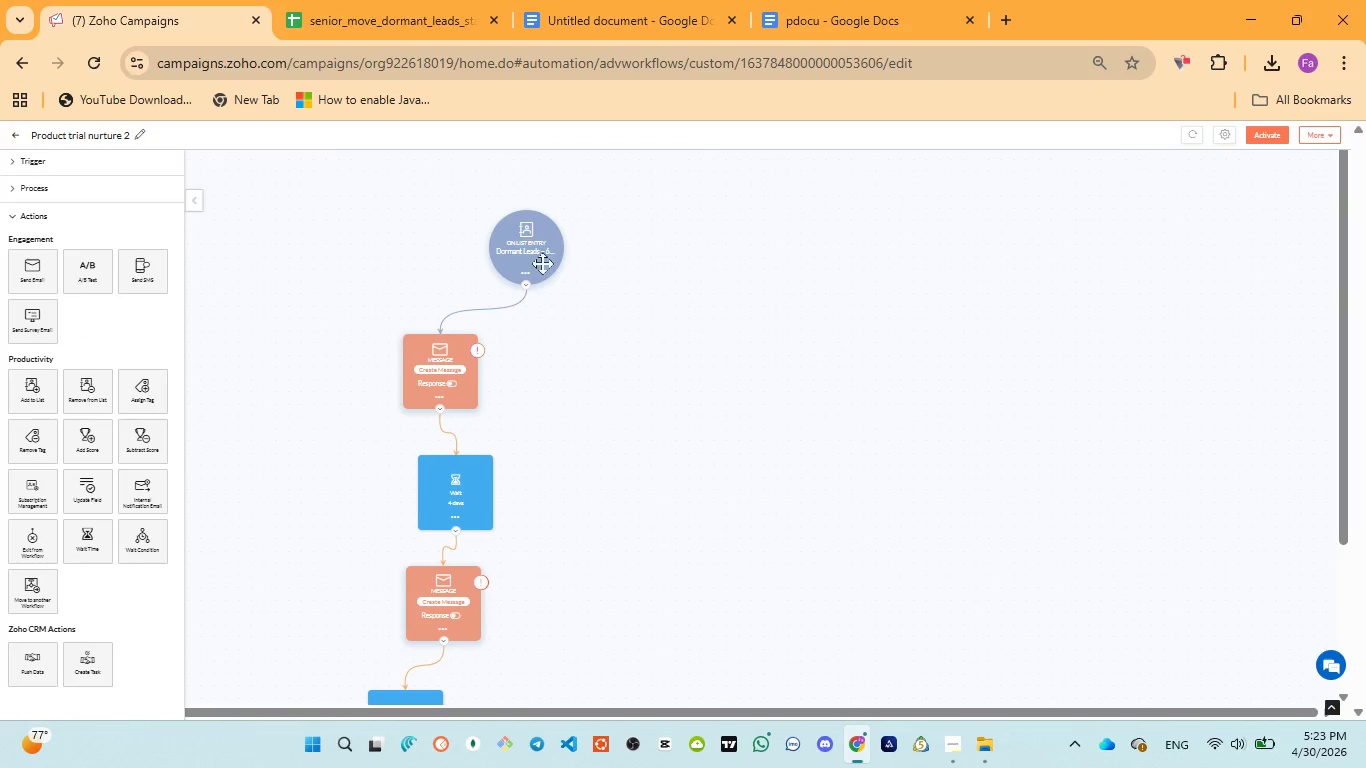 
left_click_drag(start_coordinate=[540, 259], to_coordinate=[565, 297])
 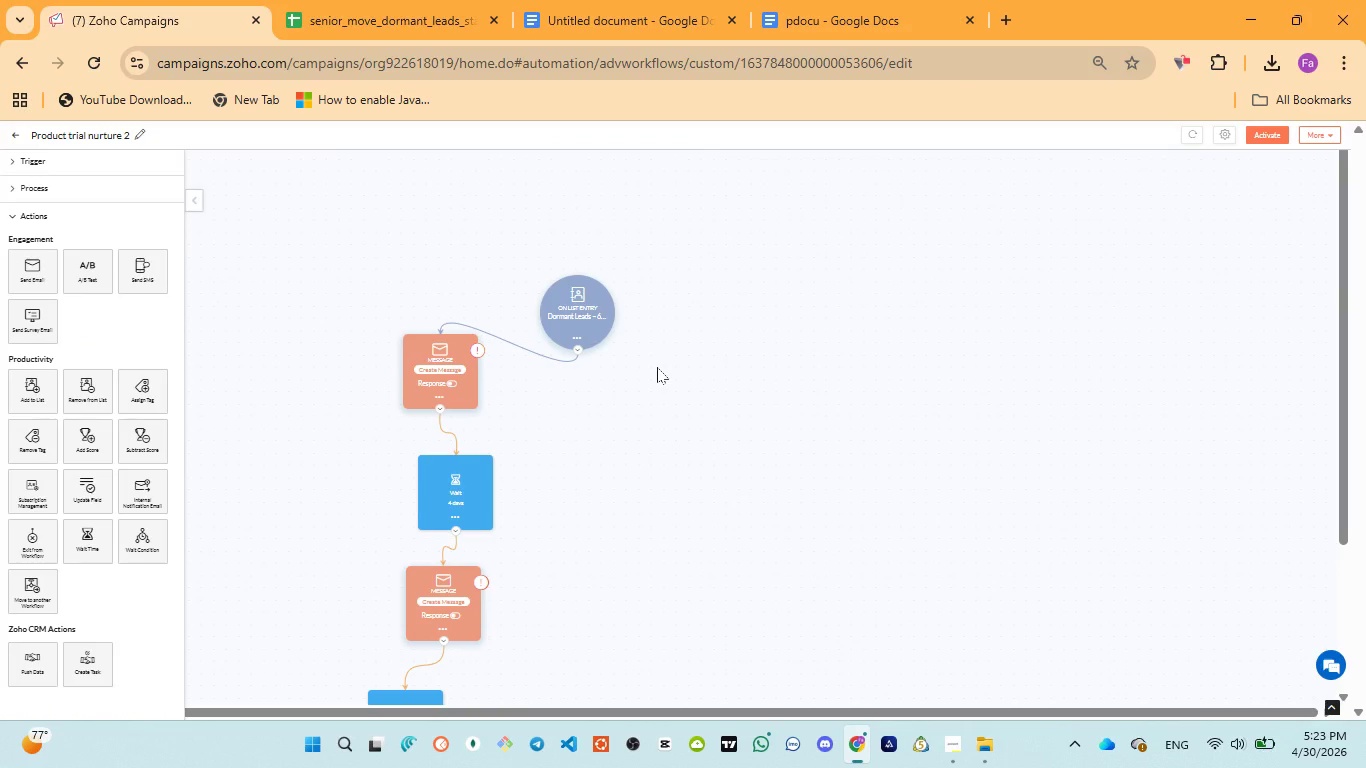 
key(Control+Minus)
 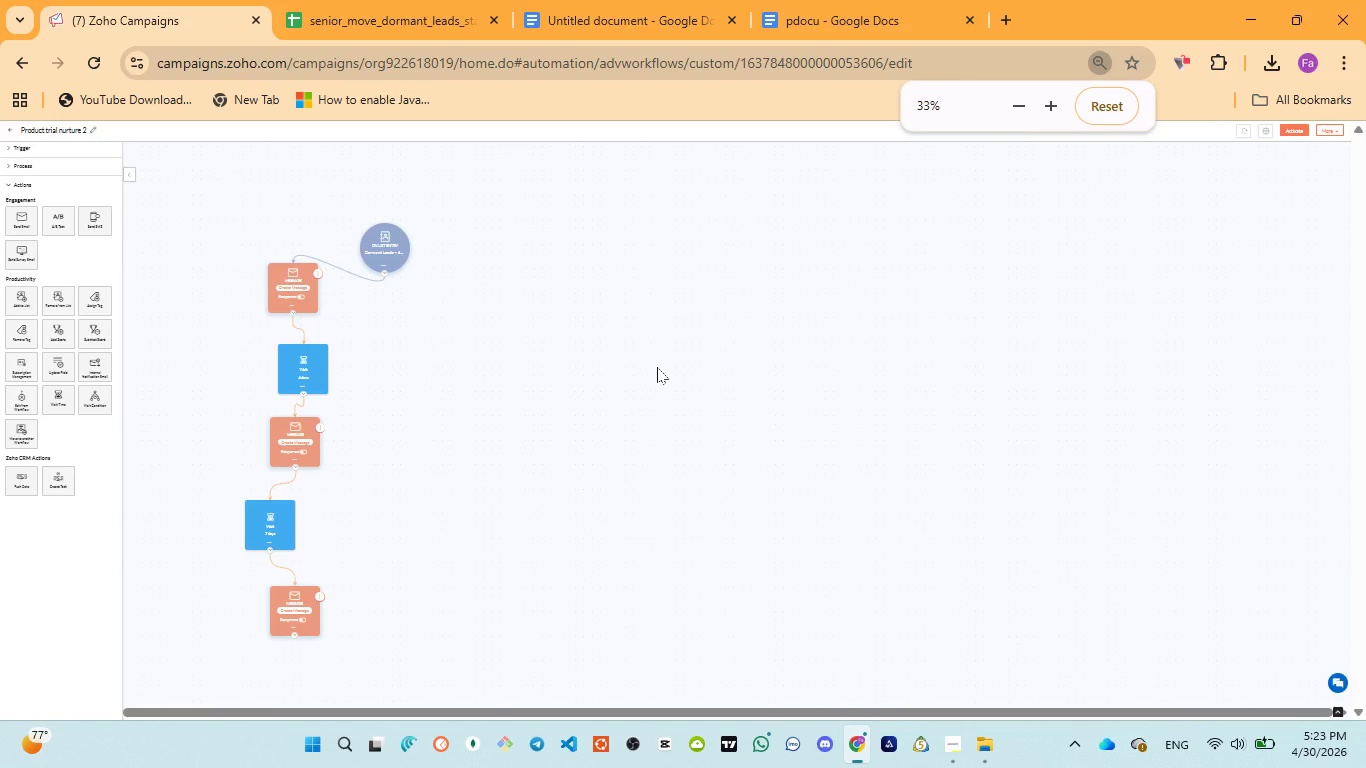 
key(Control+Equal)
 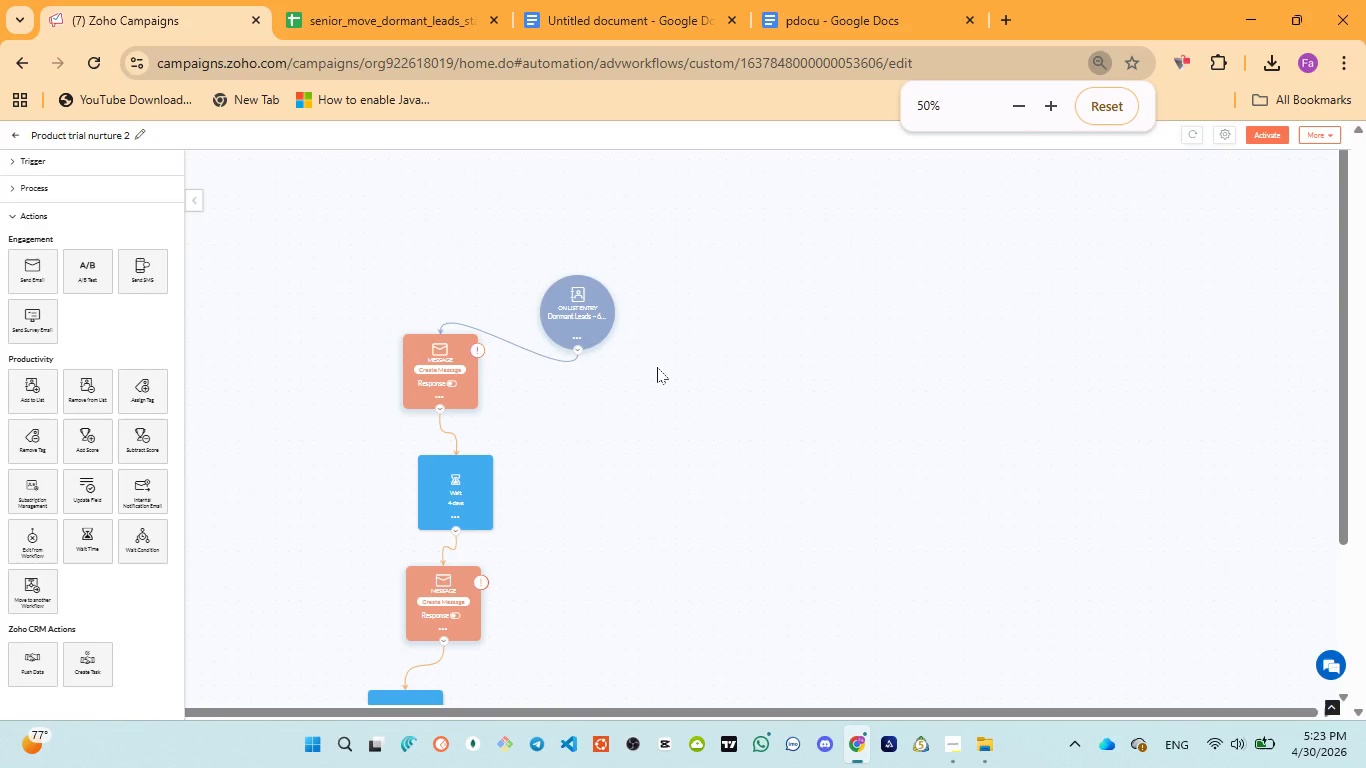 
key(Control+Equal)
 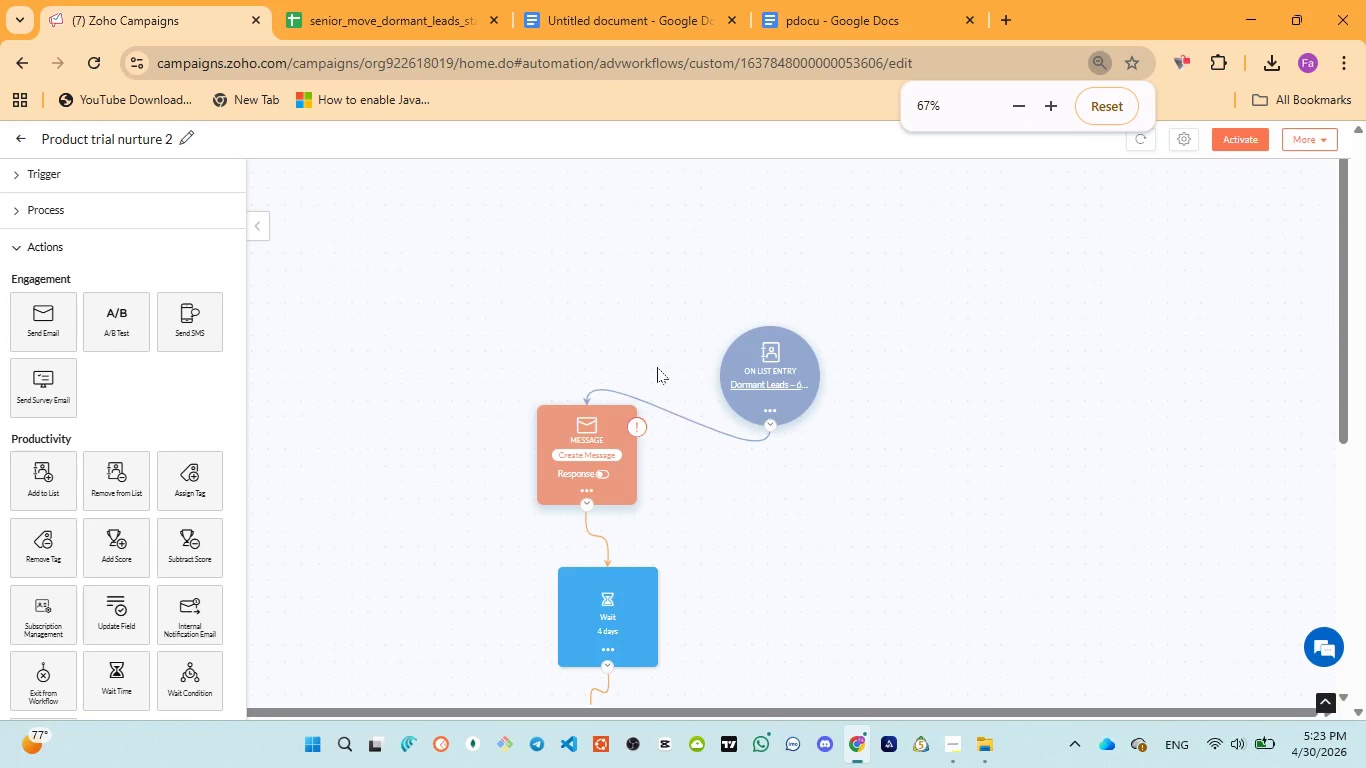 
key(Control+Equal)
 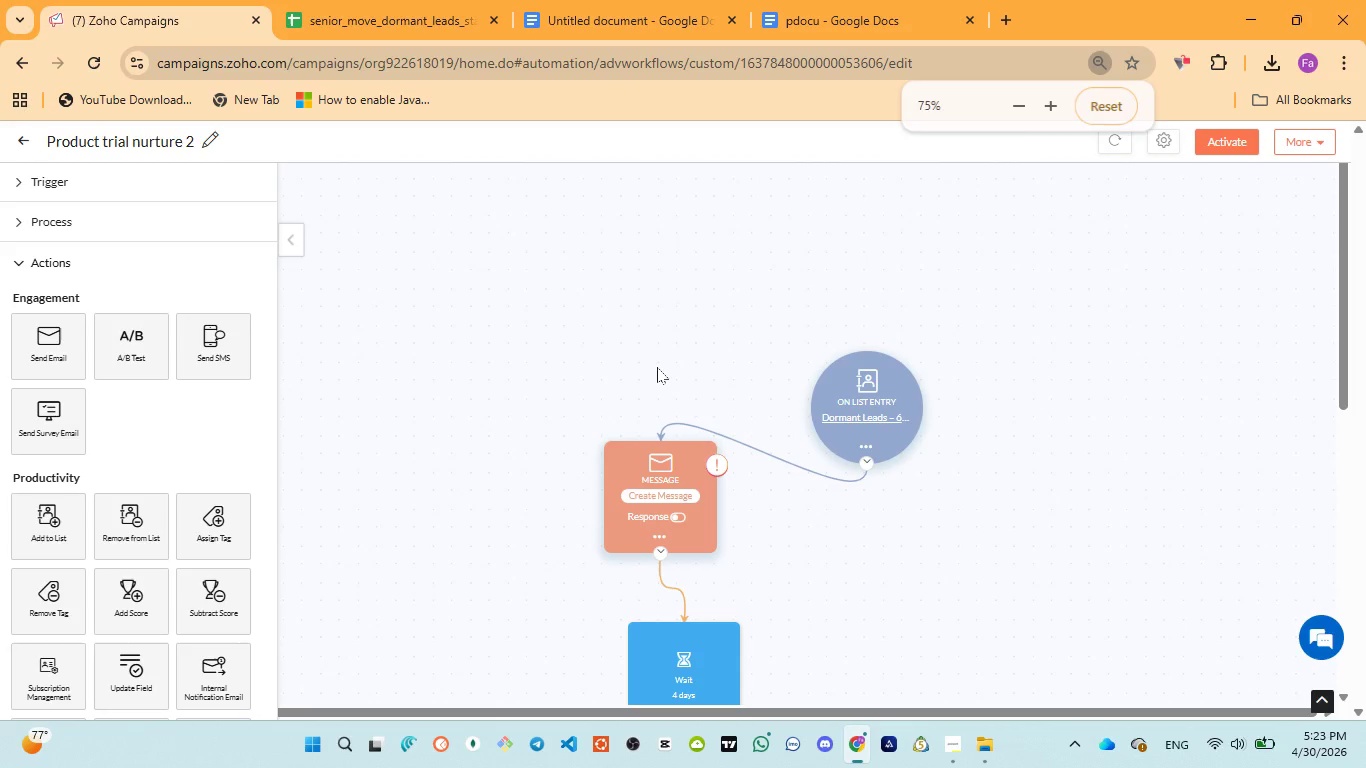 
key(Control+Equal)
 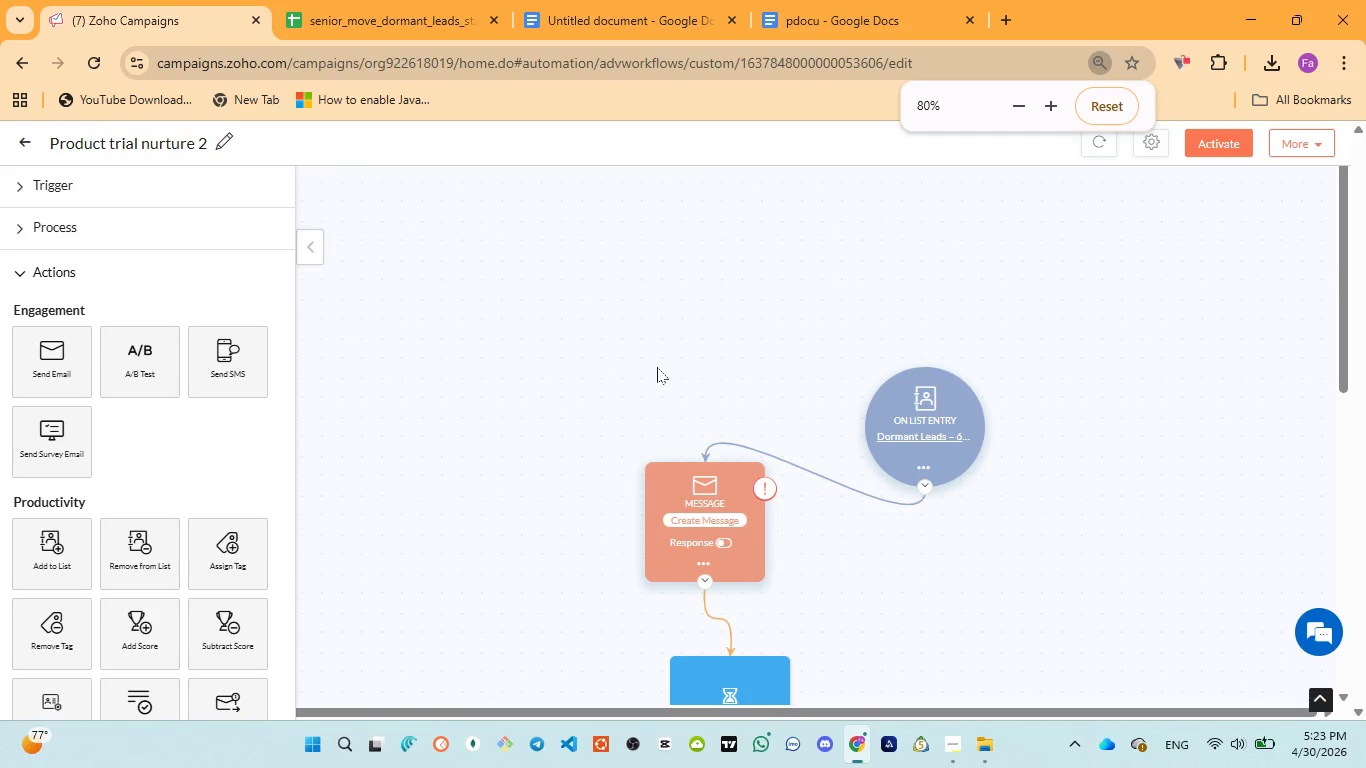 
key(Control+Minus)
 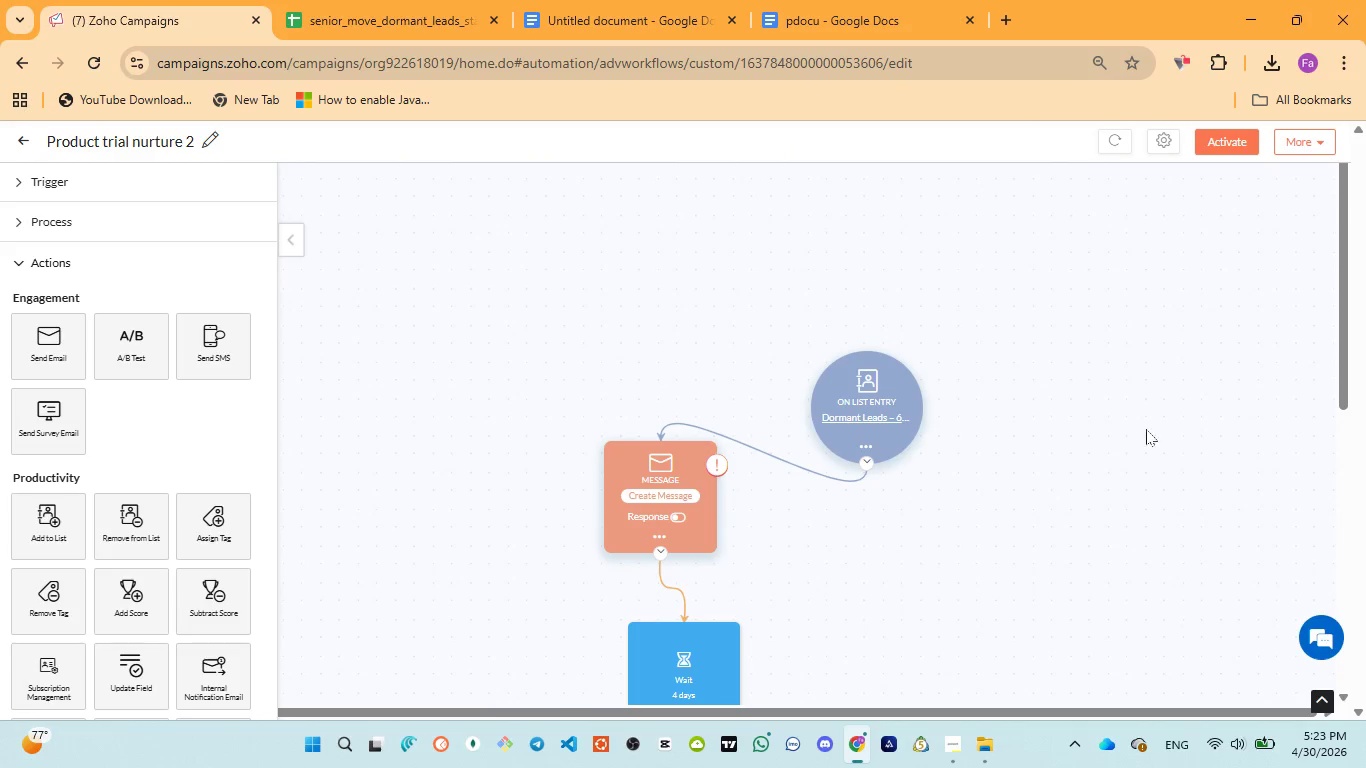 
left_click_drag(start_coordinate=[1340, 361], to_coordinate=[1349, 429])
 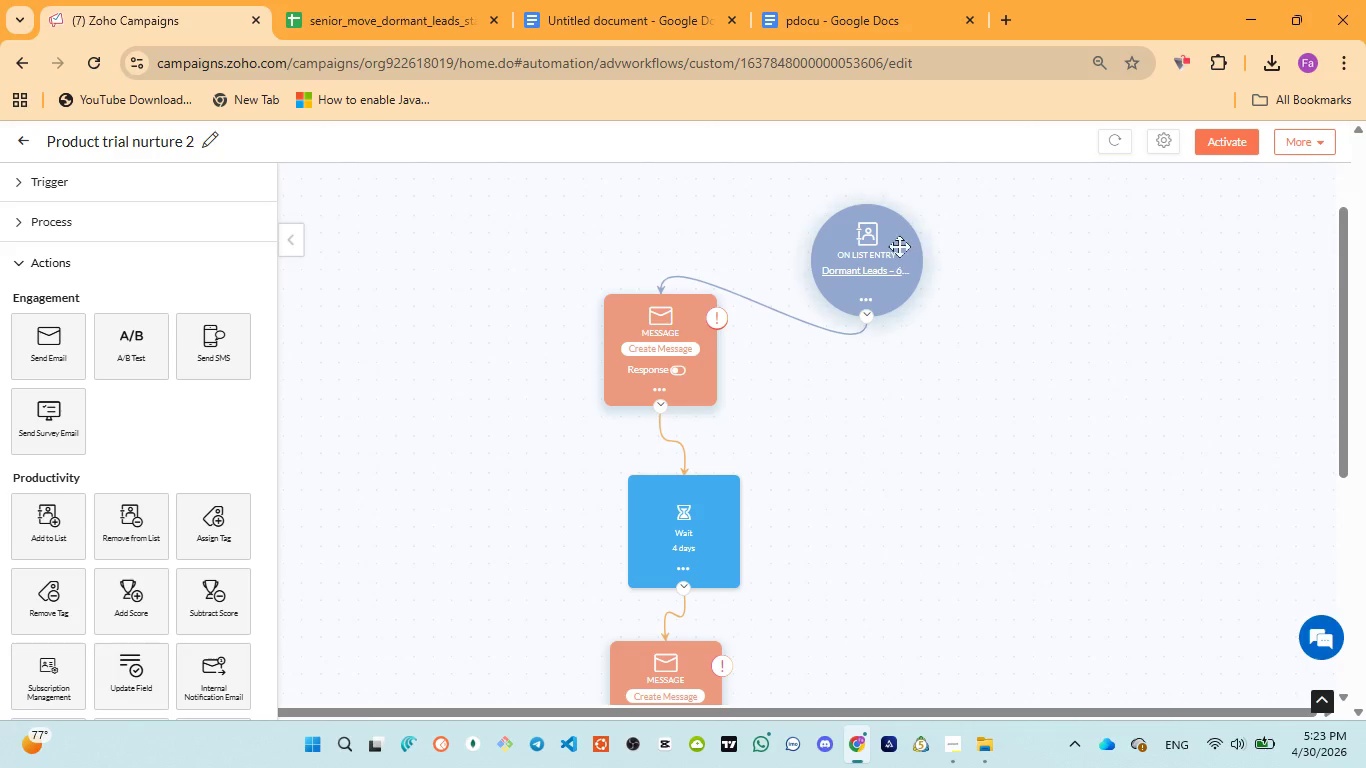 
left_click_drag(start_coordinate=[899, 246], to_coordinate=[949, 263])
 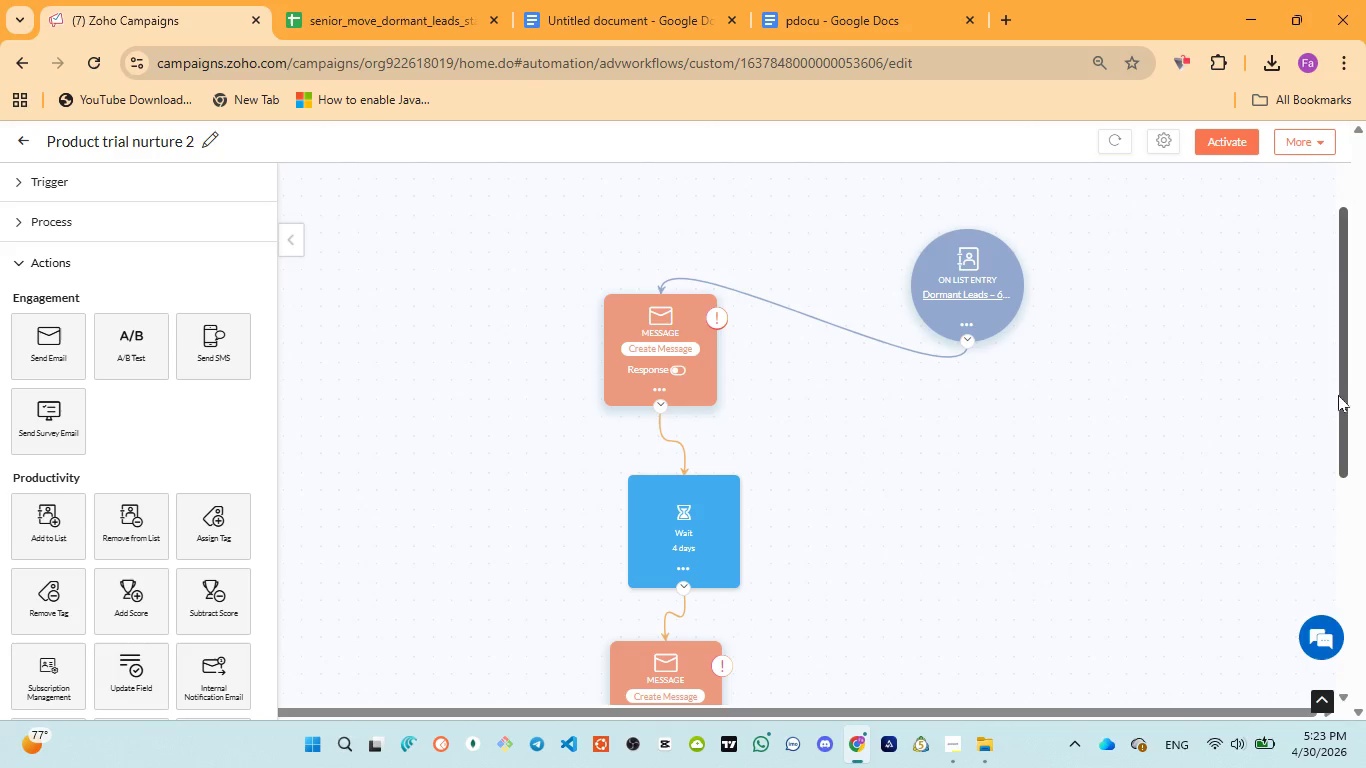 
left_click_drag(start_coordinate=[1343, 393], to_coordinate=[1338, 457])
 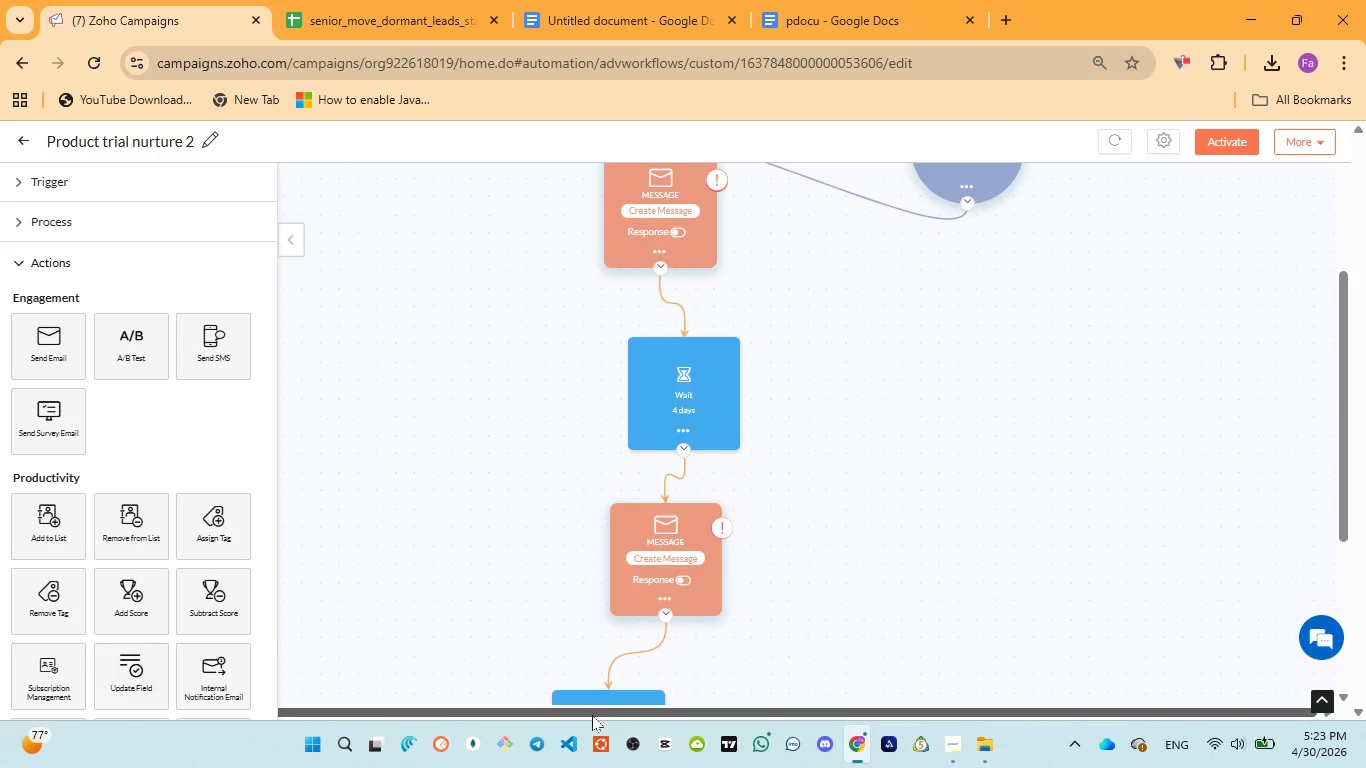 
left_click_drag(start_coordinate=[592, 715], to_coordinate=[685, 704])
 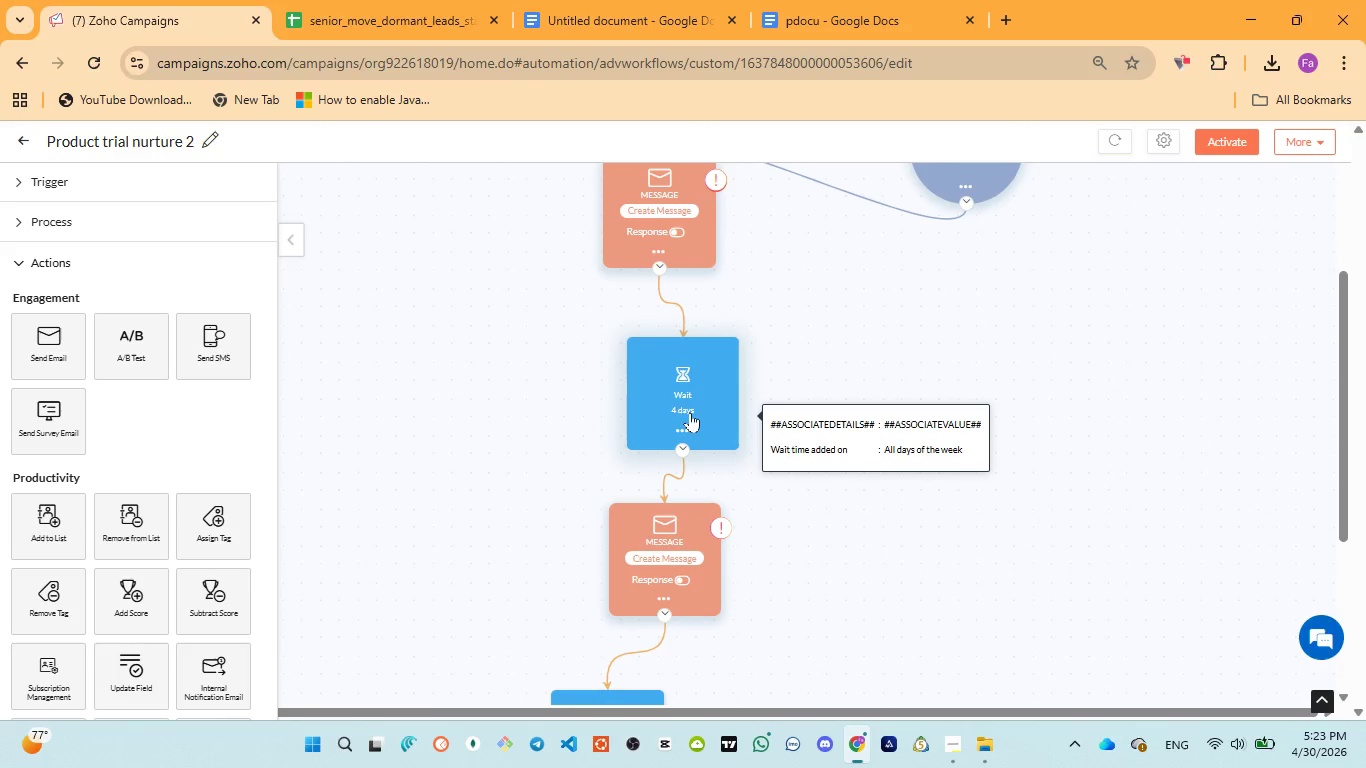 
left_click_drag(start_coordinate=[690, 411], to_coordinate=[516, 322])
 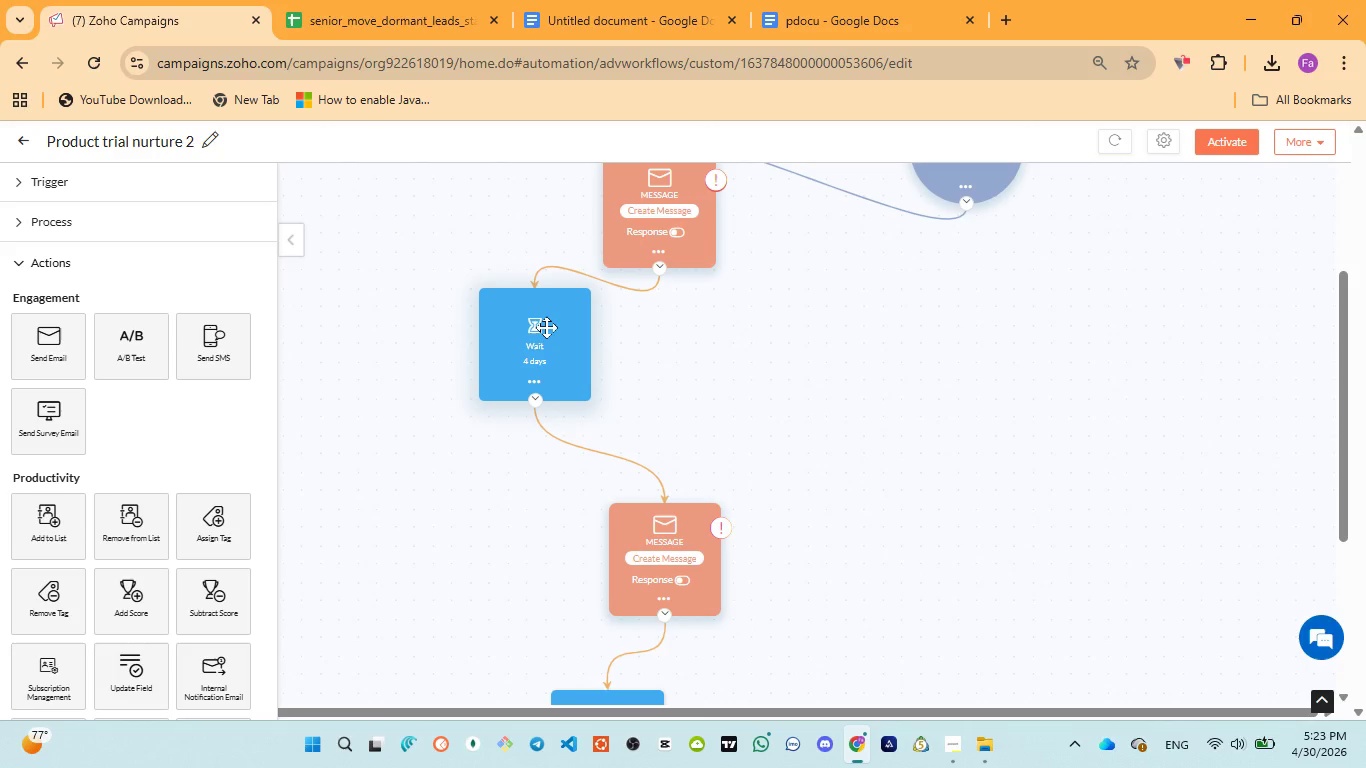 
left_click_drag(start_coordinate=[546, 328], to_coordinate=[529, 316])
 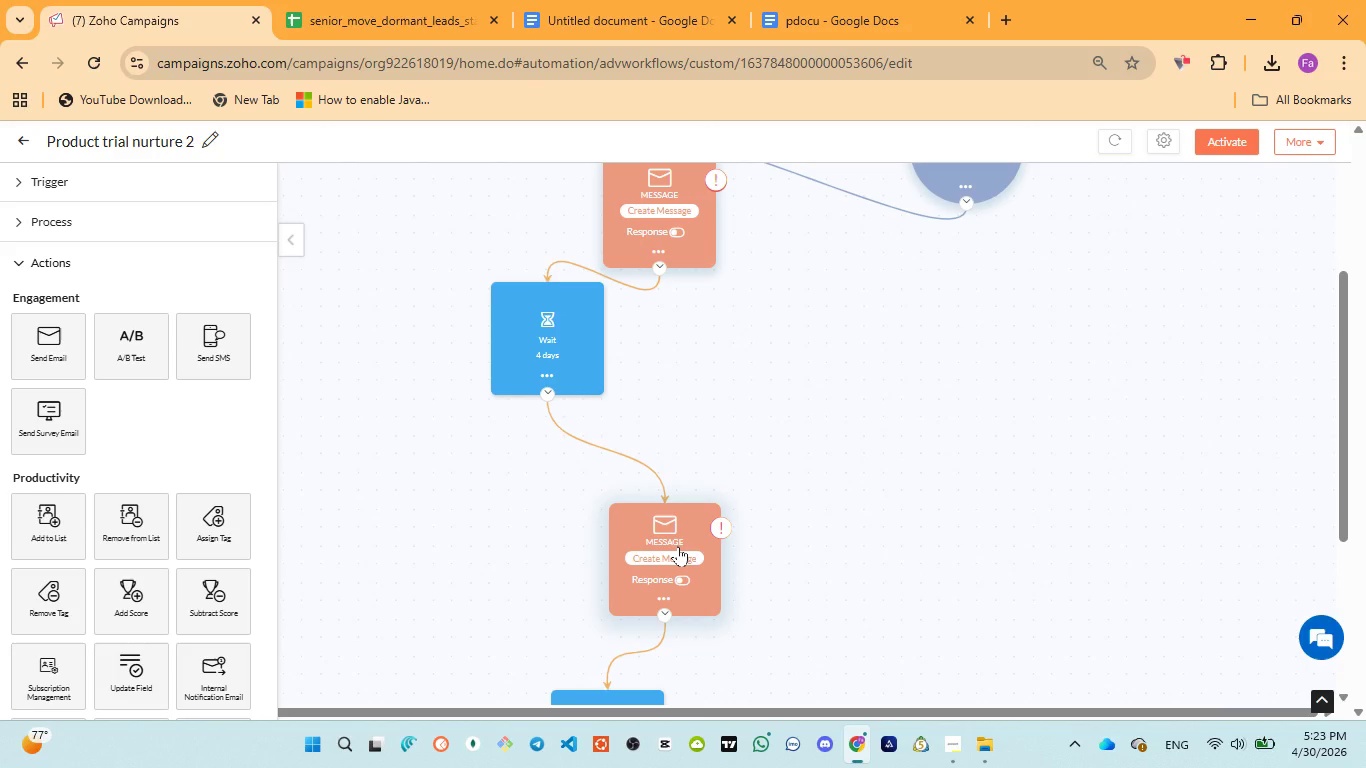 
left_click_drag(start_coordinate=[678, 546], to_coordinate=[795, 446])
 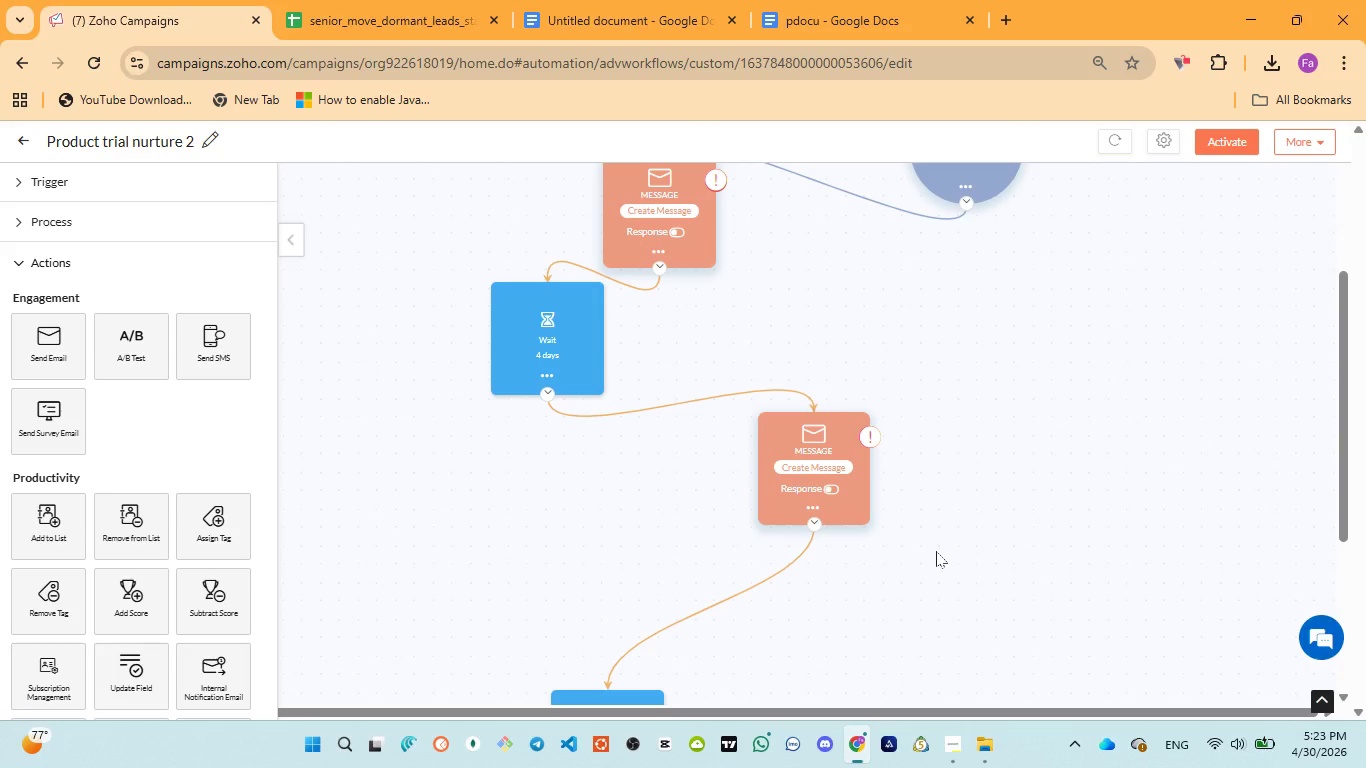 
scroll: coordinate [936, 551], scroll_direction: down, amount: 2.0
 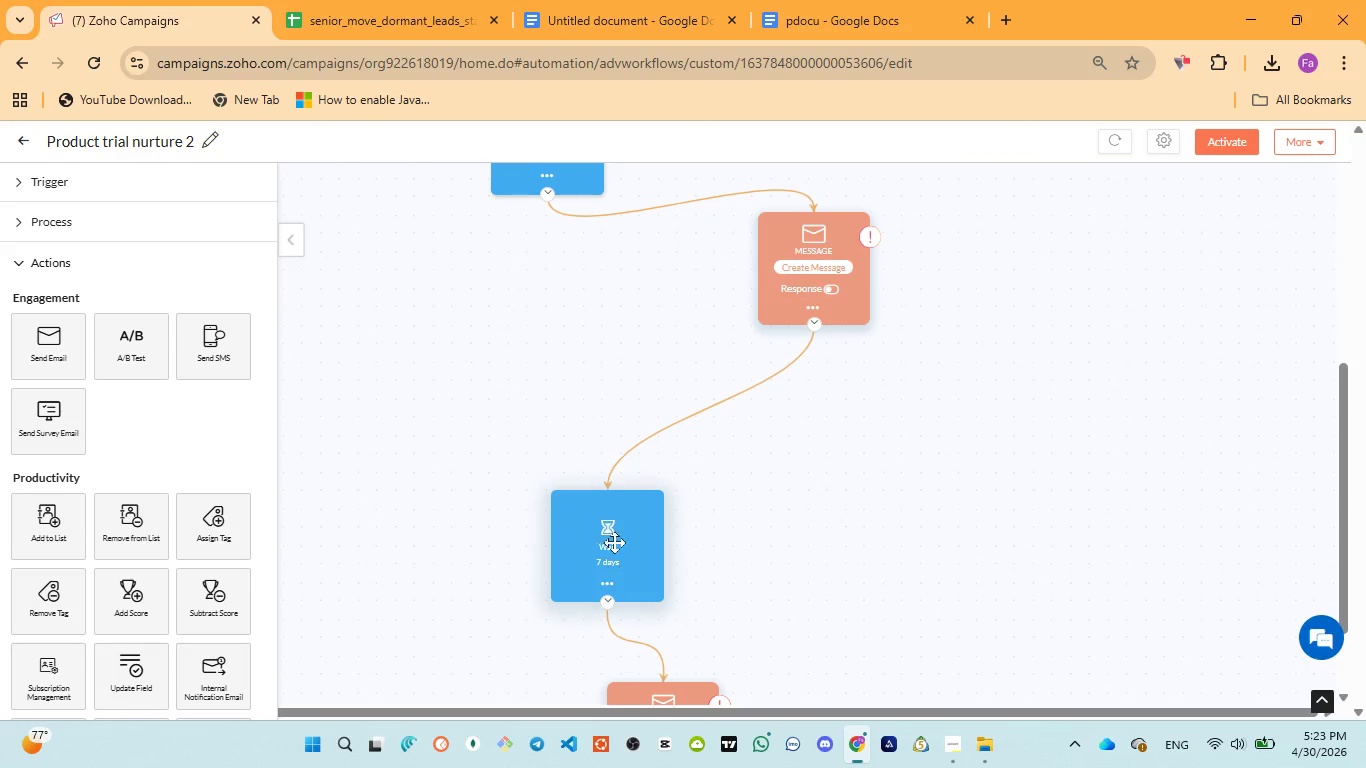 
left_click_drag(start_coordinate=[614, 542], to_coordinate=[1077, 300])
 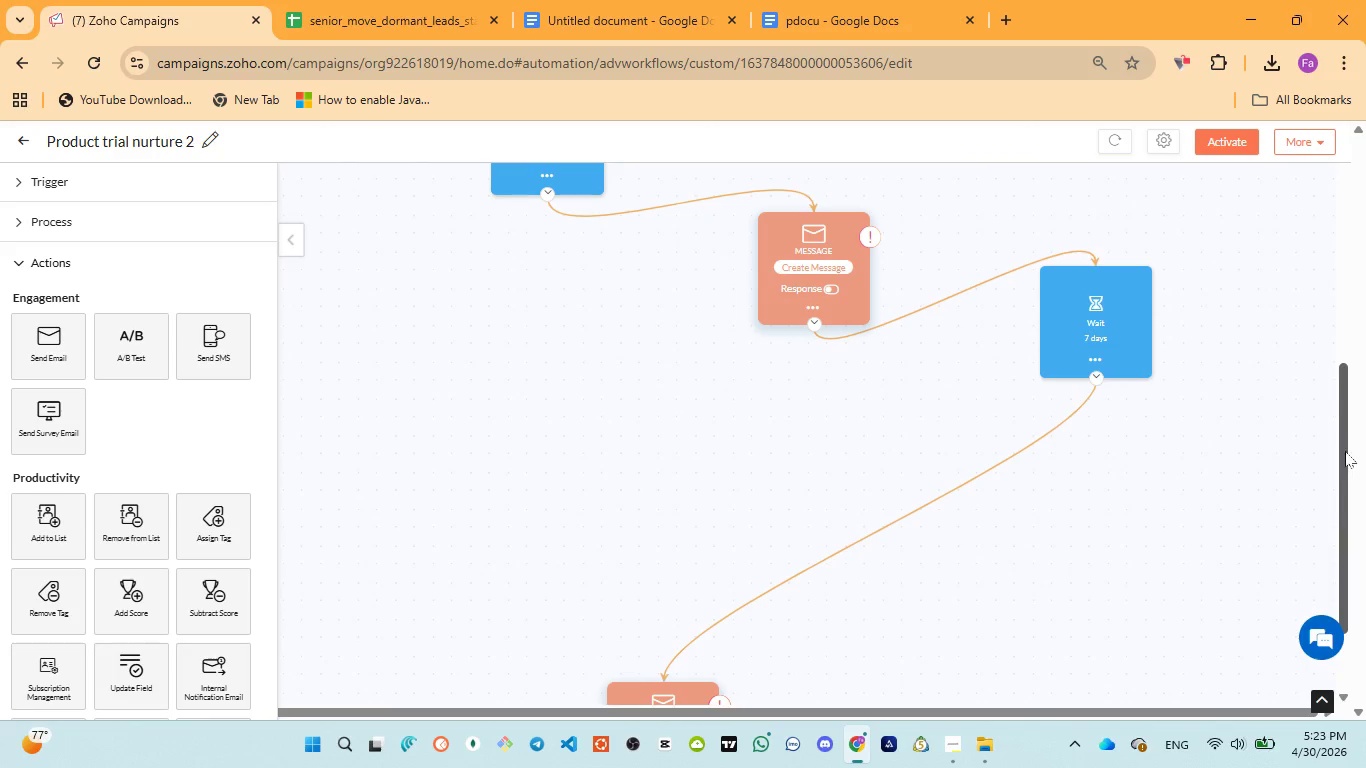 
left_click_drag(start_coordinate=[1347, 451], to_coordinate=[1347, 492])
 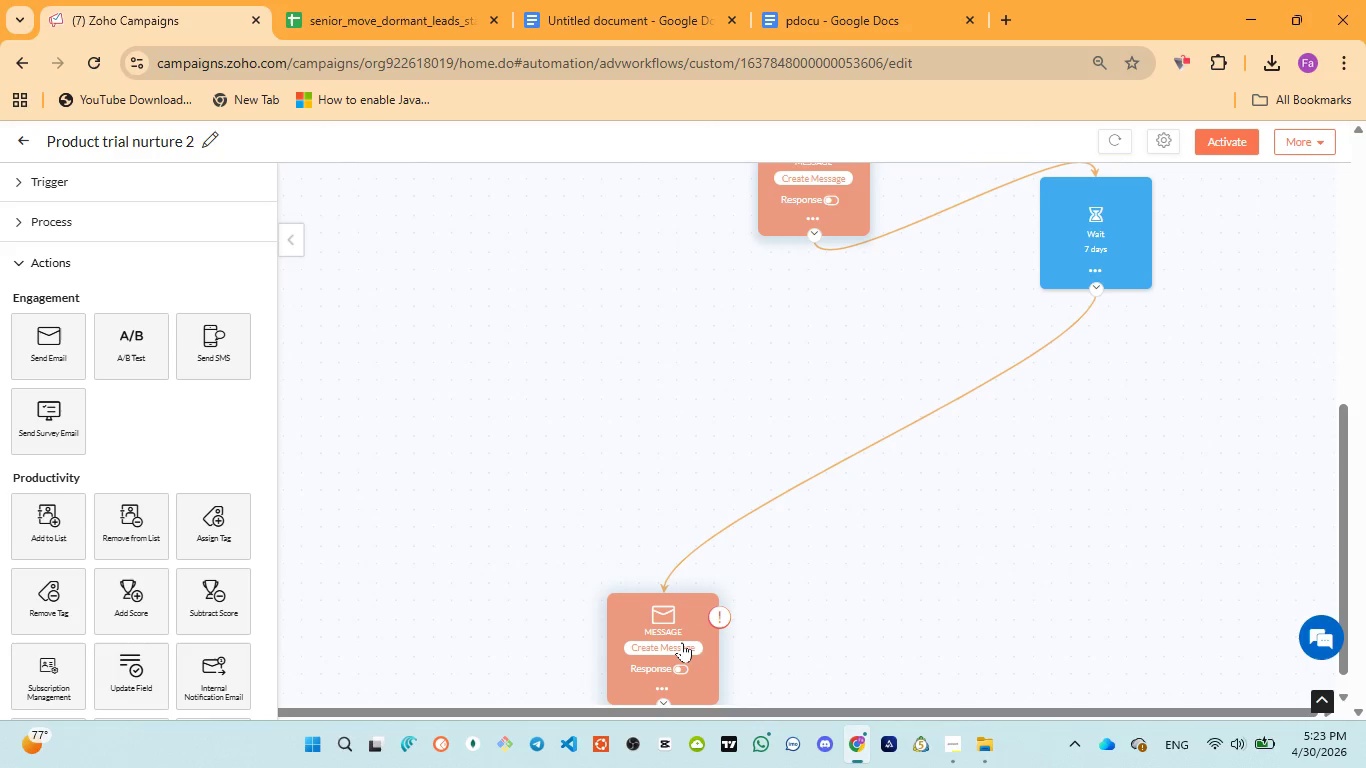 
left_click_drag(start_coordinate=[680, 642], to_coordinate=[1230, 527])
 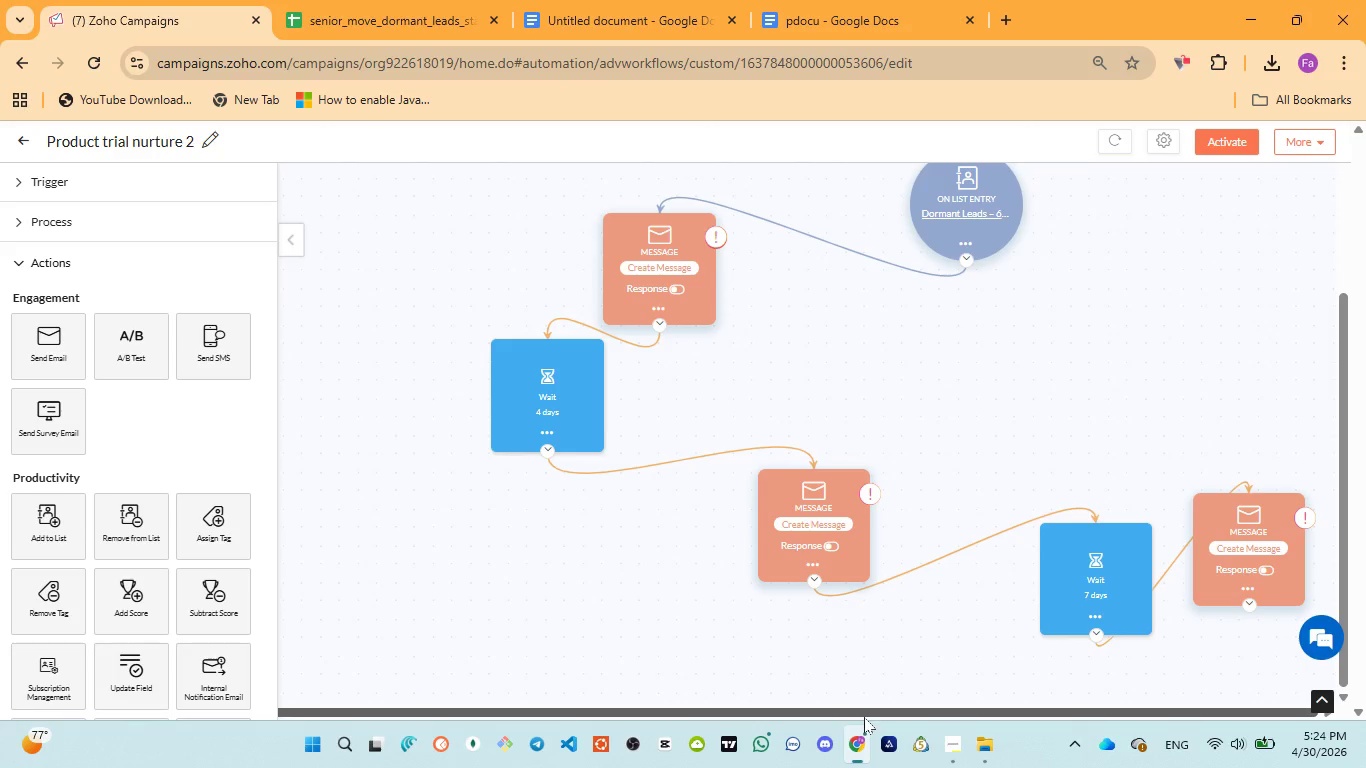 
left_click_drag(start_coordinate=[862, 715], to_coordinate=[965, 696])
 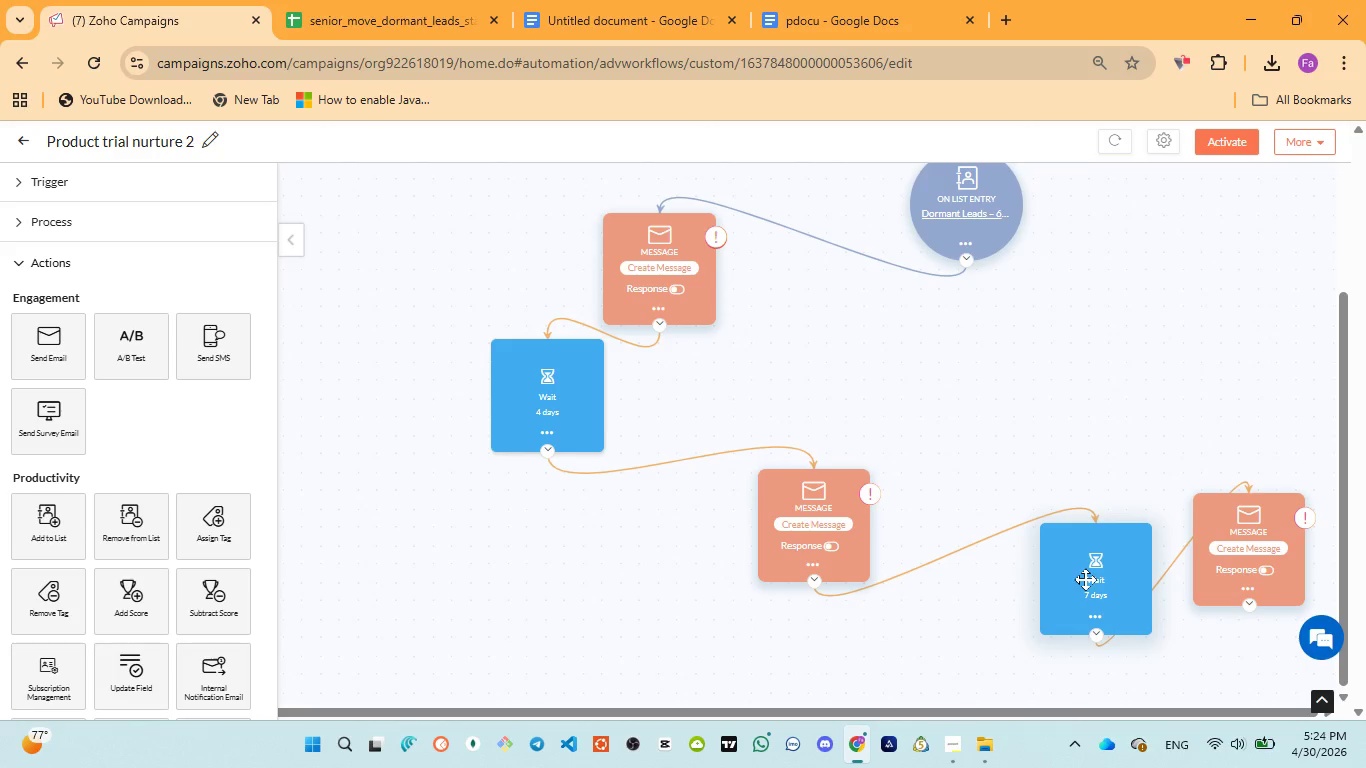 
left_click_drag(start_coordinate=[1085, 579], to_coordinate=[956, 556])
 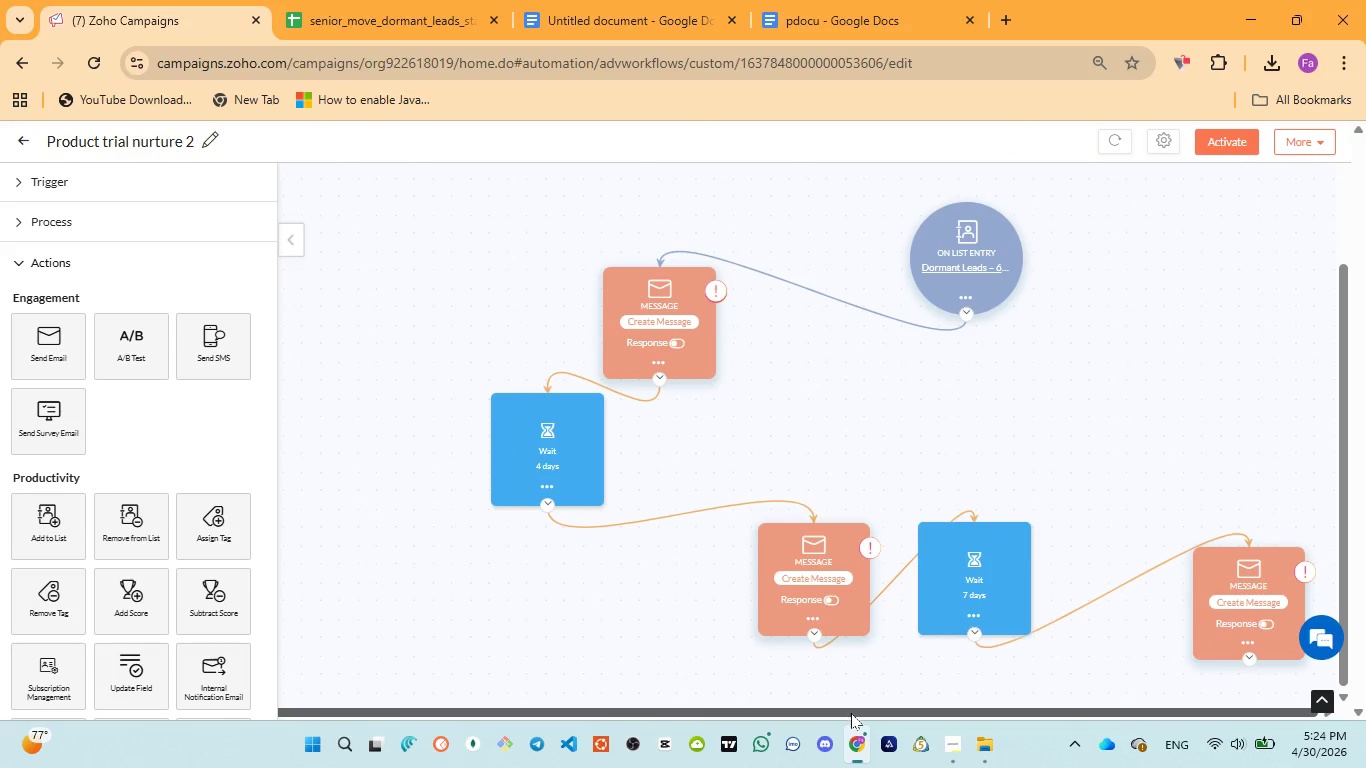 
left_click_drag(start_coordinate=[849, 714], to_coordinate=[959, 693])
 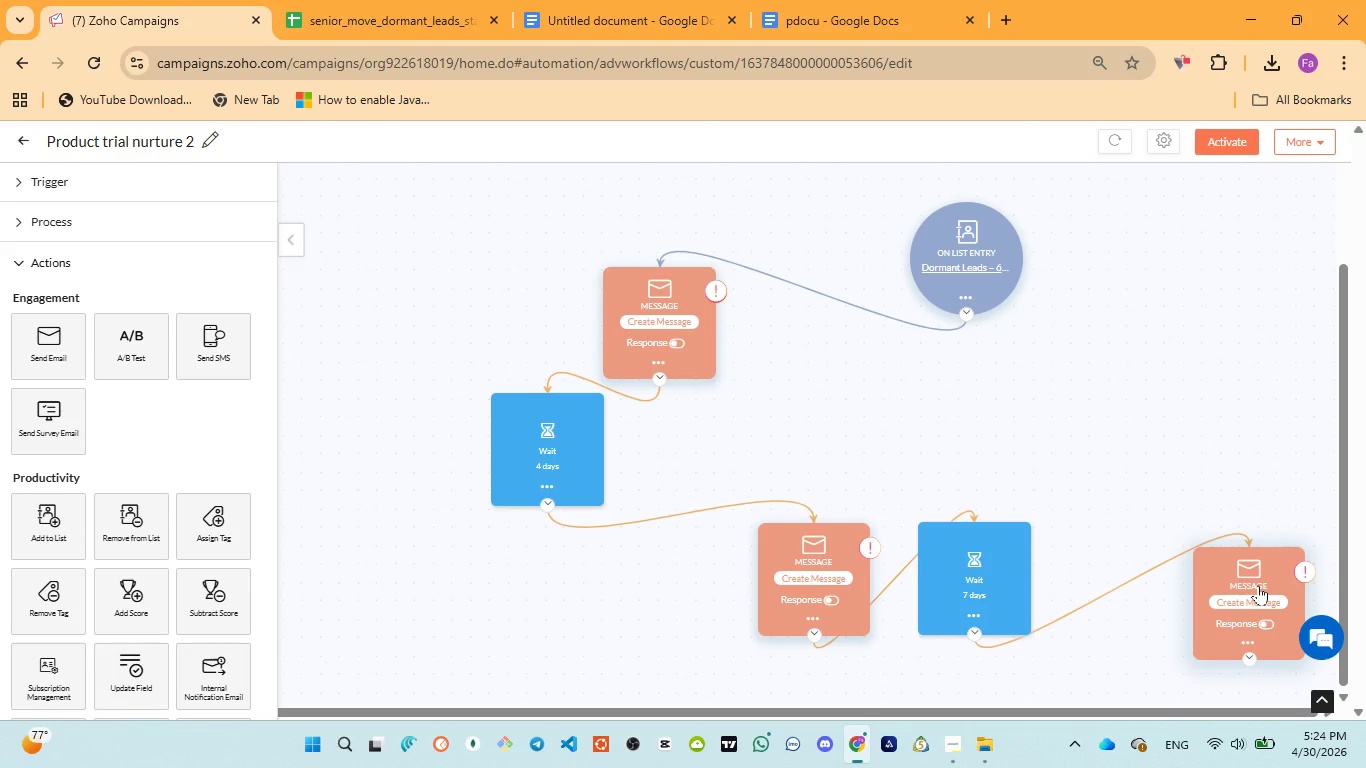 
left_click_drag(start_coordinate=[1258, 585], to_coordinate=[1149, 516])
 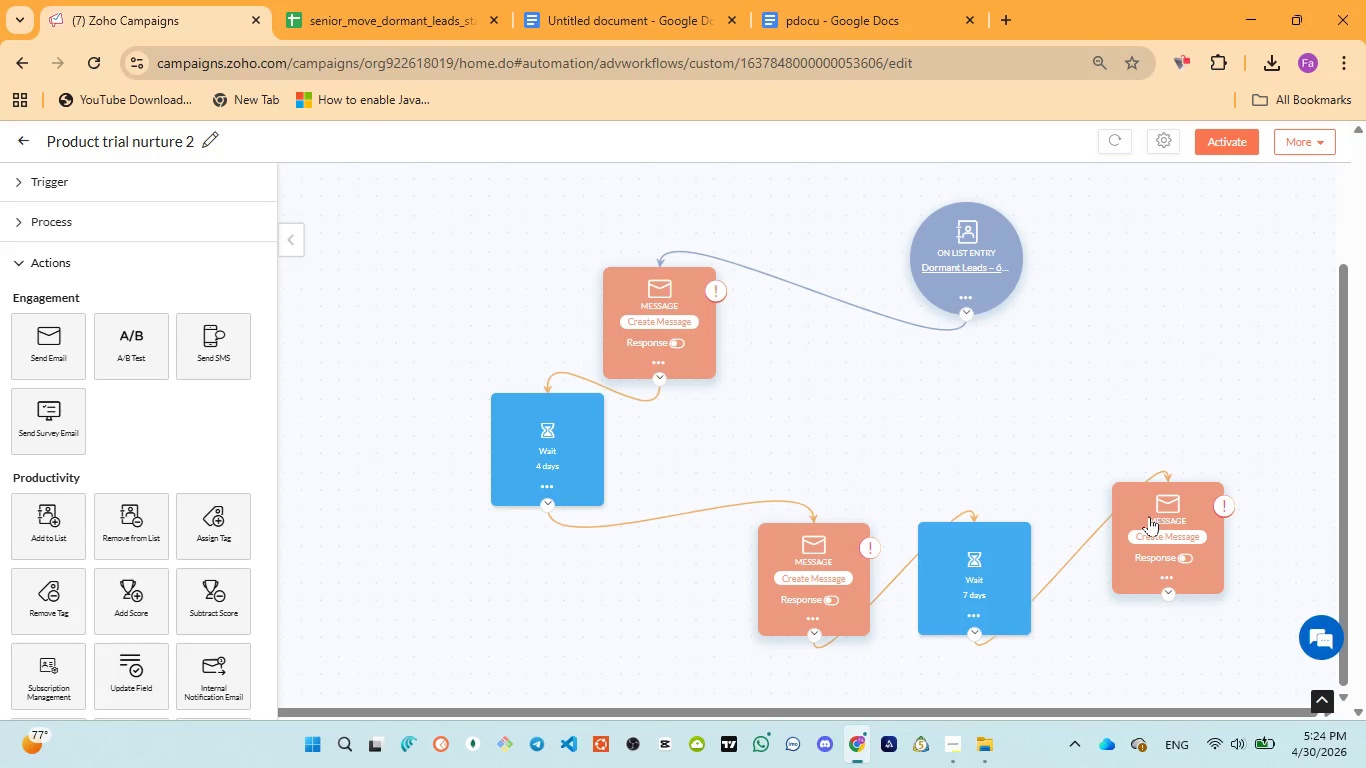 
left_click_drag(start_coordinate=[1149, 516], to_coordinate=[1145, 550])
 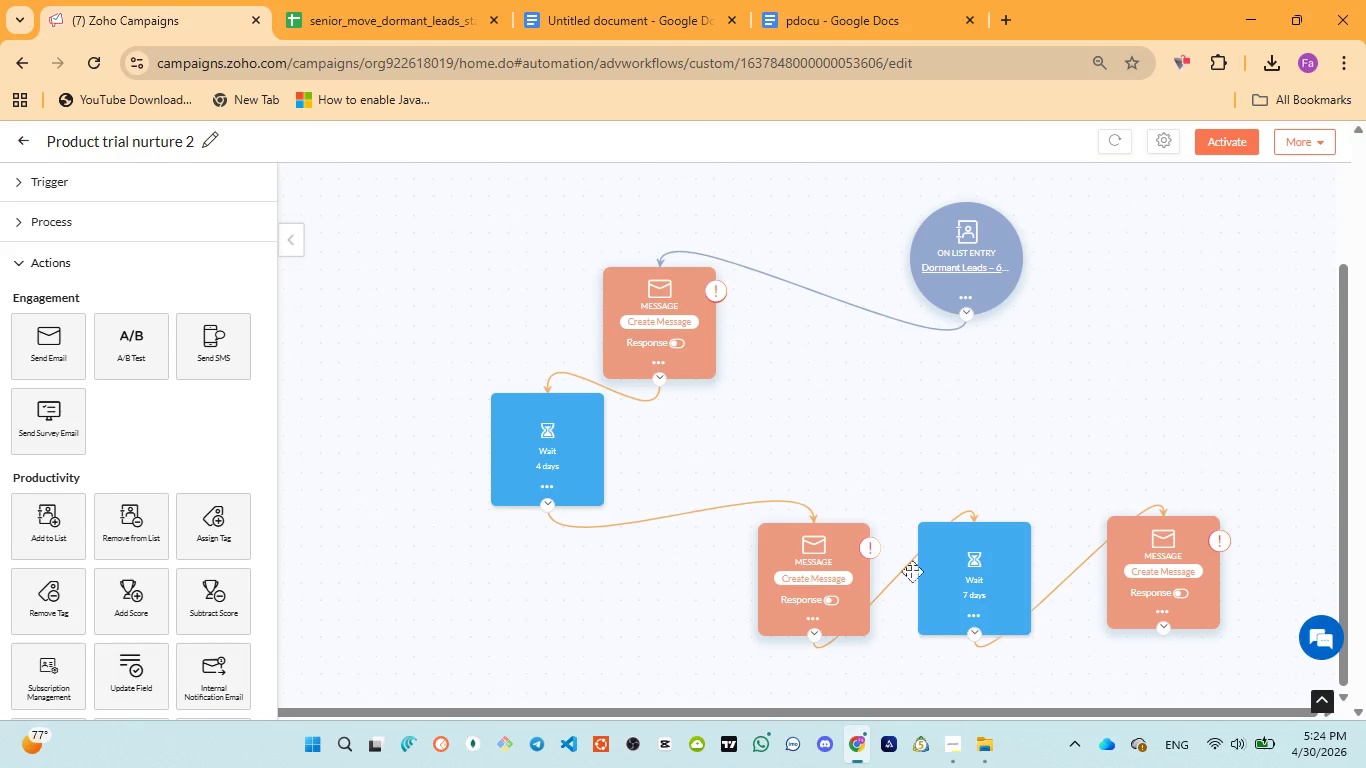 
left_click_drag(start_coordinate=[569, 439], to_coordinate=[666, 440])
 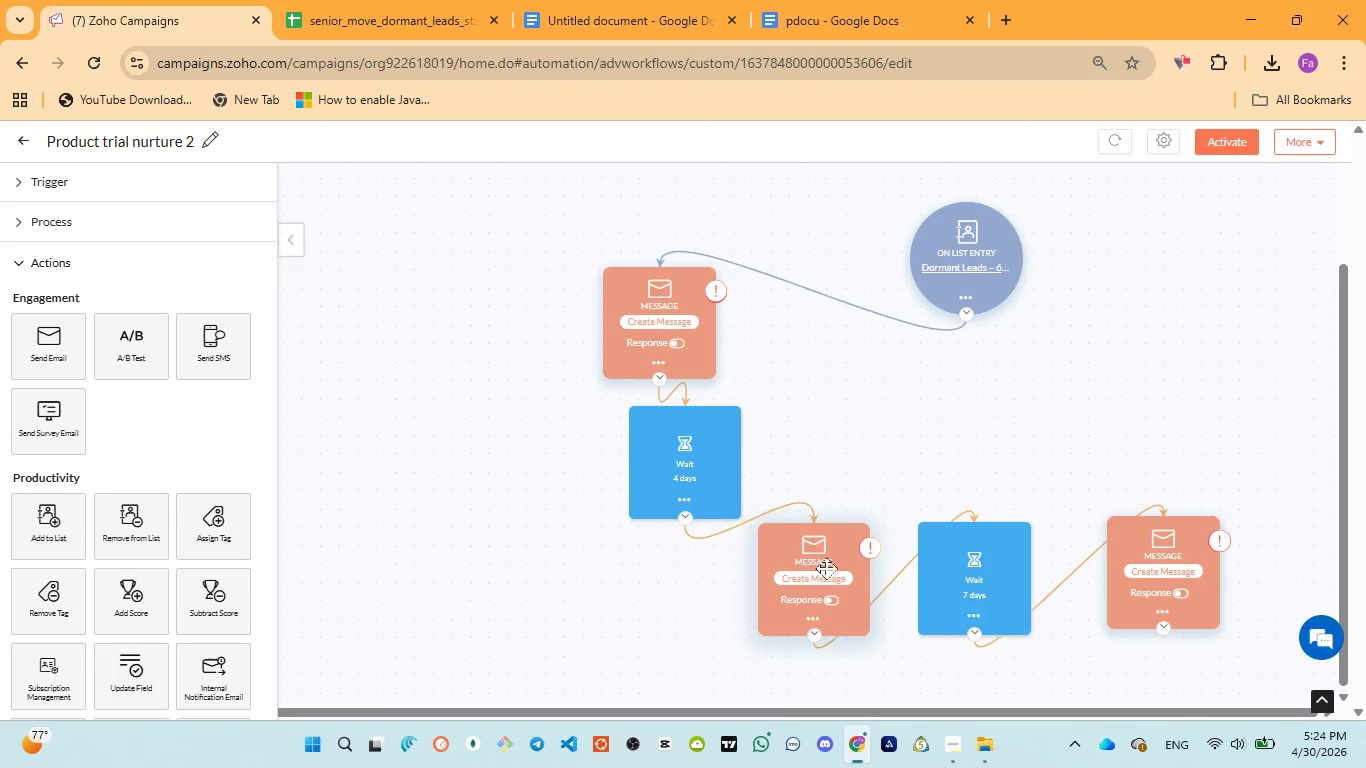 
wait(8.39)
 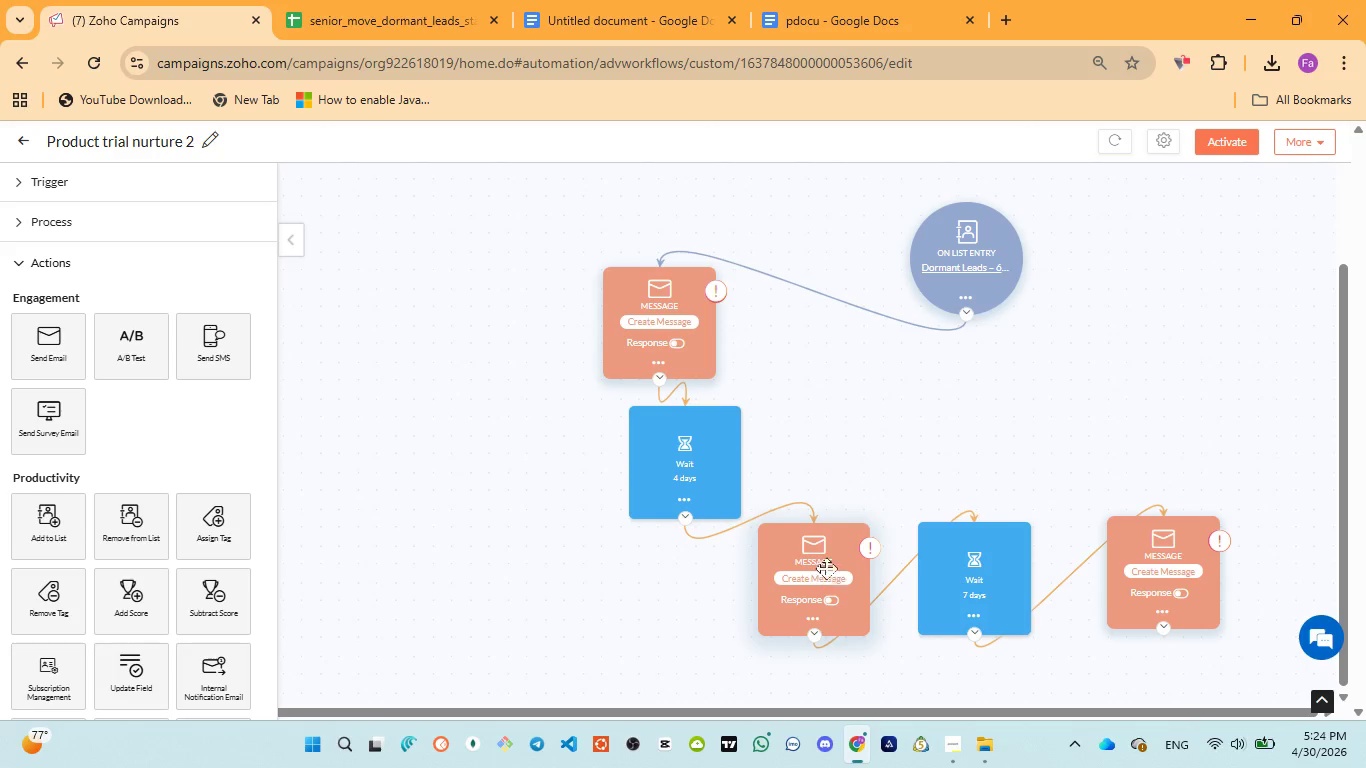 
scroll: coordinate [1012, 424], scroll_direction: down, amount: 2.0
 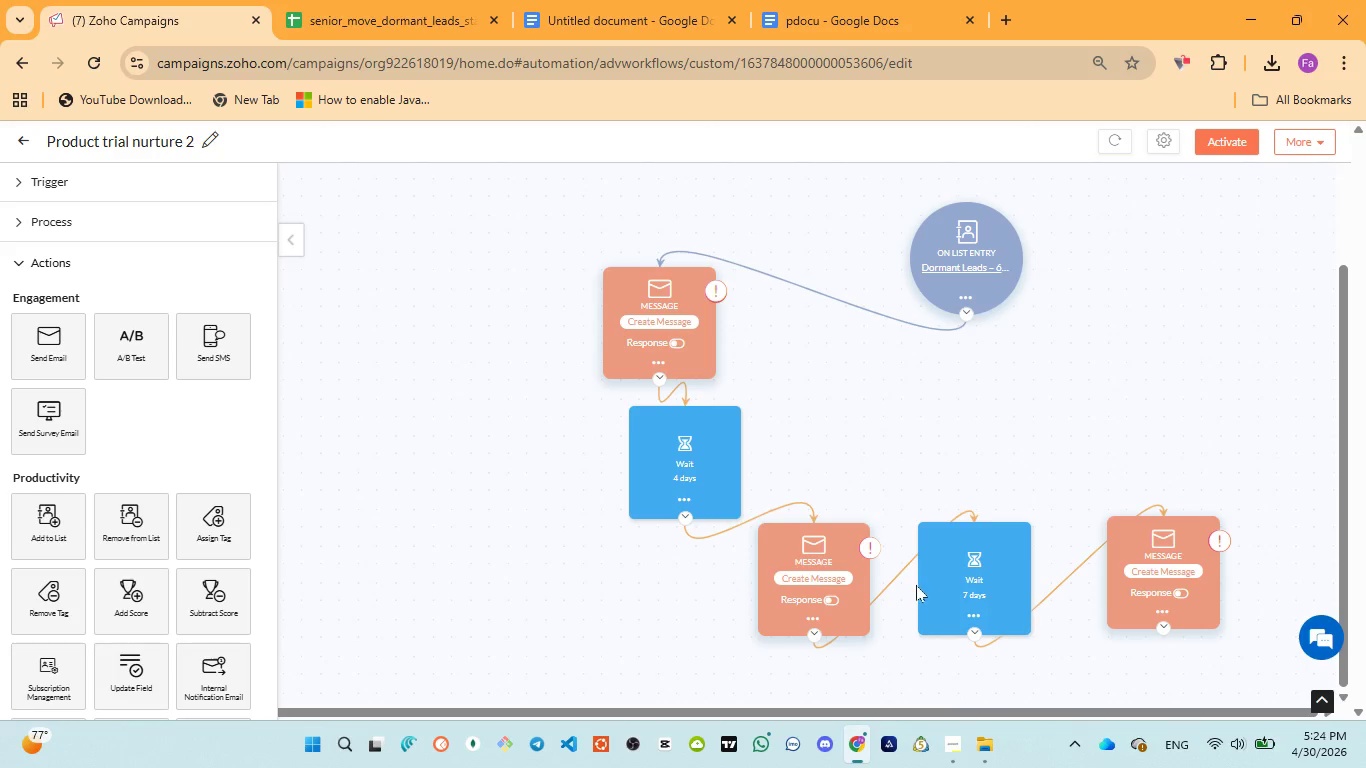 
key(Control+Minus)
 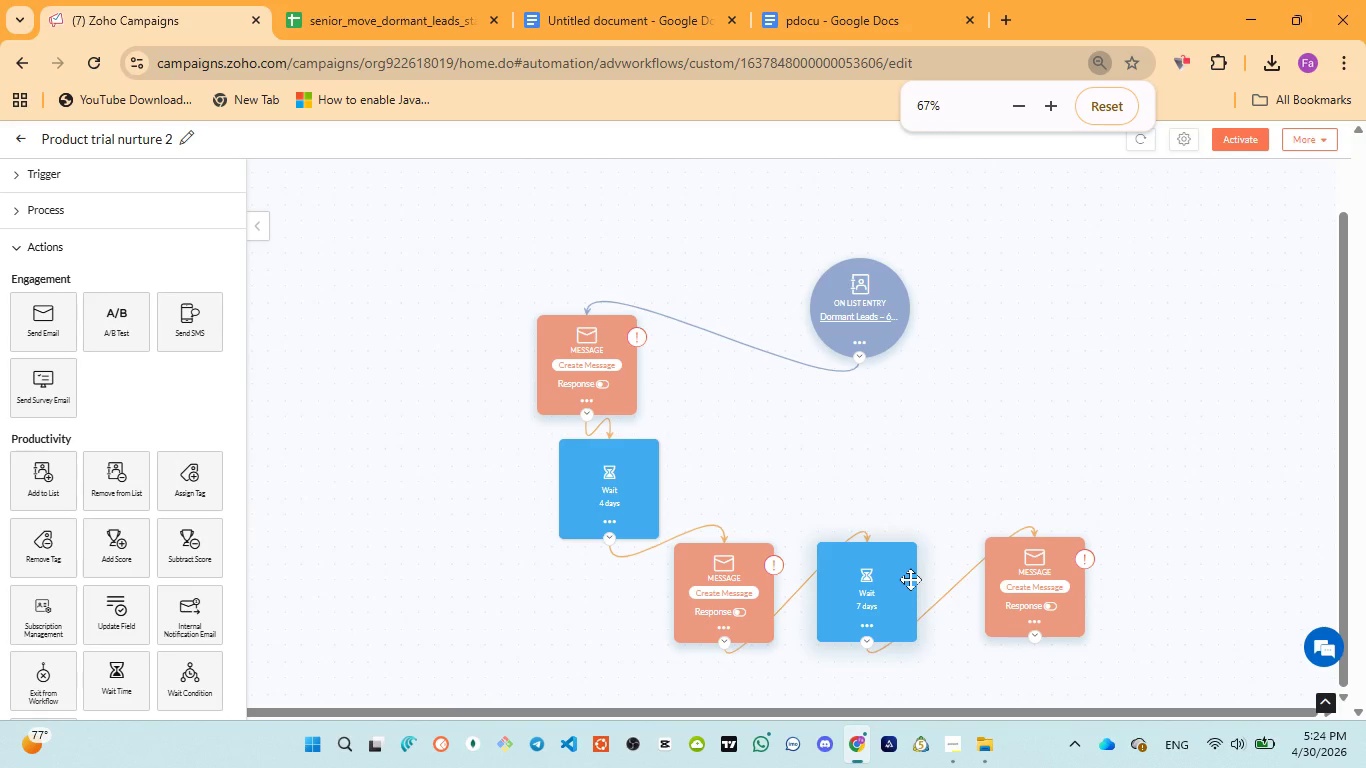 
key(Control+Minus)
 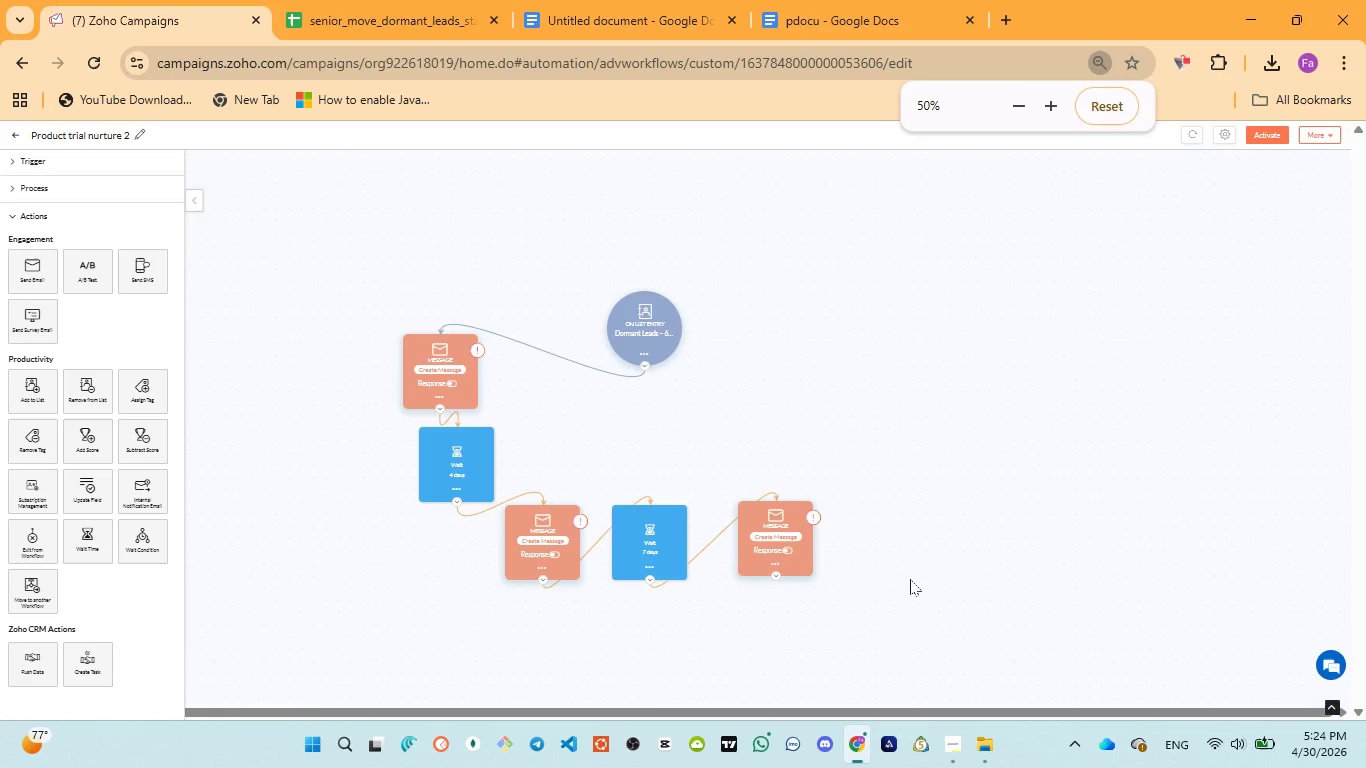 
key(Control+Equal)
 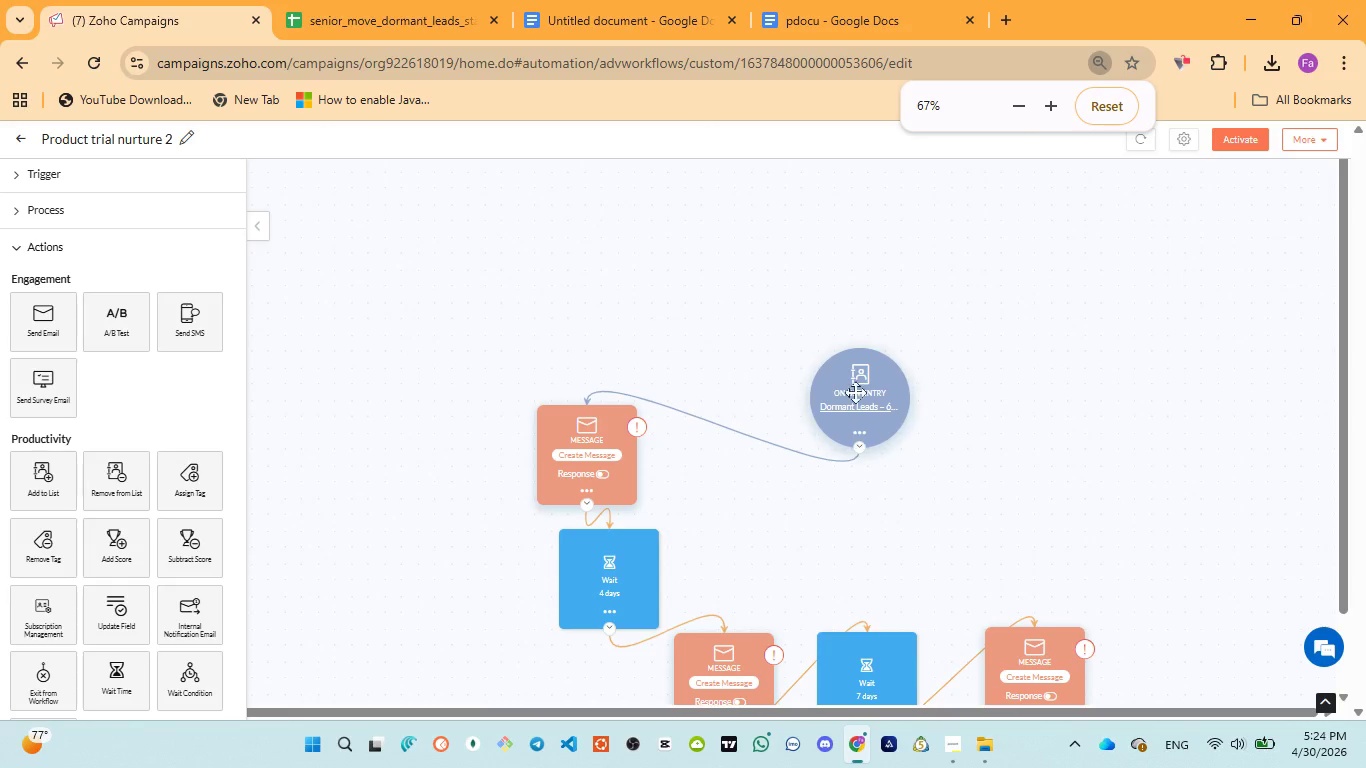 
left_click_drag(start_coordinate=[855, 392], to_coordinate=[567, 292])
 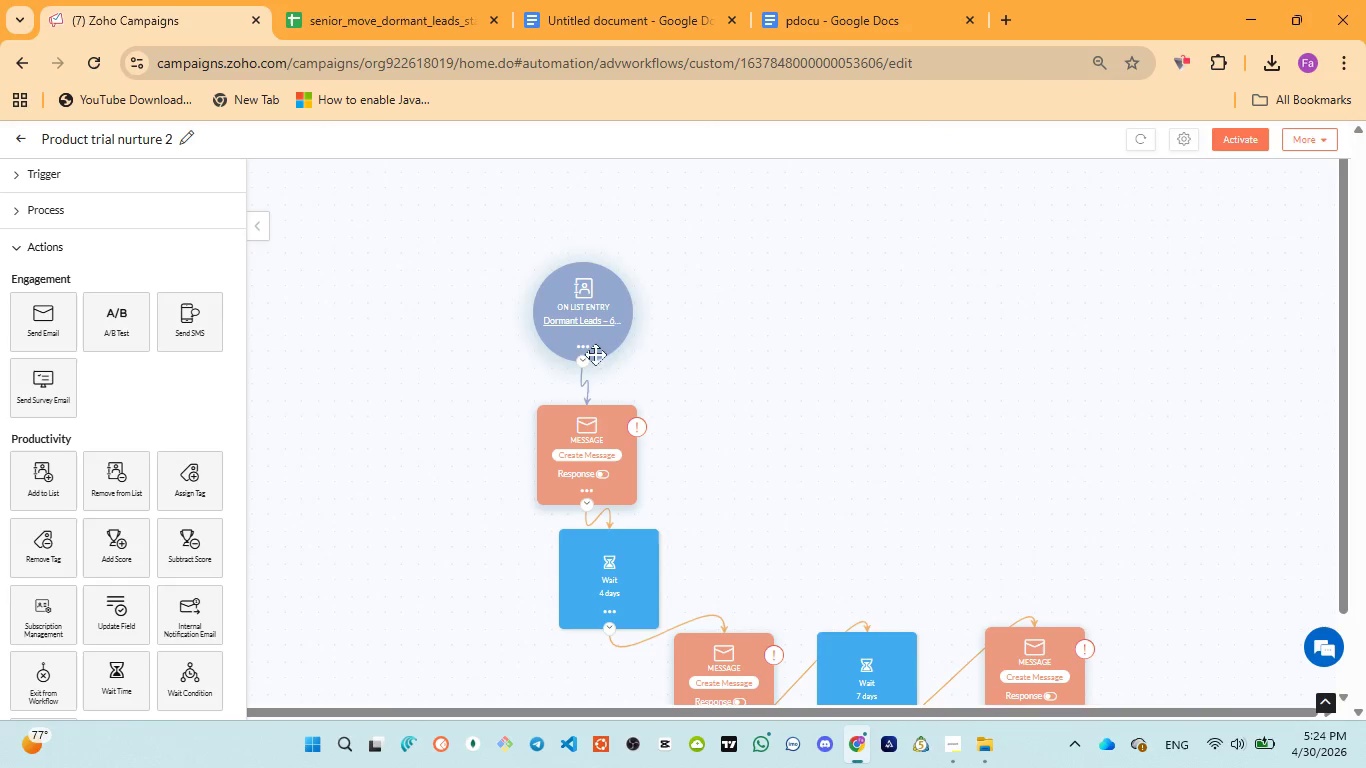 
left_click_drag(start_coordinate=[577, 317], to_coordinate=[582, 178])
 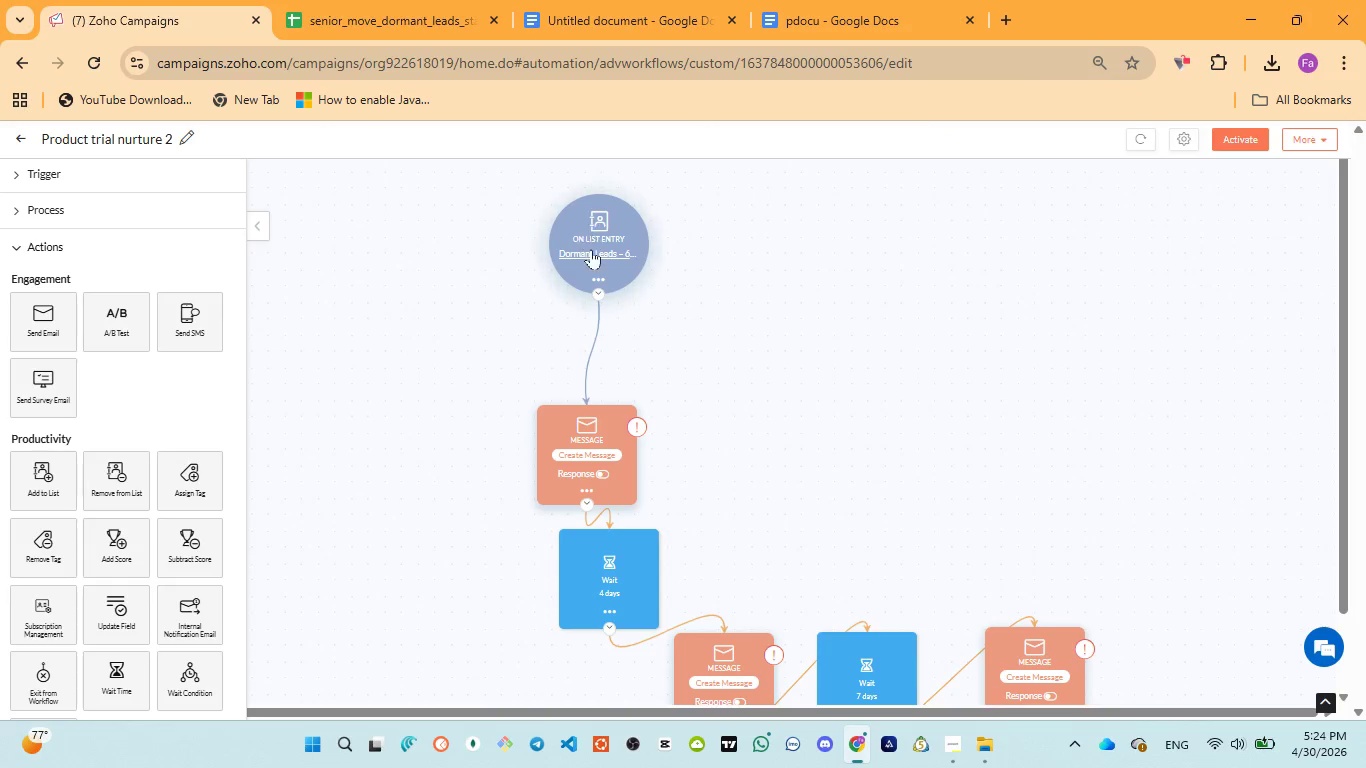 
left_click_drag(start_coordinate=[591, 249], to_coordinate=[587, 193])
 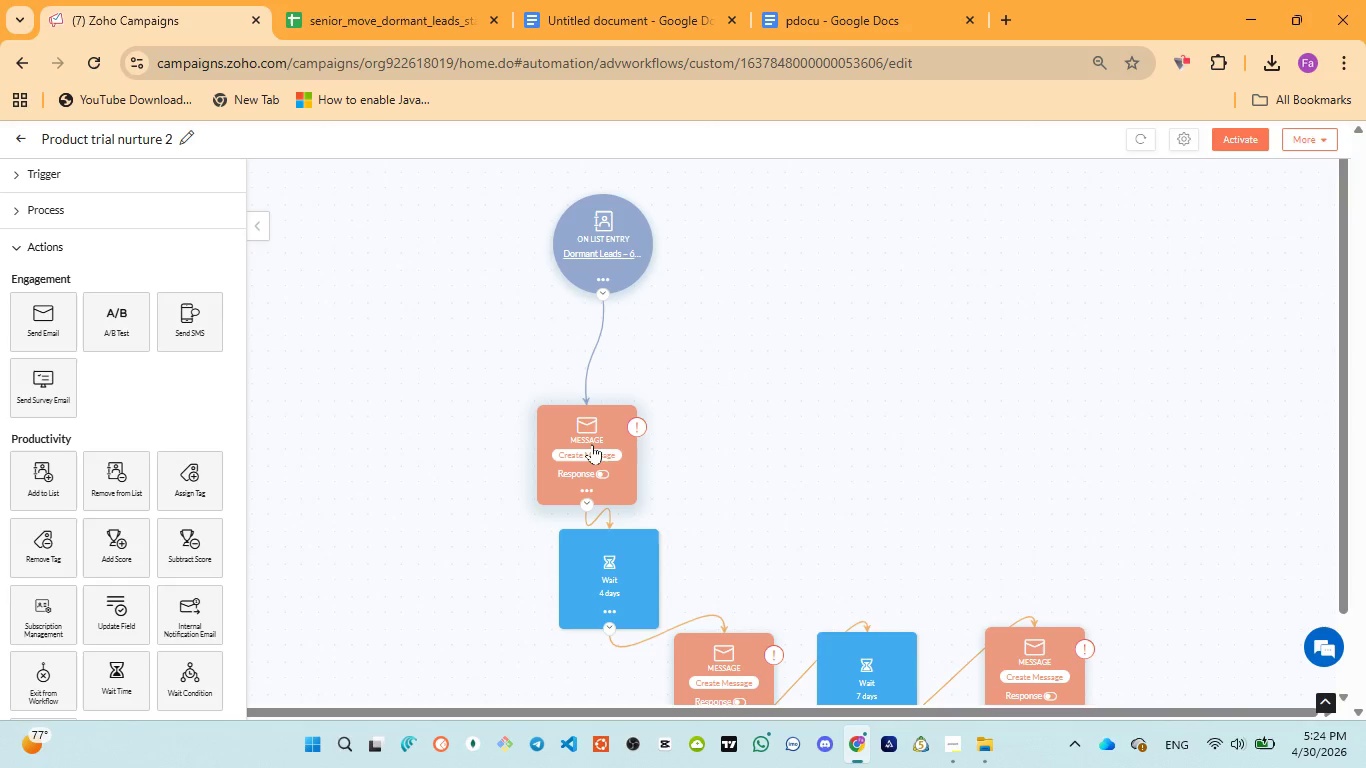 
left_click_drag(start_coordinate=[592, 444], to_coordinate=[586, 354])
 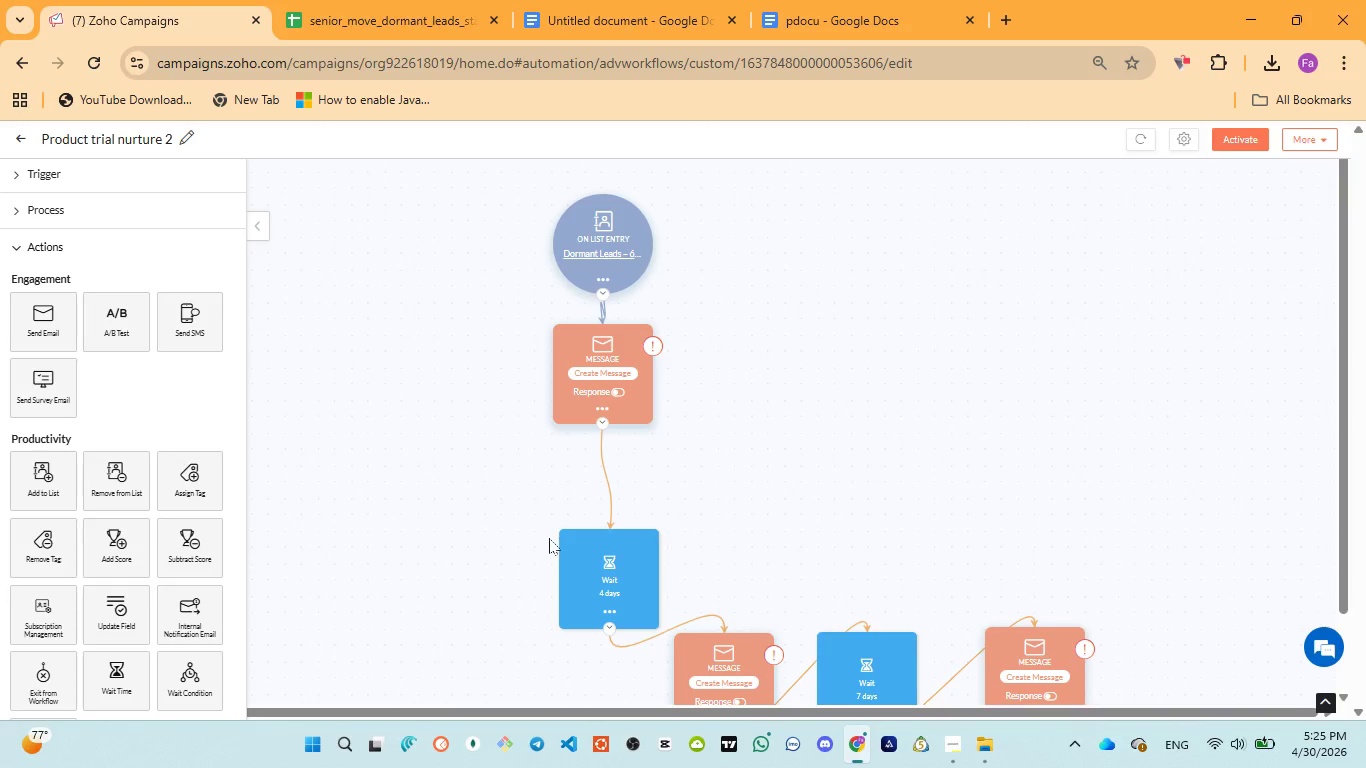 
left_click_drag(start_coordinate=[595, 558], to_coordinate=[590, 466])
 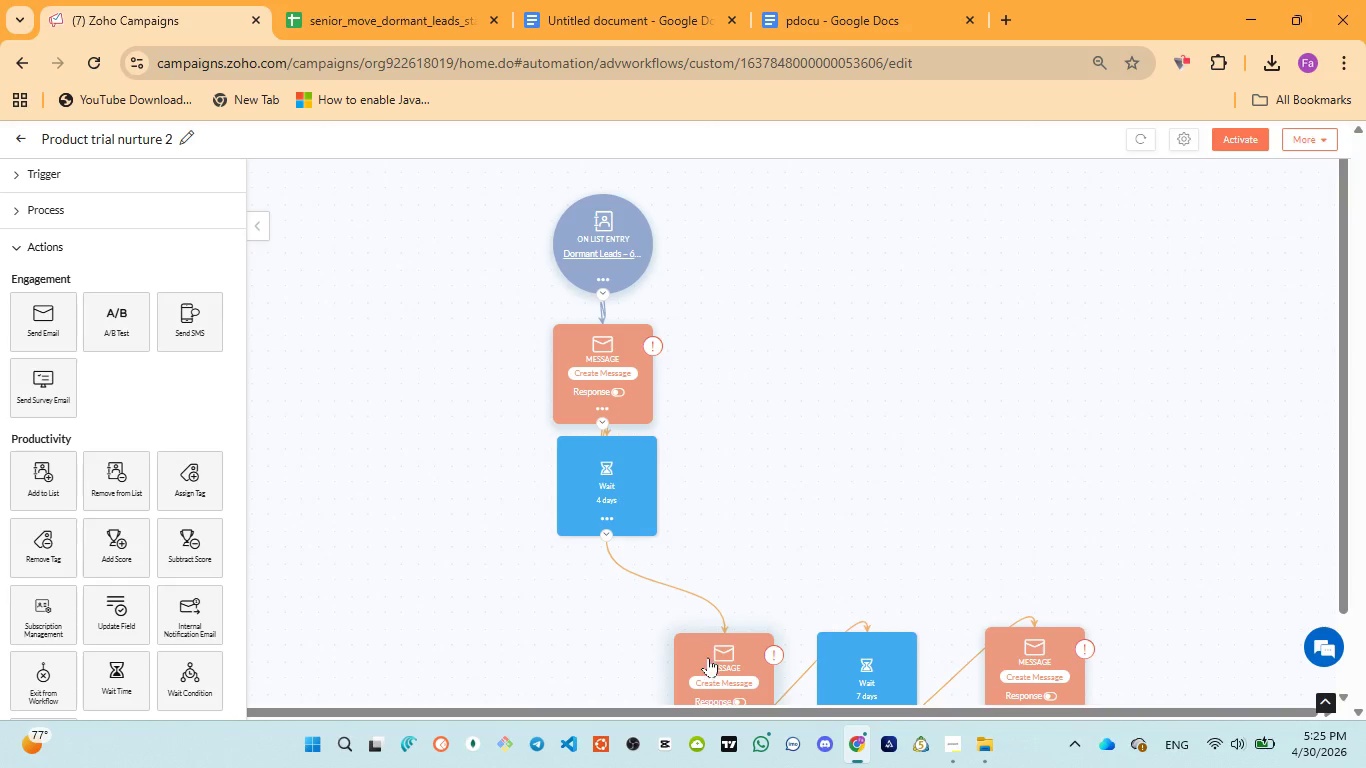 
left_click_drag(start_coordinate=[708, 659], to_coordinate=[590, 585])
 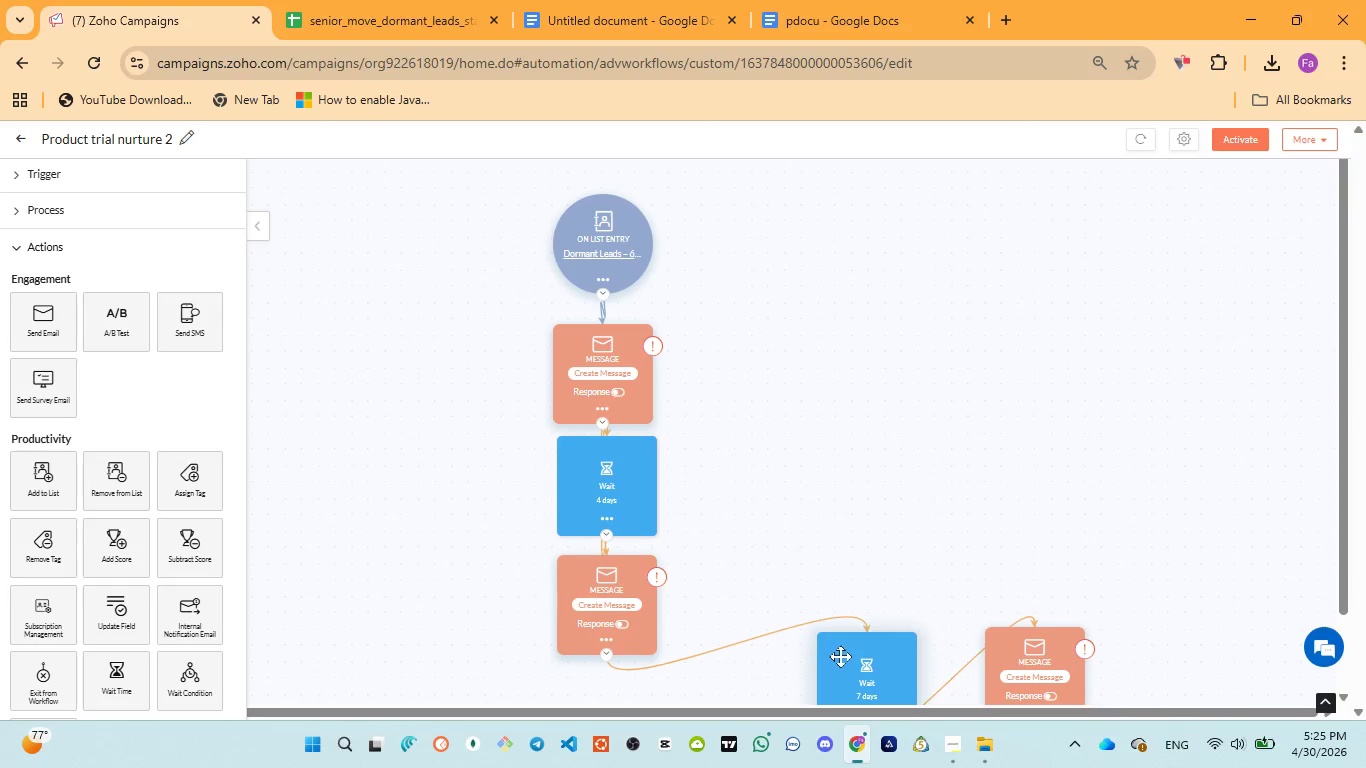 
left_click_drag(start_coordinate=[842, 657], to_coordinate=[586, 673])
 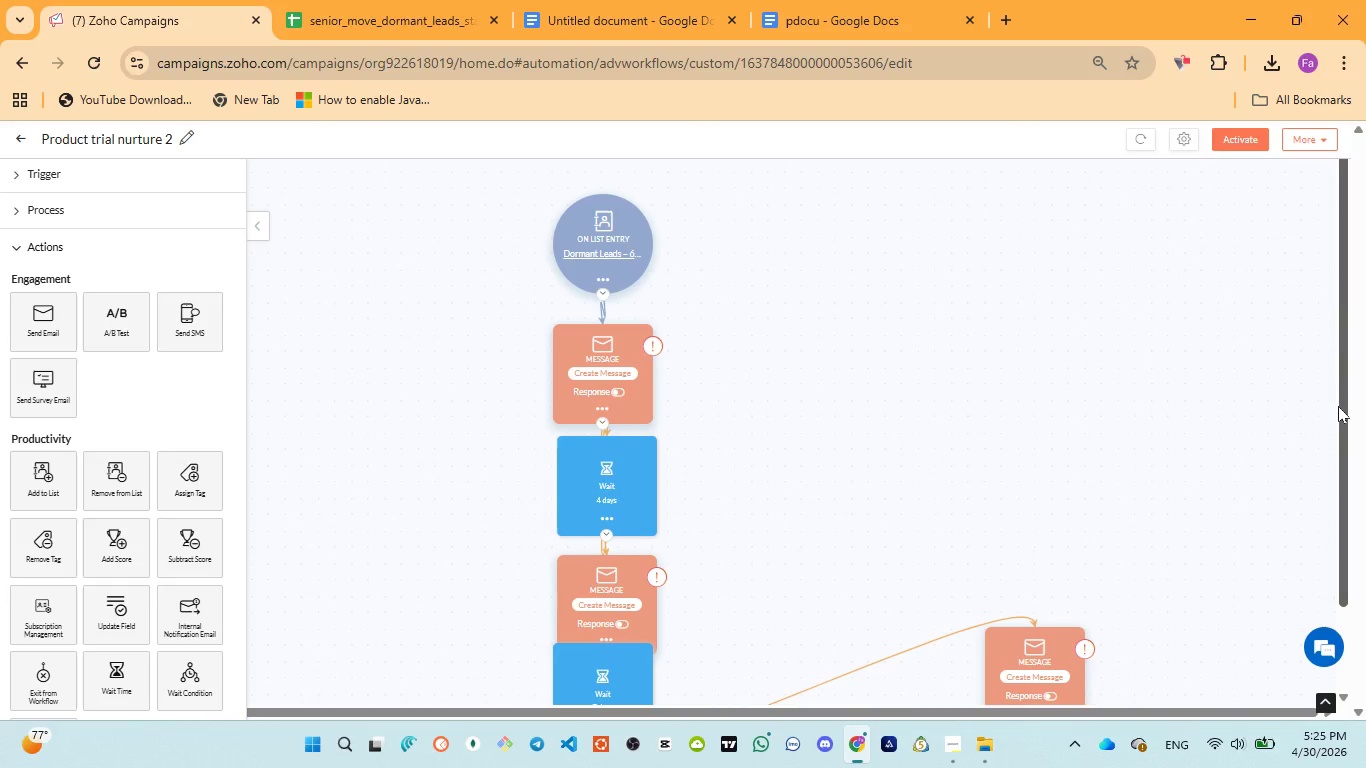 
left_click_drag(start_coordinate=[1340, 406], to_coordinate=[1344, 492])
 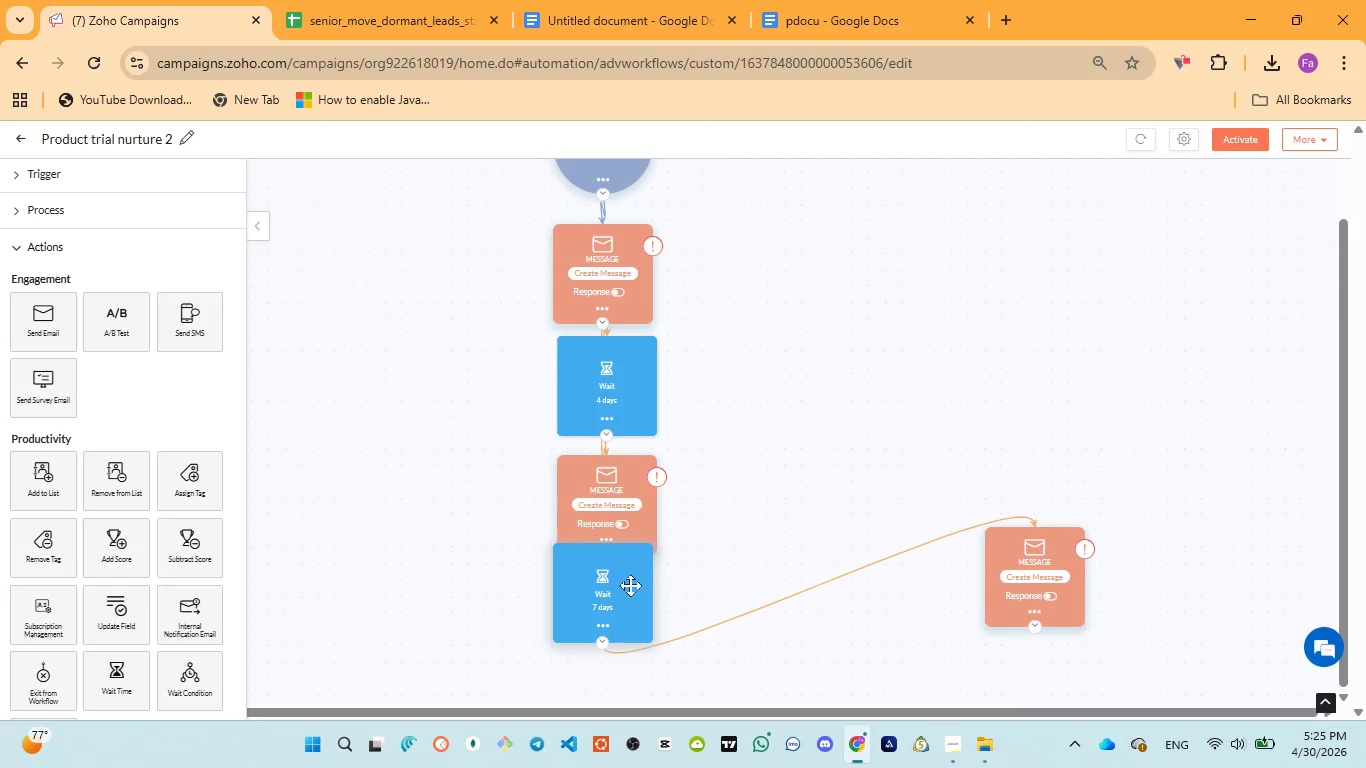 
left_click_drag(start_coordinate=[629, 585], to_coordinate=[594, 603])
 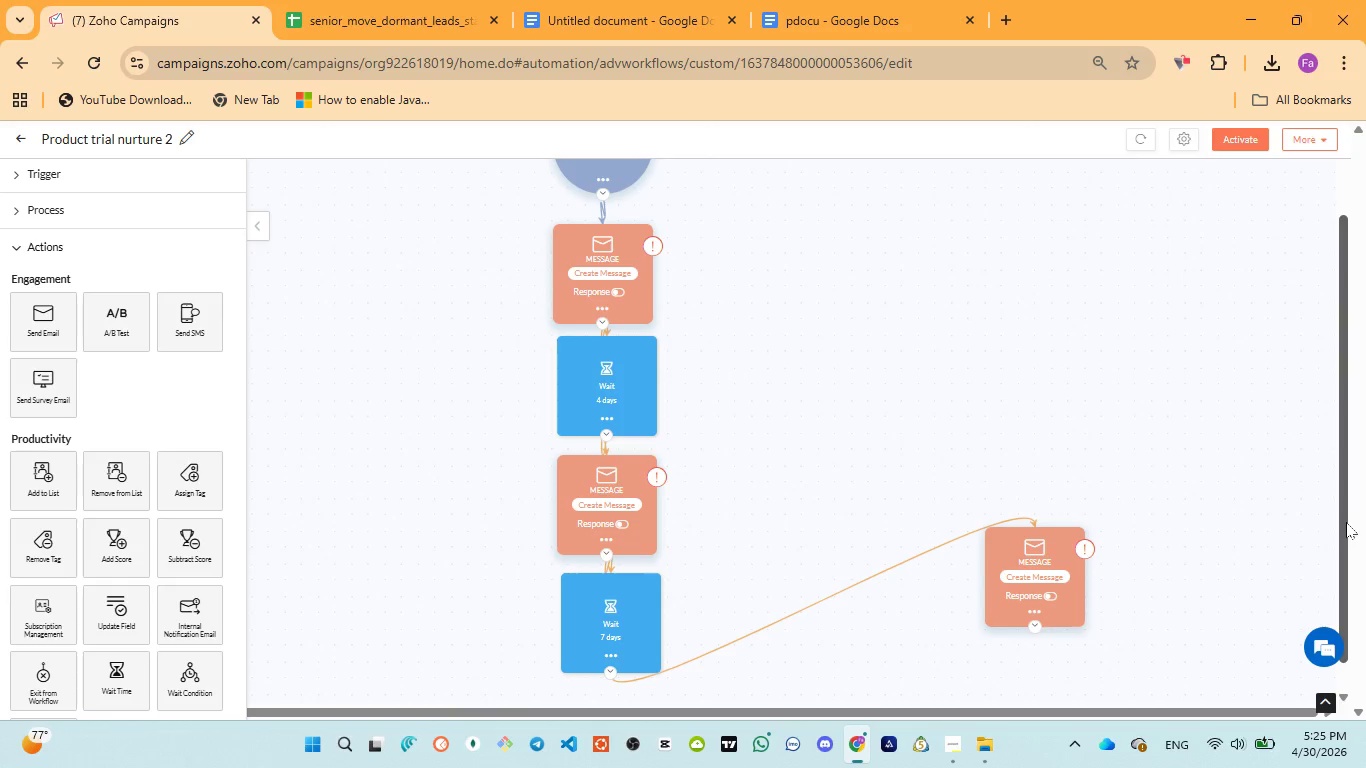 
left_click_drag(start_coordinate=[1346, 522], to_coordinate=[1330, 597])
 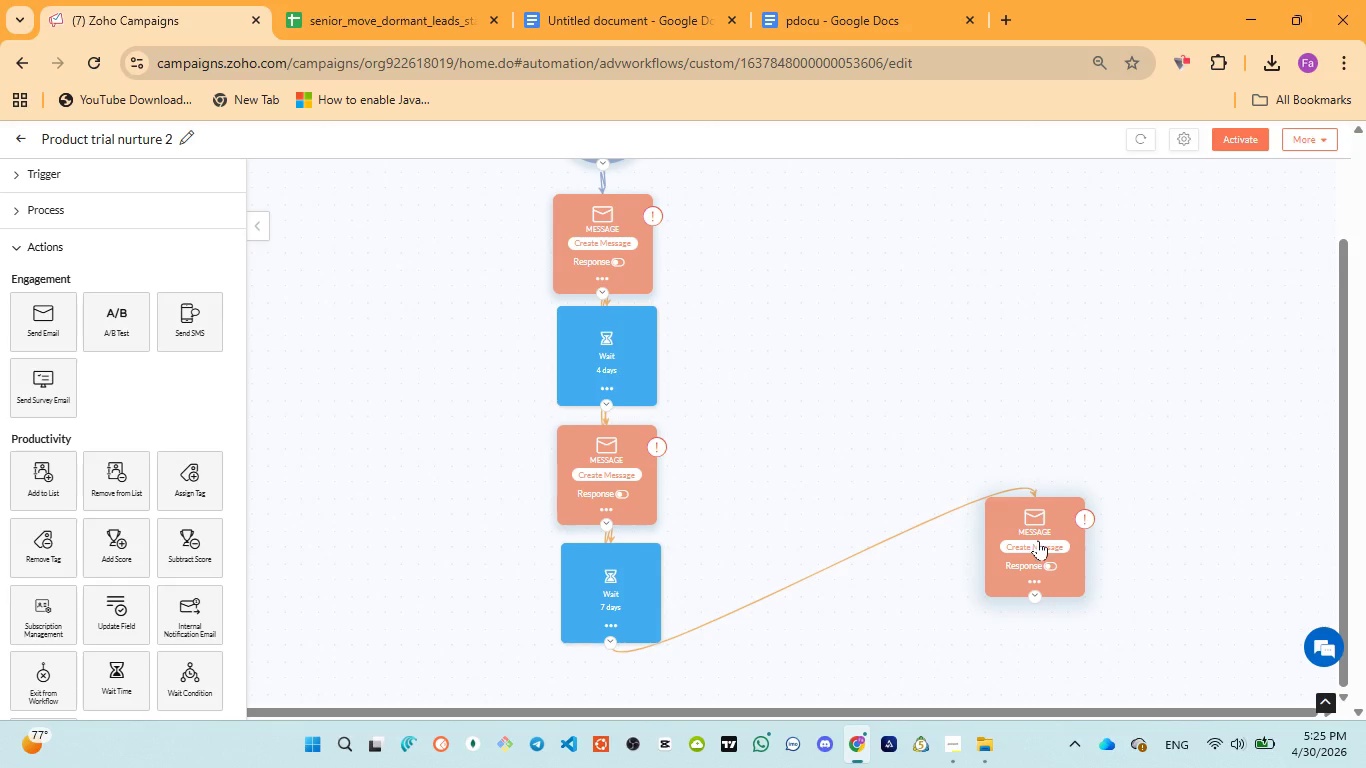 
left_click_drag(start_coordinate=[1038, 540], to_coordinate=[596, 665])
 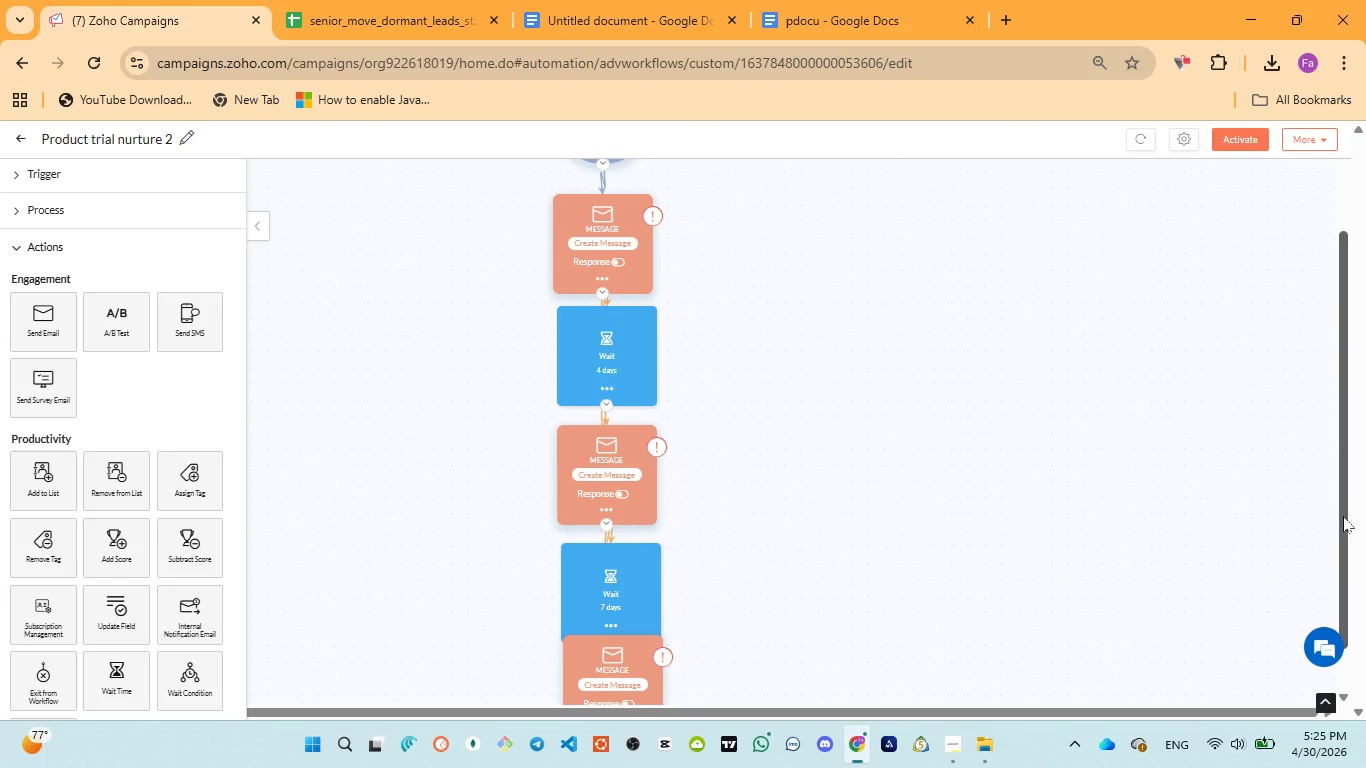 
left_click_drag(start_coordinate=[1343, 516], to_coordinate=[1325, 593])
 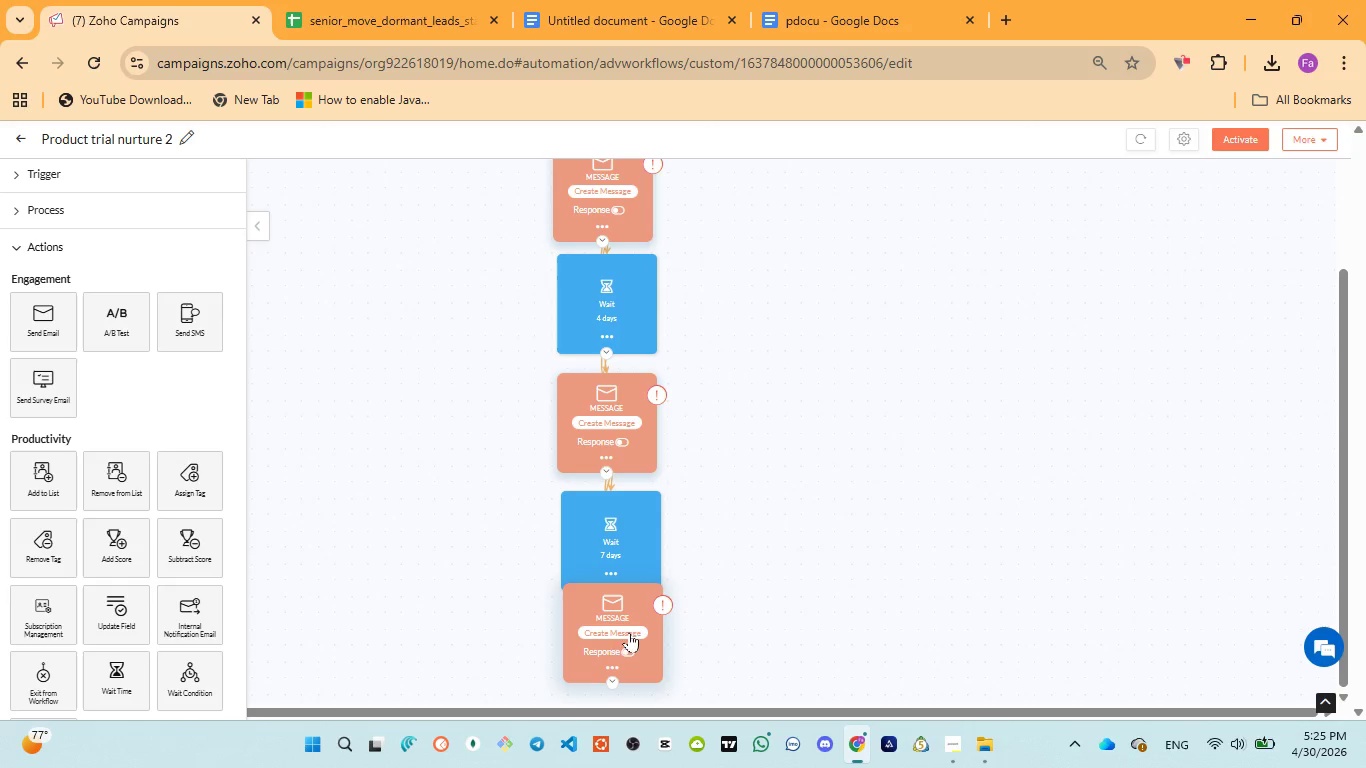 
left_click_drag(start_coordinate=[616, 632], to_coordinate=[598, 635])
 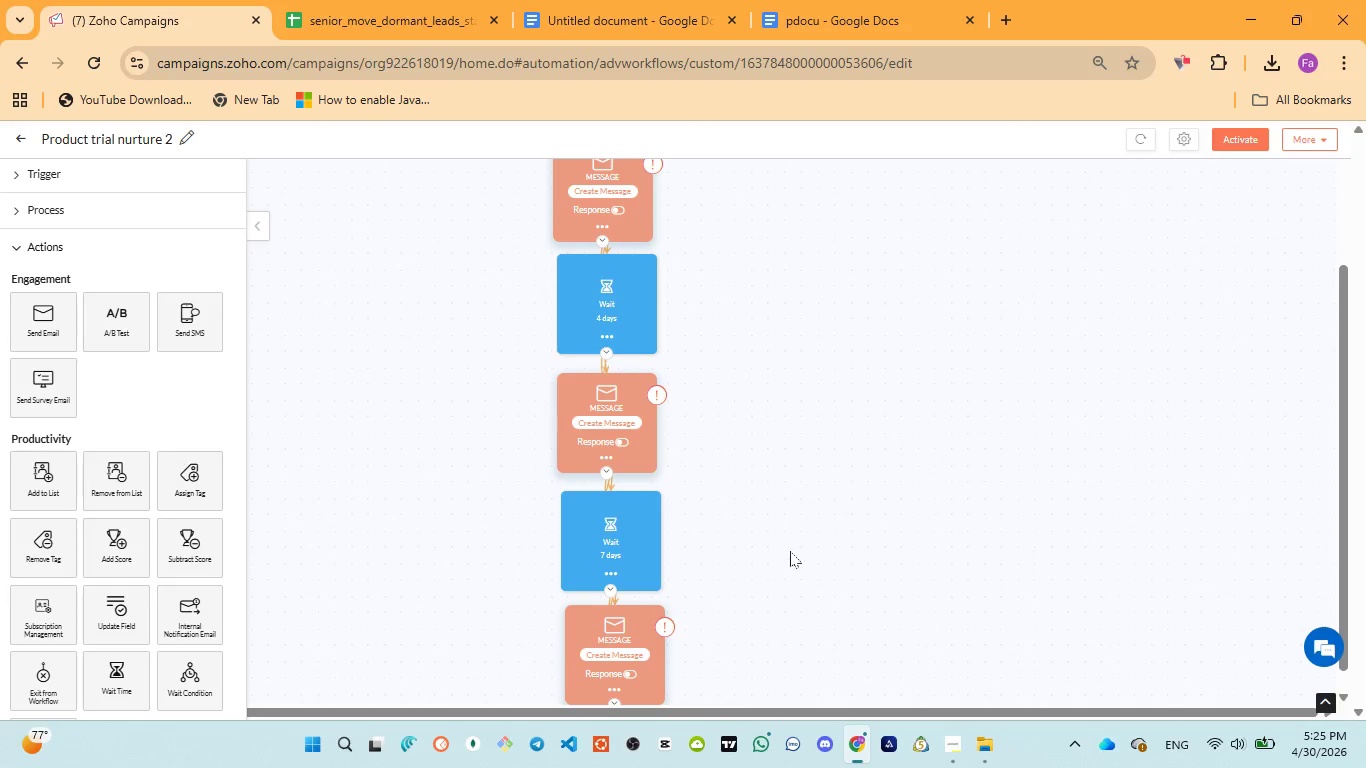 
left_click([791, 550])
 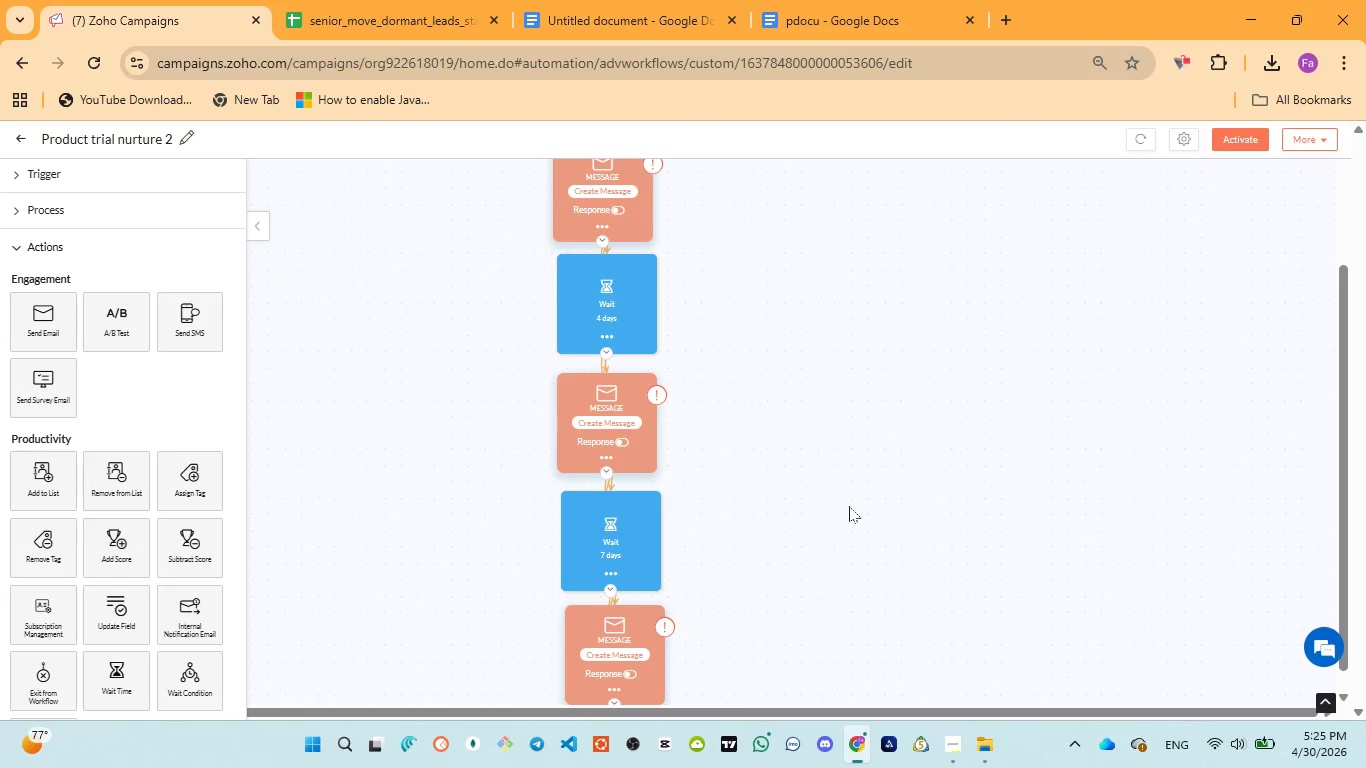 
scroll: coordinate [849, 506], scroll_direction: down, amount: 2.0
 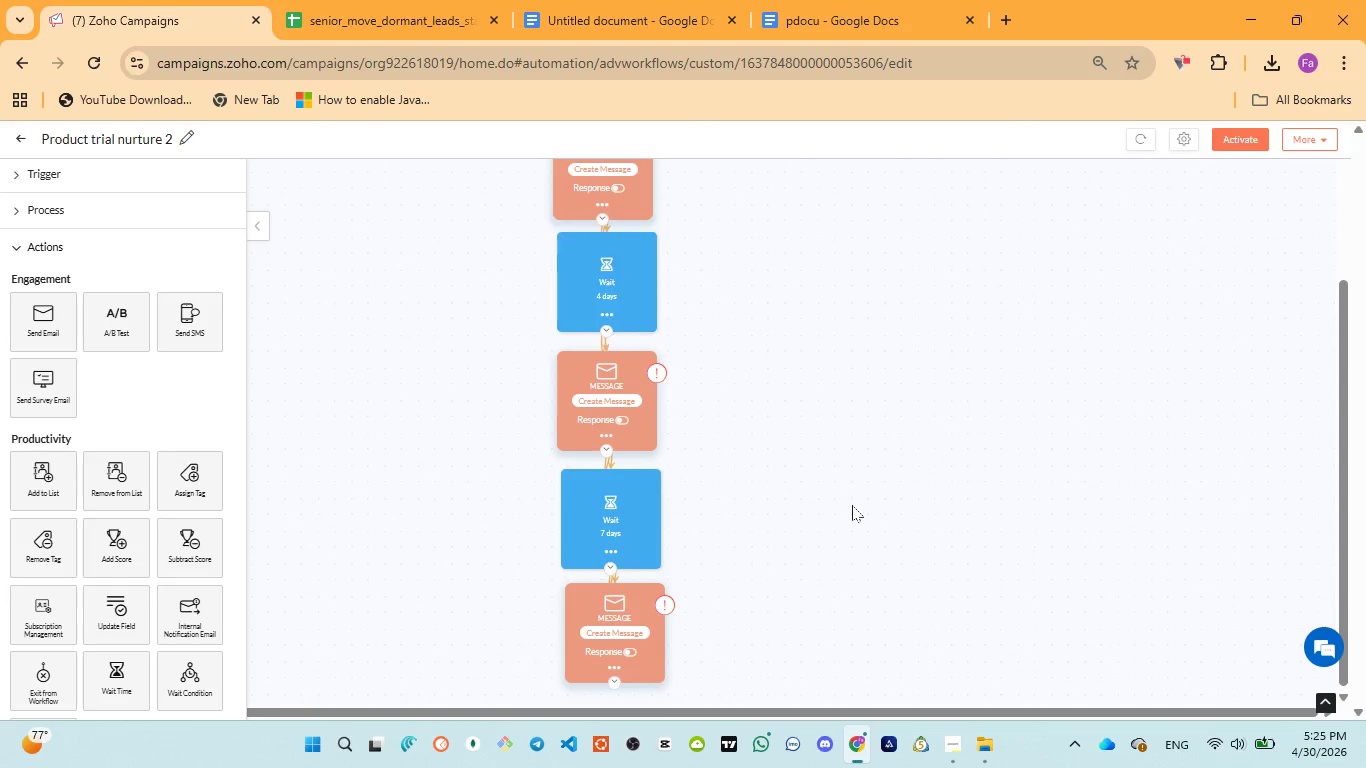 
scroll: coordinate [852, 505], scroll_direction: up, amount: 4.0
 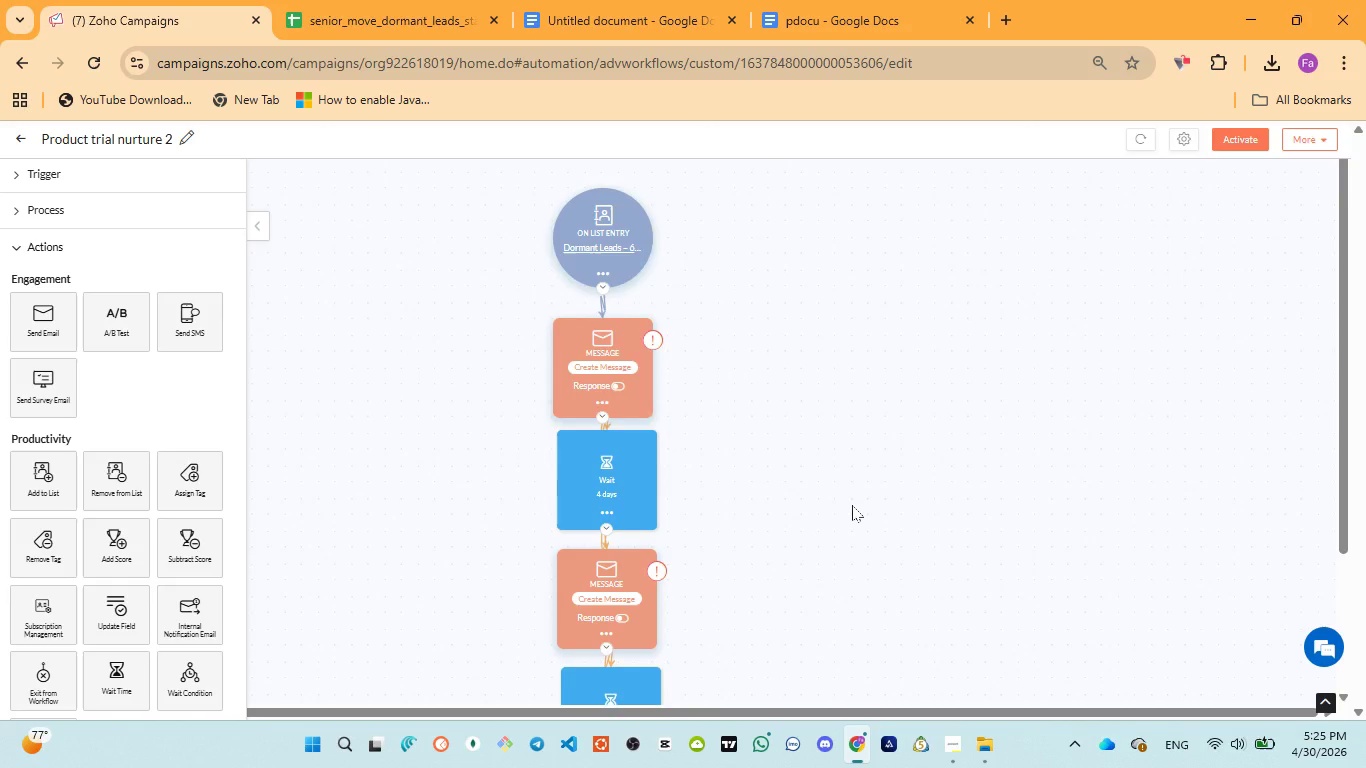 
scroll: coordinate [852, 505], scroll_direction: down, amount: 1.0
 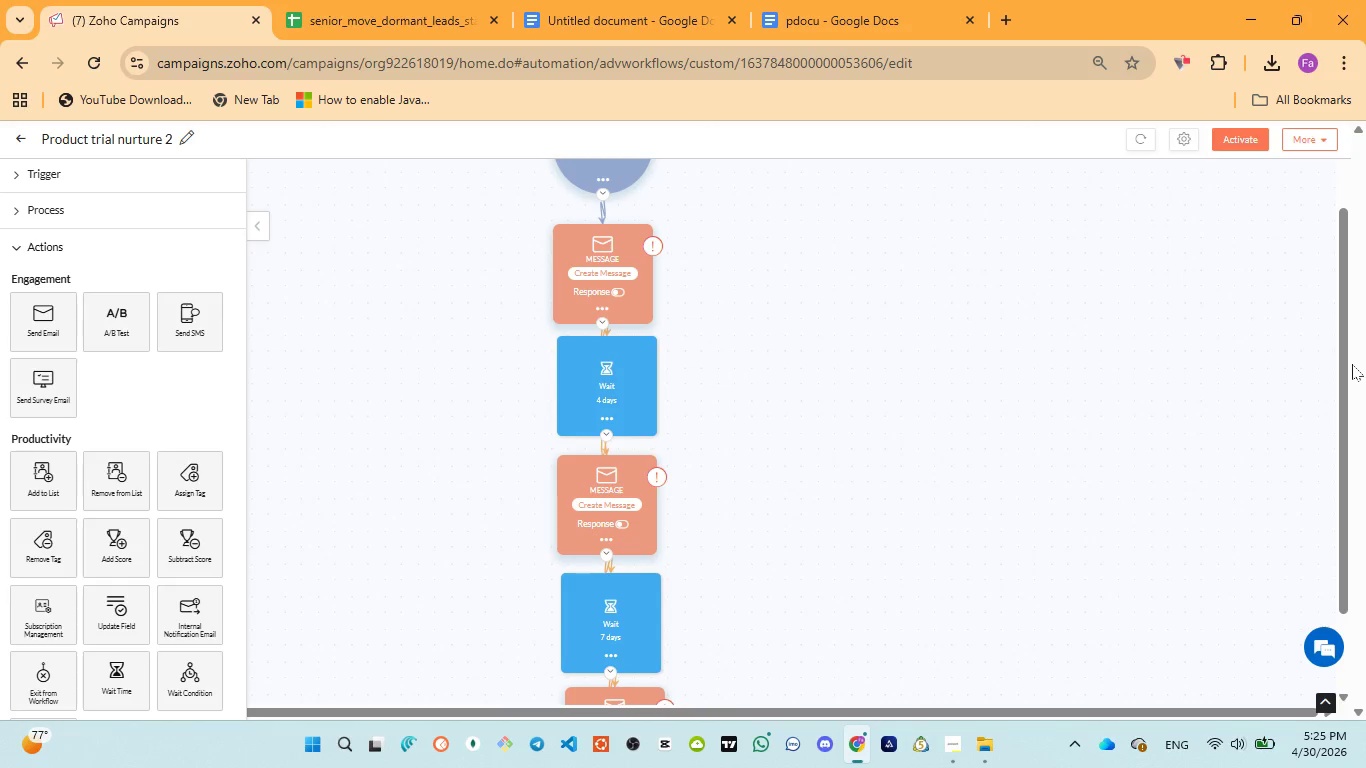 
left_click_drag(start_coordinate=[1342, 373], to_coordinate=[1337, 345])
 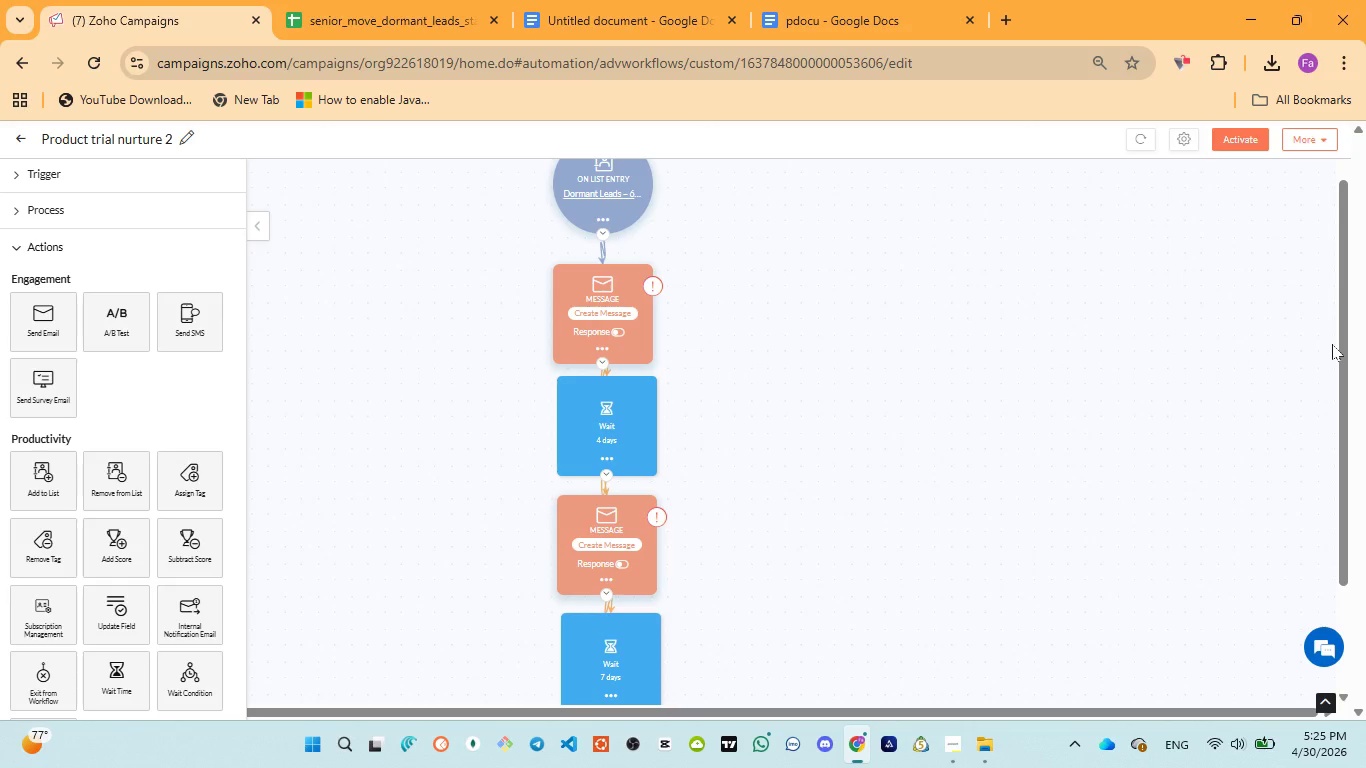 
key(Control+ControlLeft)
 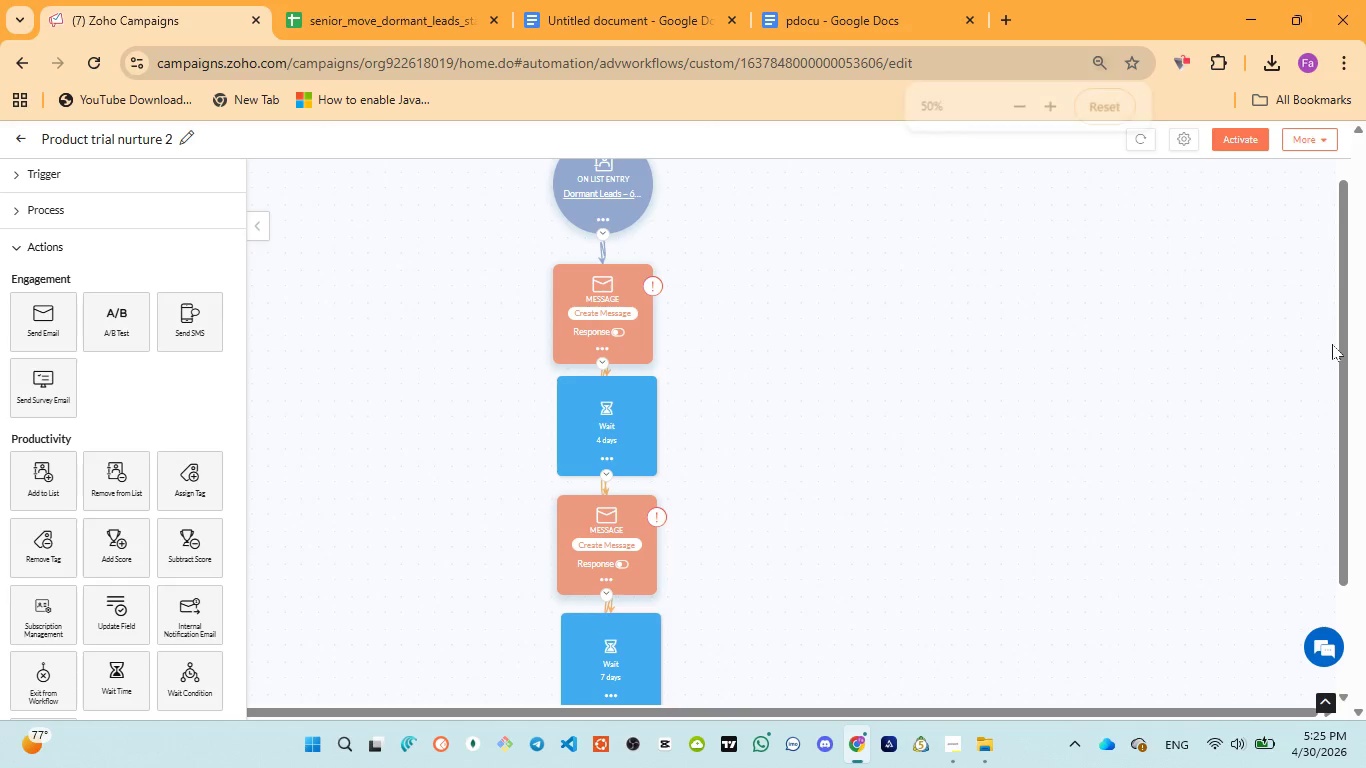 
key(Control+Minus)
 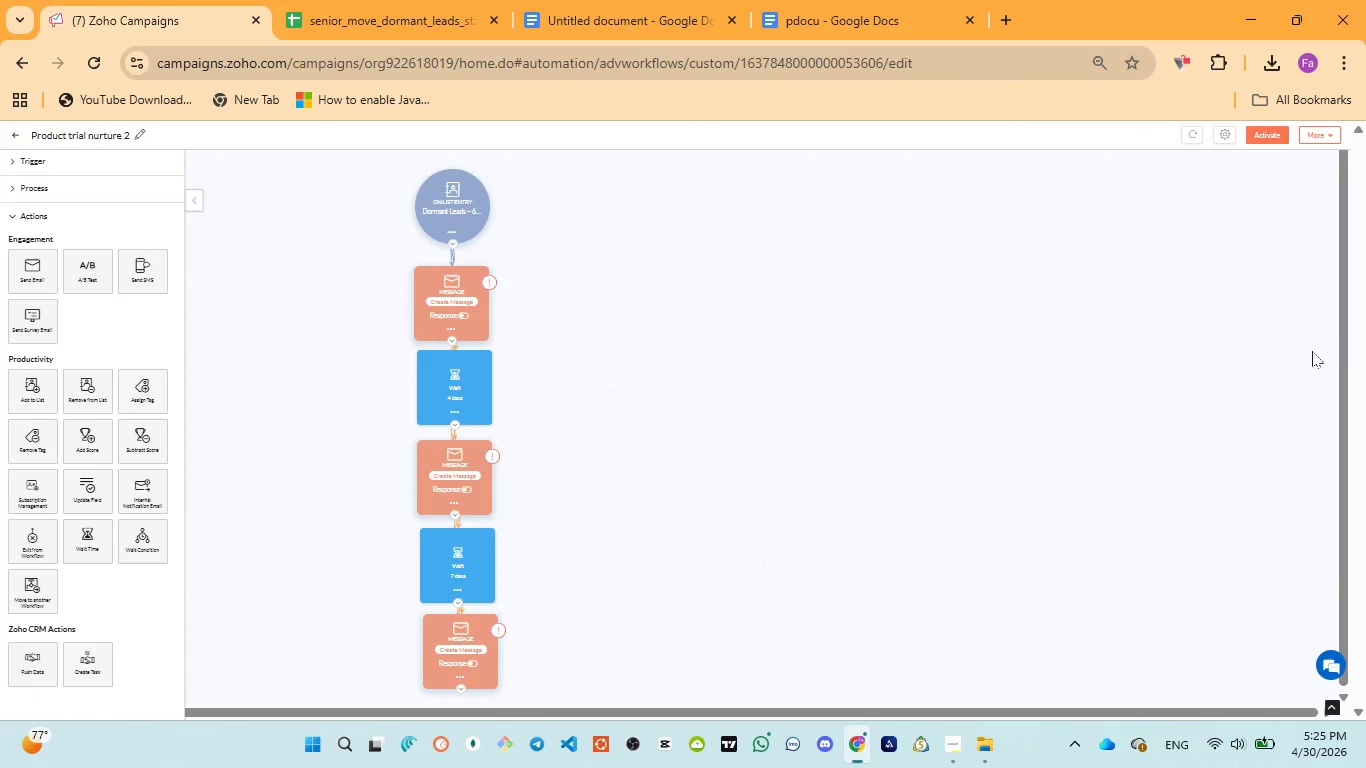 
left_click_drag(start_coordinate=[1339, 362], to_coordinate=[1348, 389])
 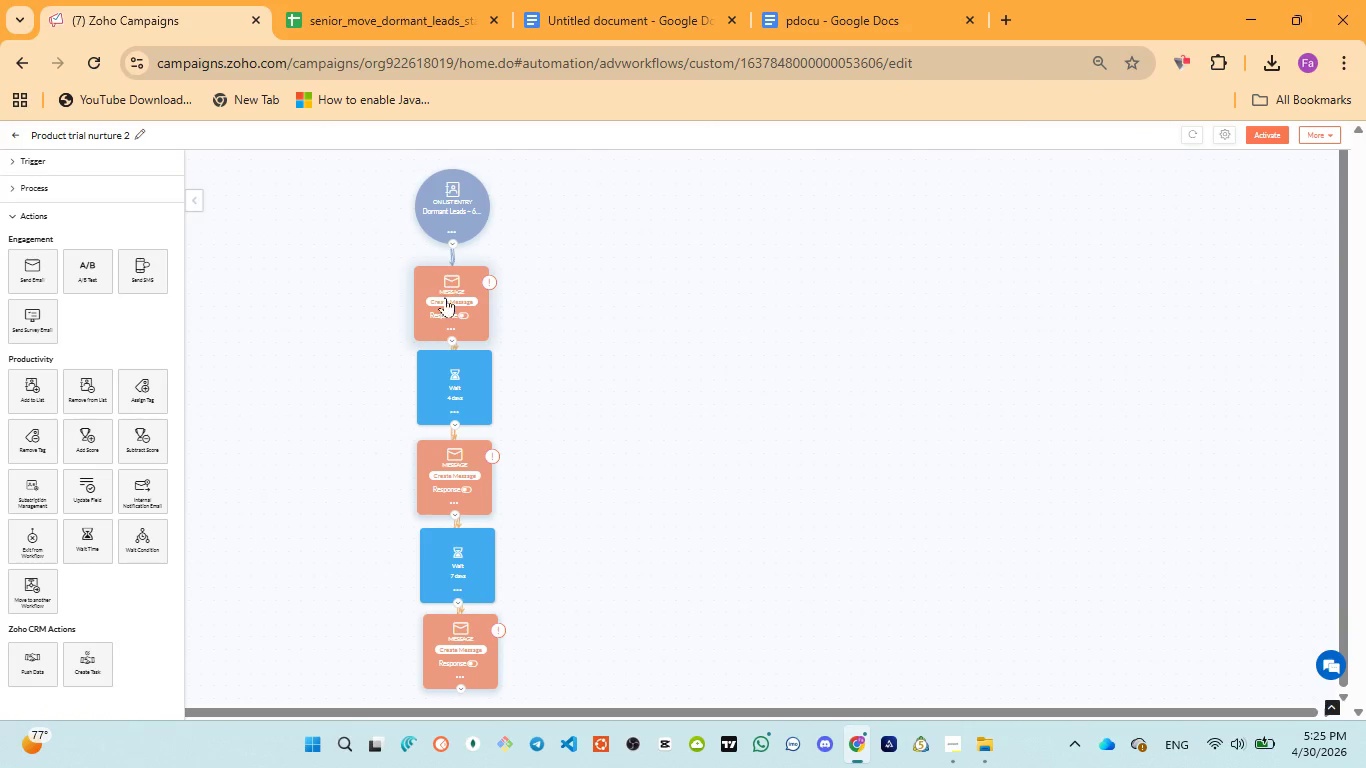 
scroll: coordinate [674, 306], scroll_direction: up, amount: 3.0
 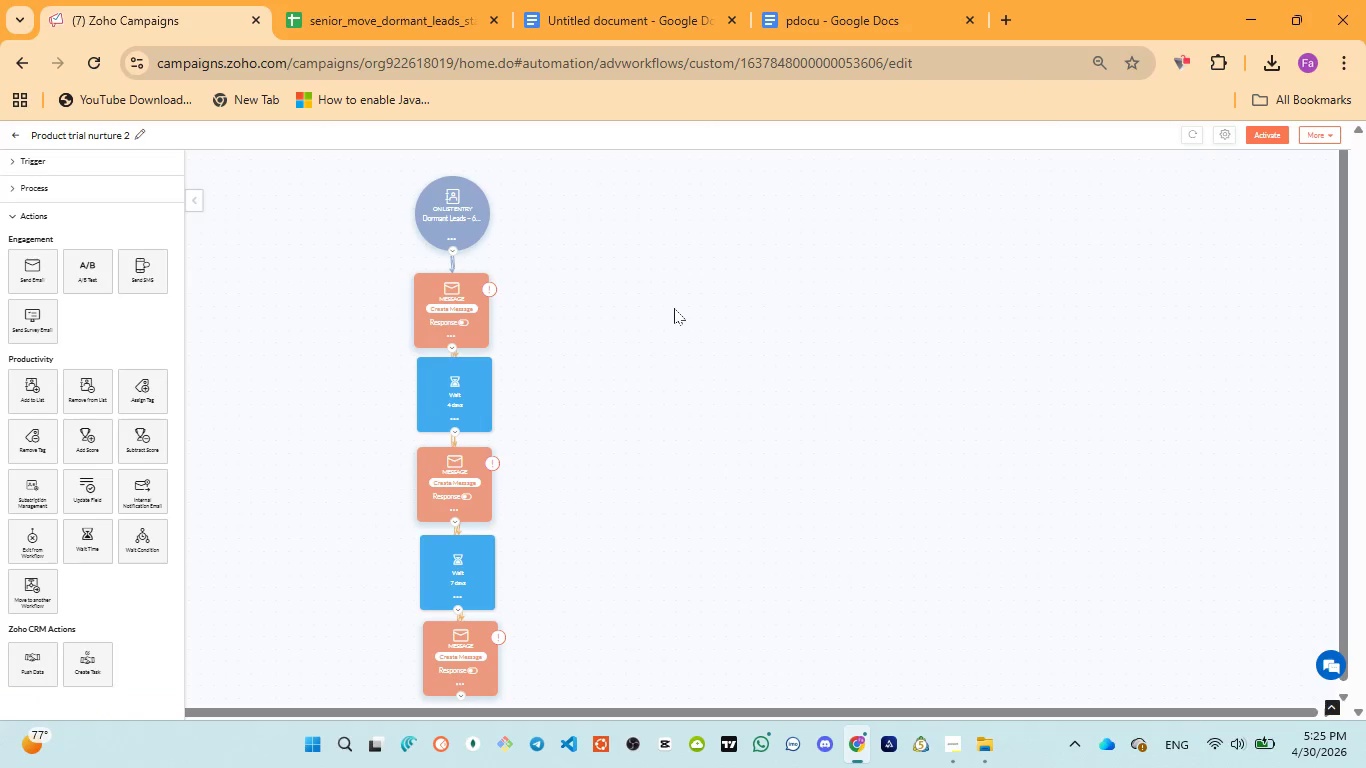 
scroll: coordinate [674, 308], scroll_direction: down, amount: 2.0
 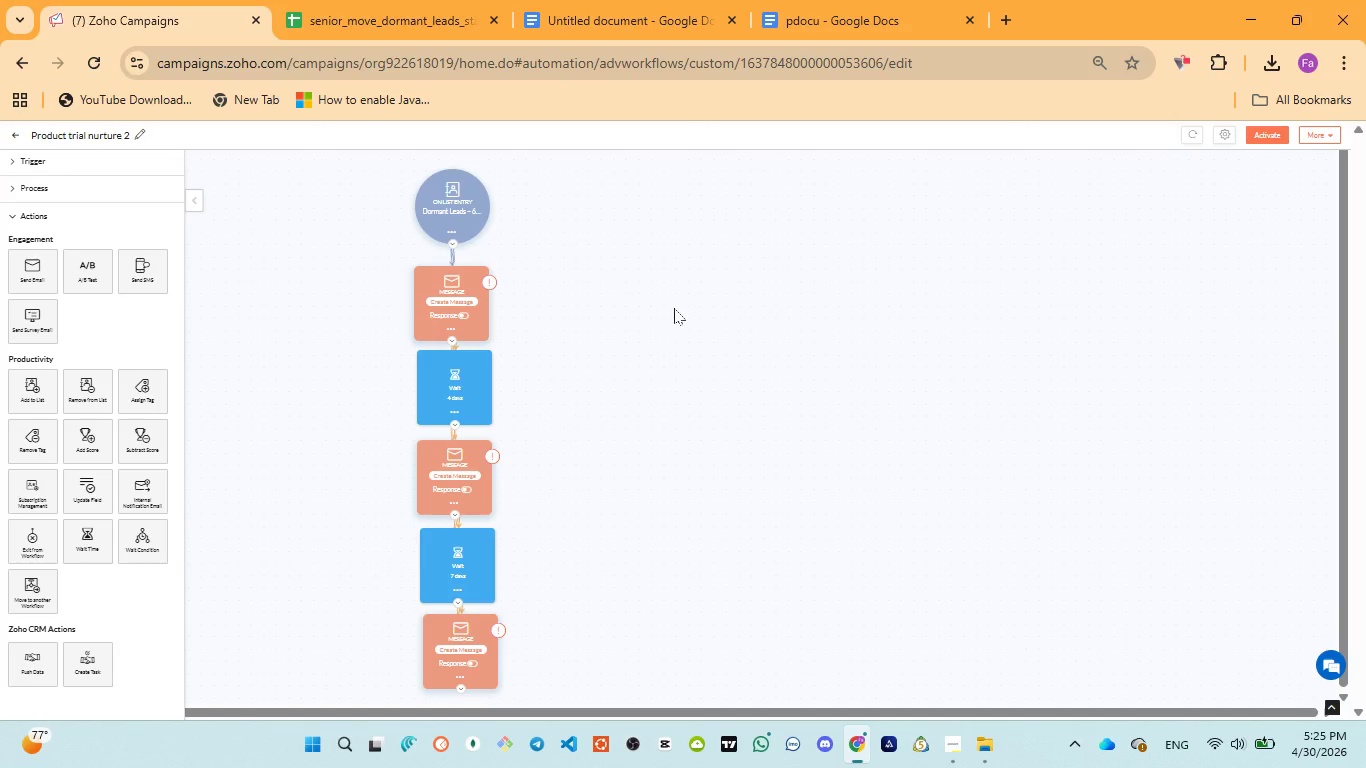 
key(Control+PrintScreen)
 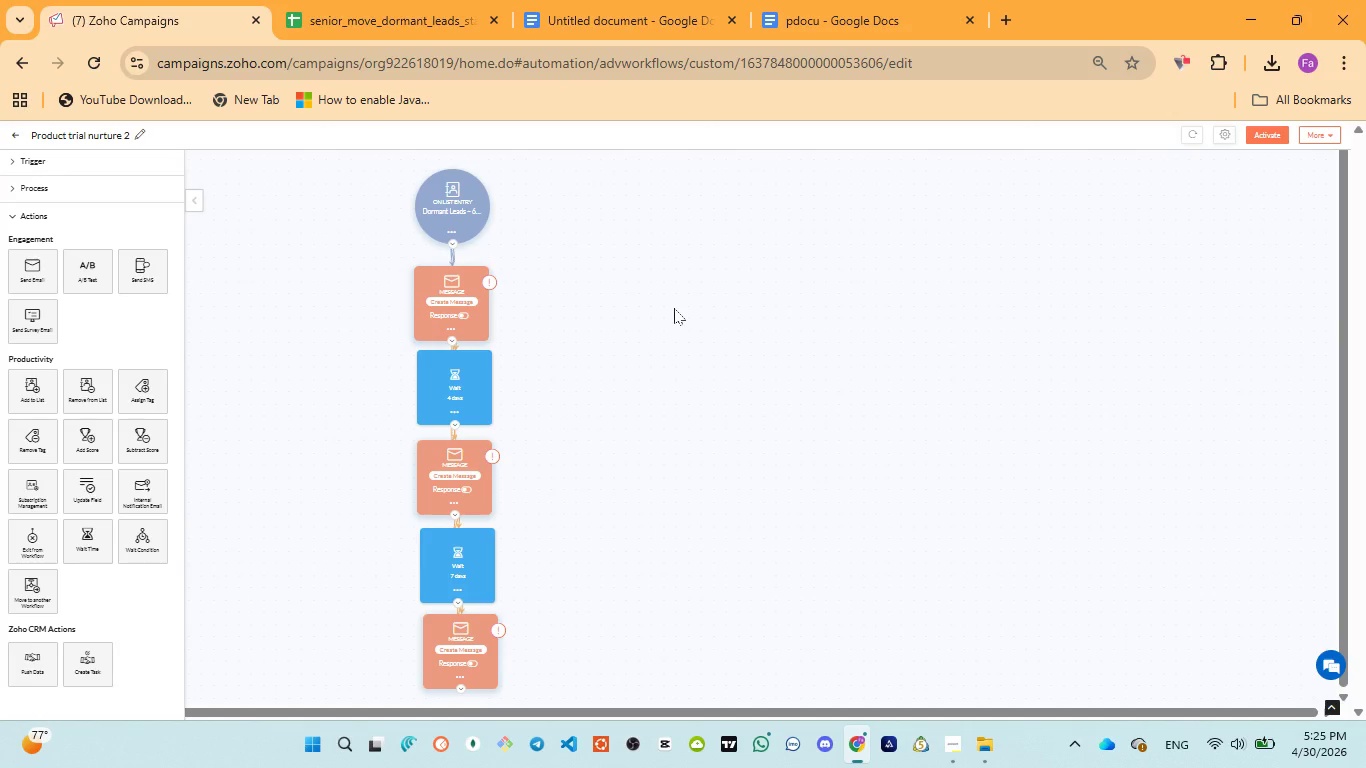 
key(Meta+MetaLeft)
 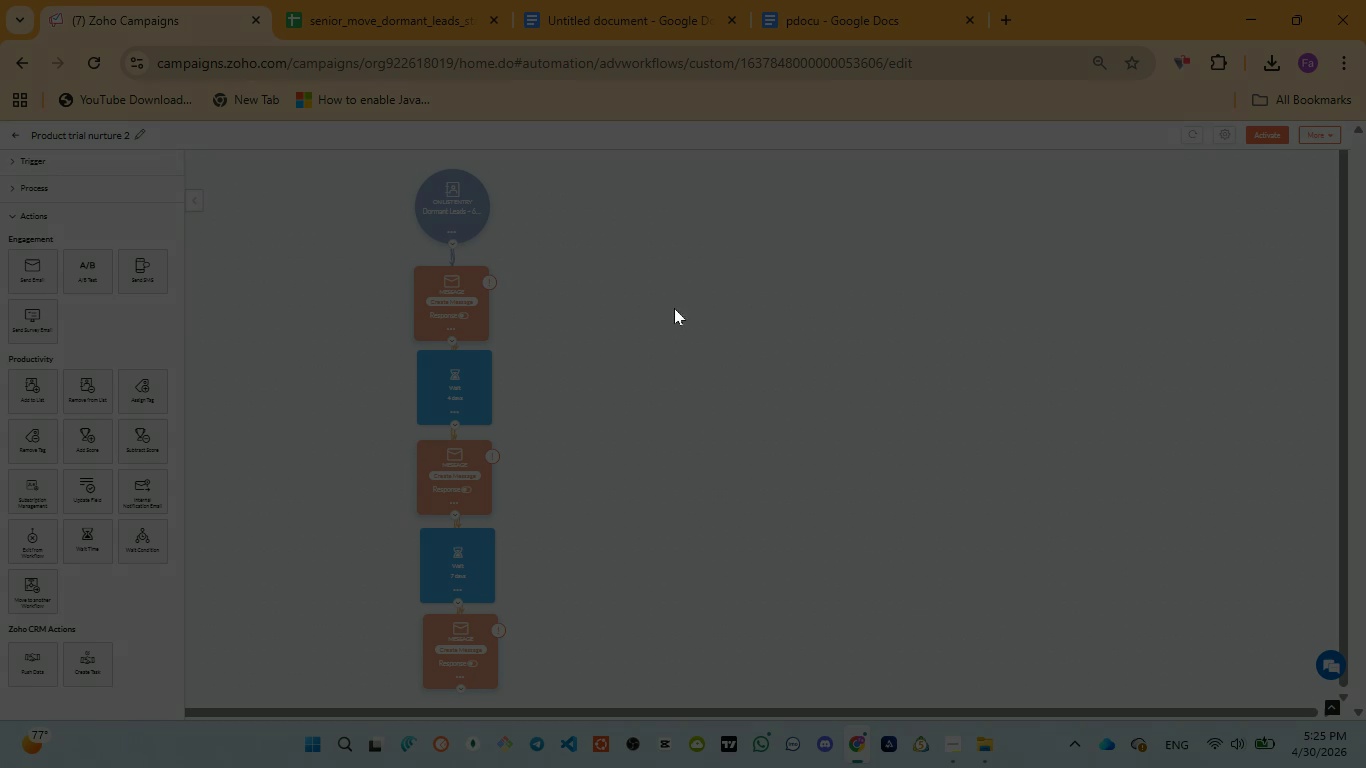 
key(Meta+PrintScreen)
 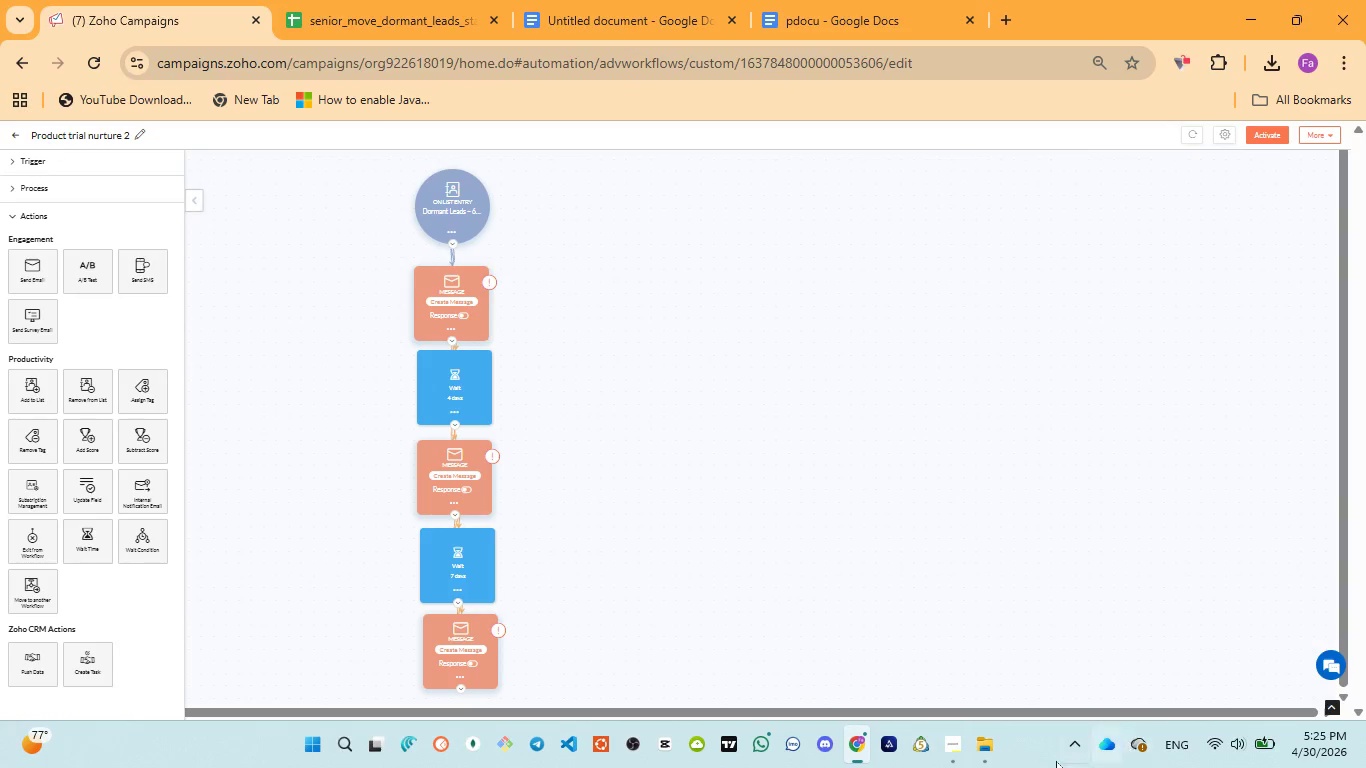 
mouse_move([983, 734])
 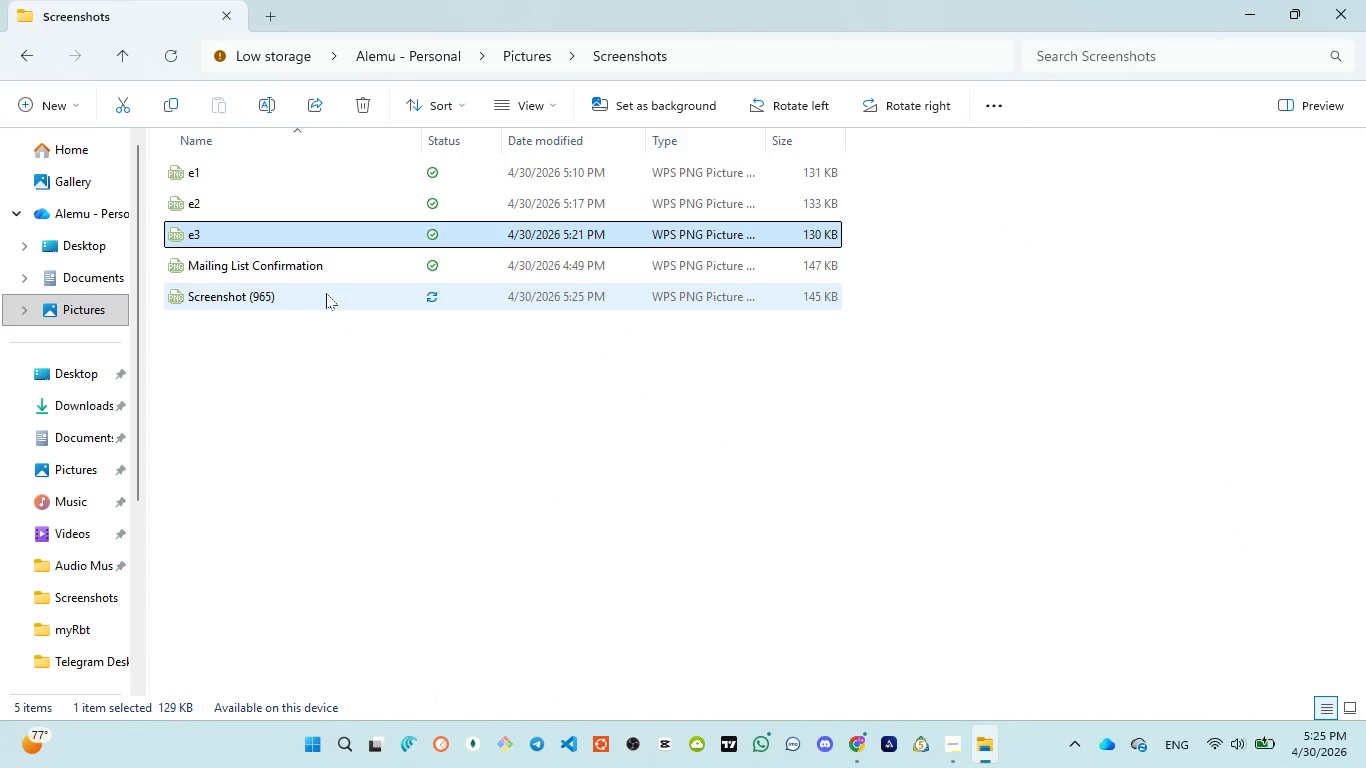 
double_click([326, 293])
 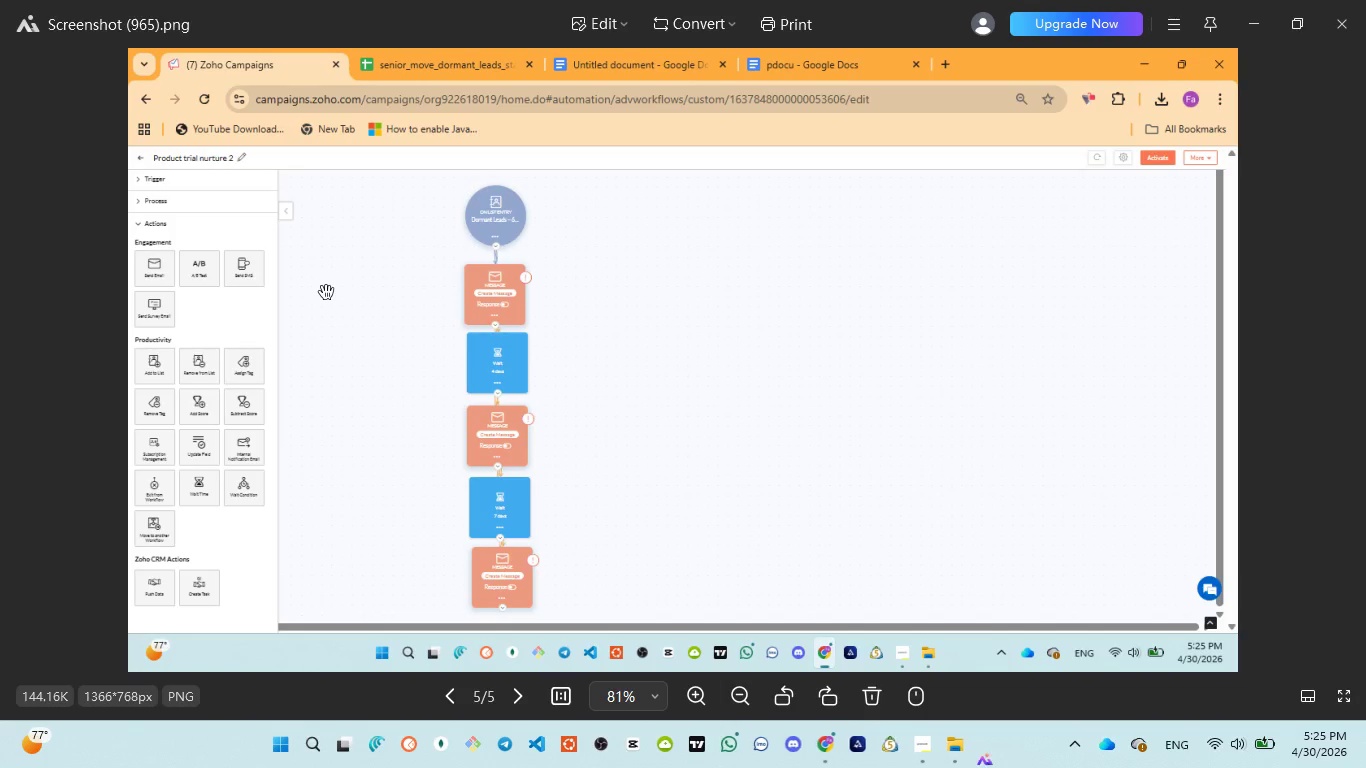 
scroll: coordinate [627, 424], scroll_direction: up, amount: 8.0
 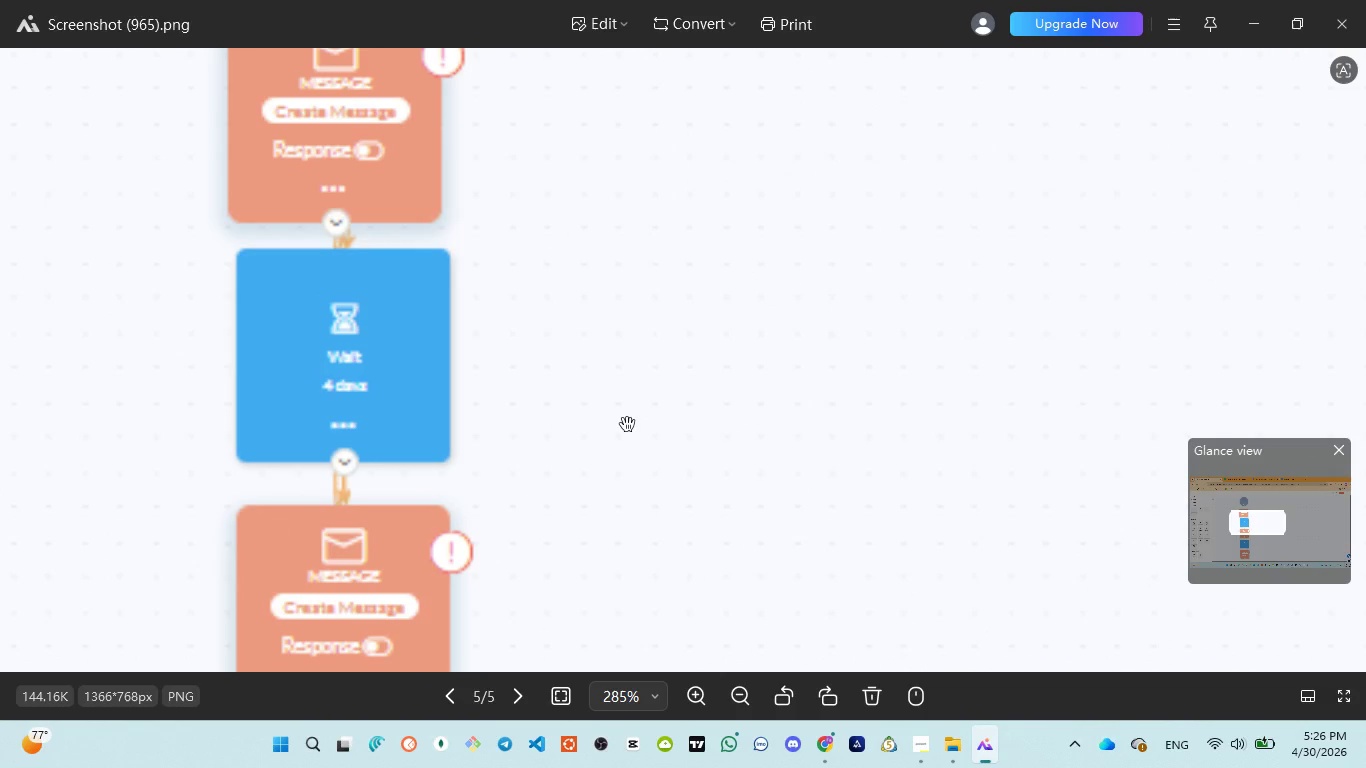 
scroll: coordinate [627, 426], scroll_direction: down, amount: 5.0
 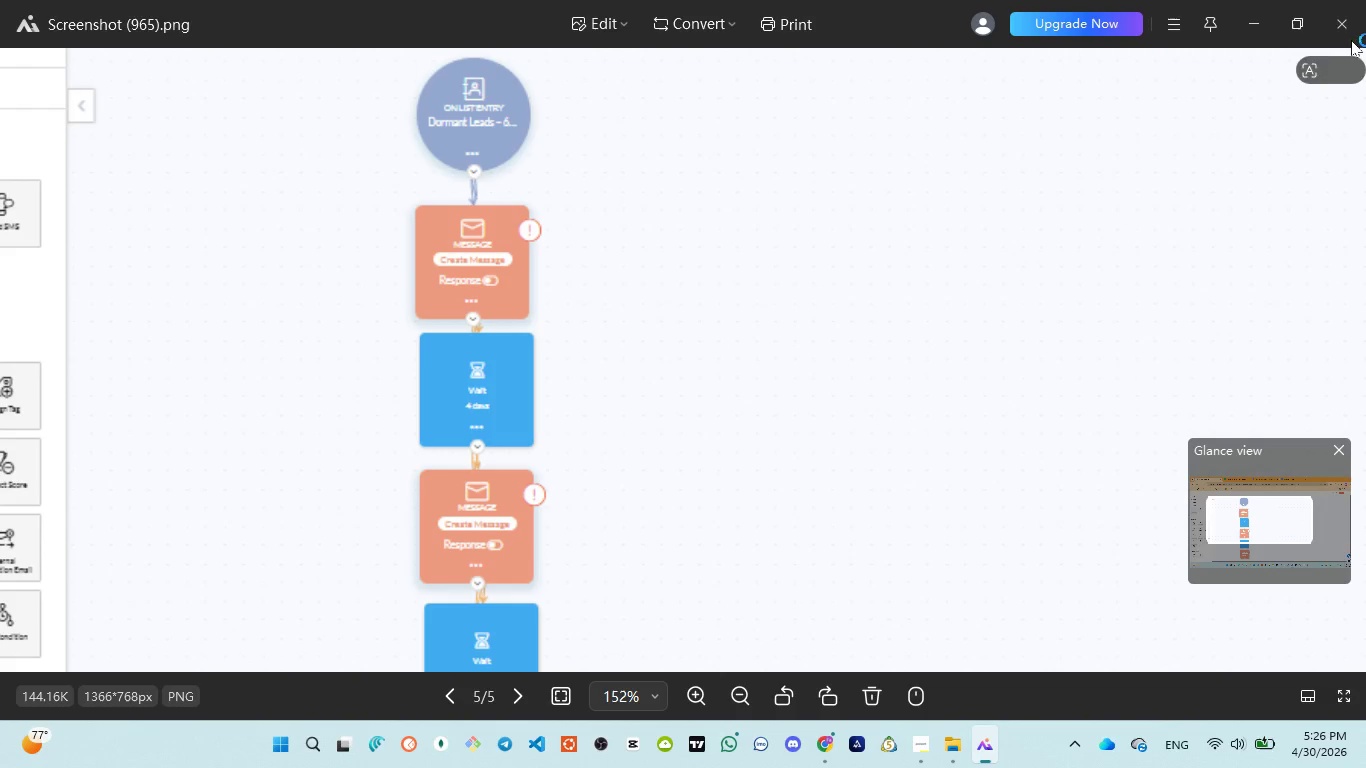 
left_click([1351, 34])
 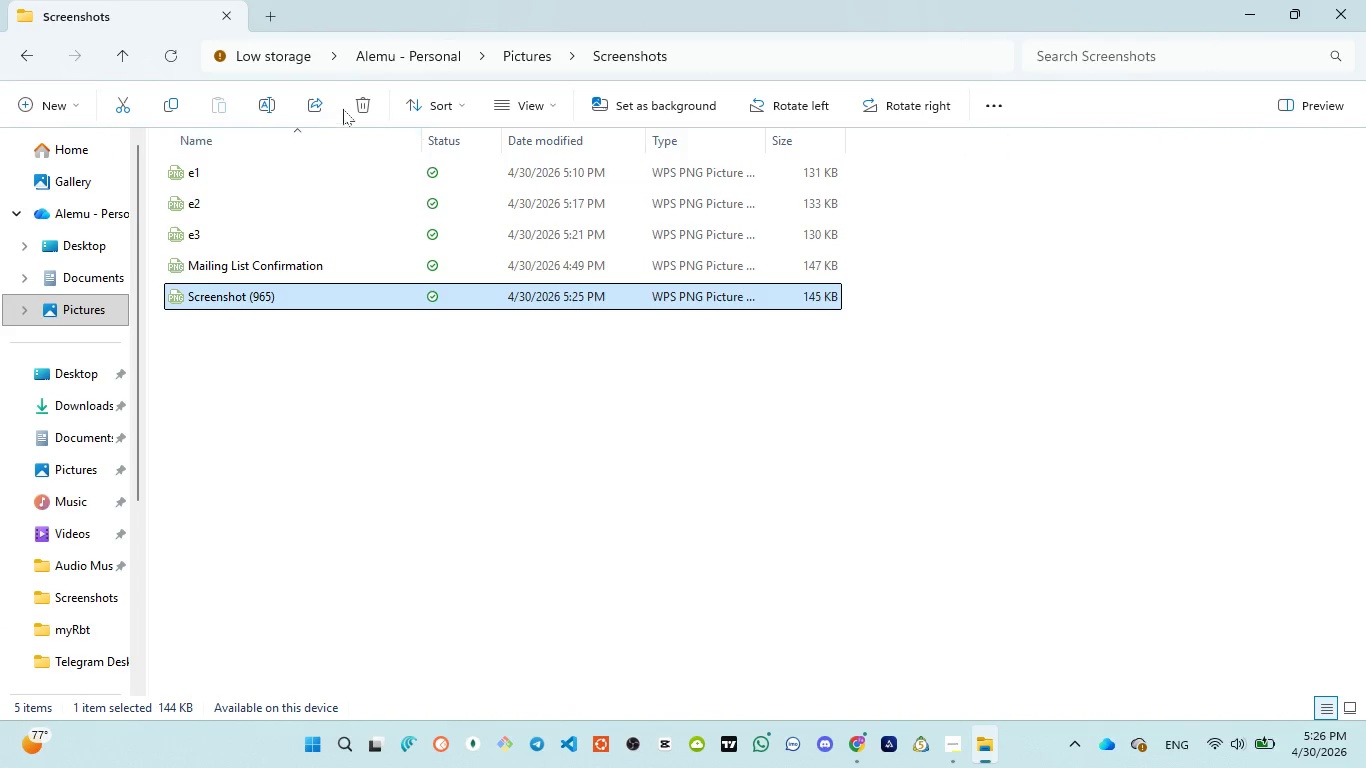 
left_click([359, 98])
 